 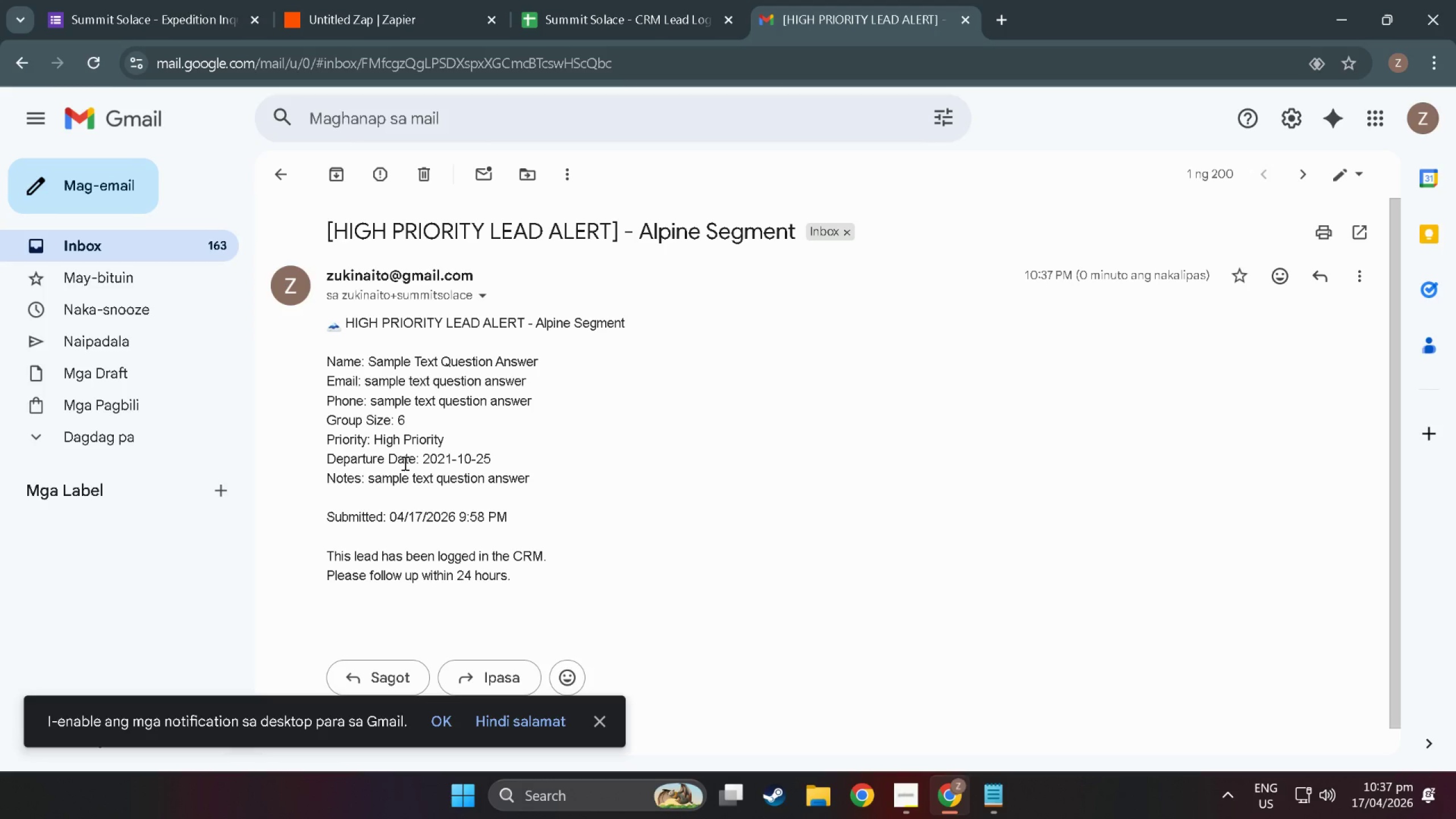 
scroll: coordinate [634, 428], scroll_direction: down, amount: 3.0
 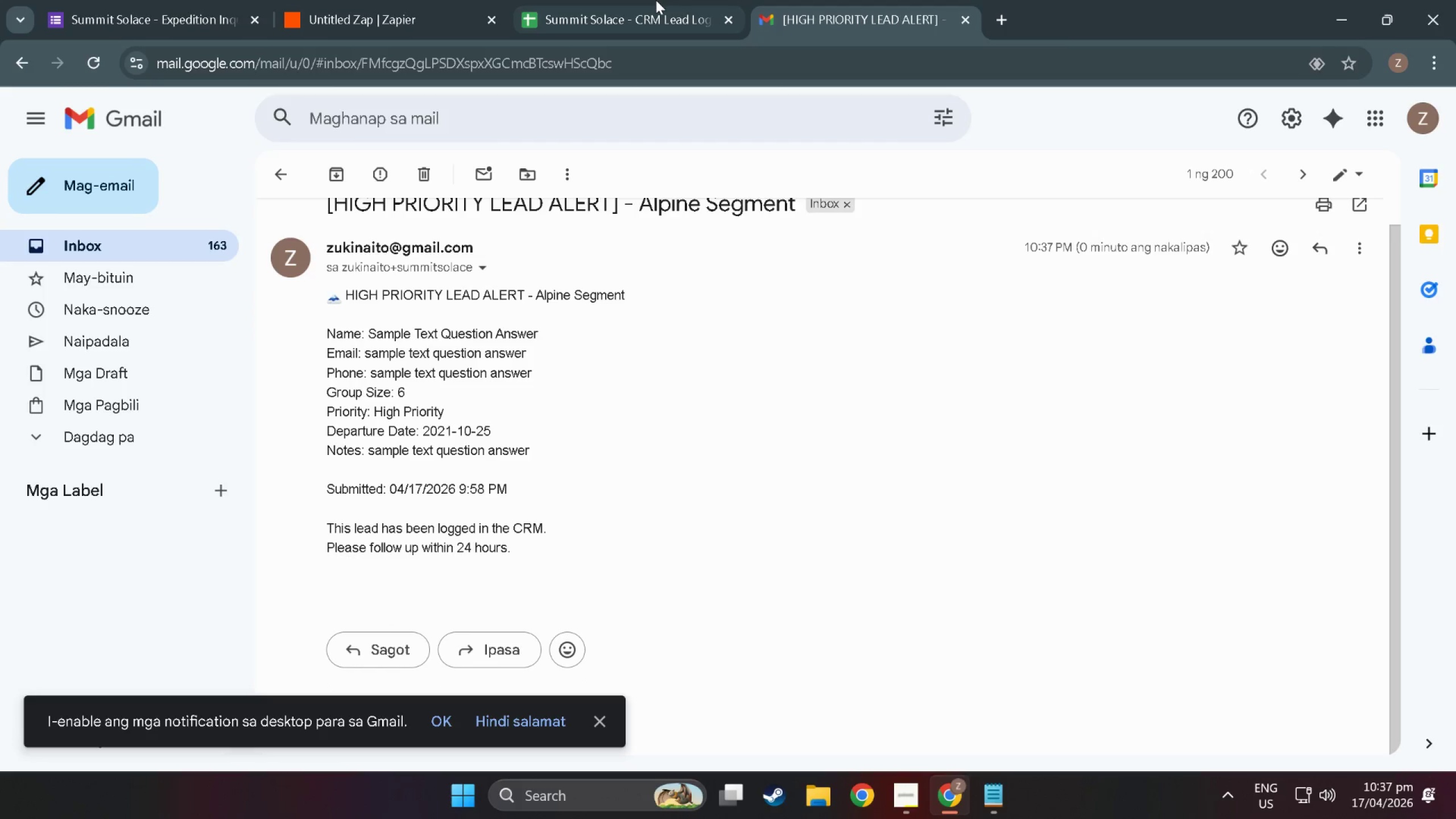 
left_click([656, 0])
 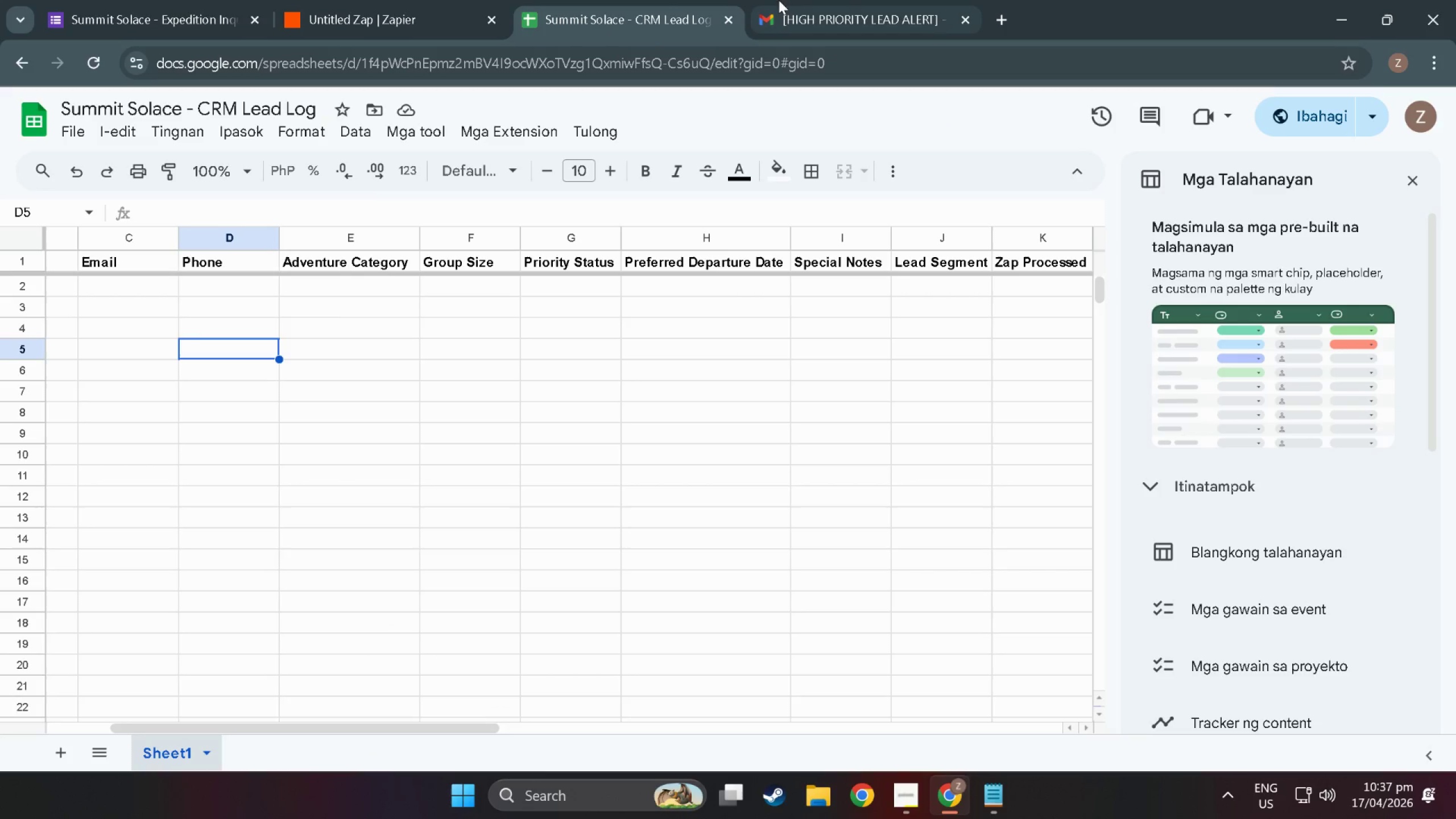 
left_click([842, 0])
 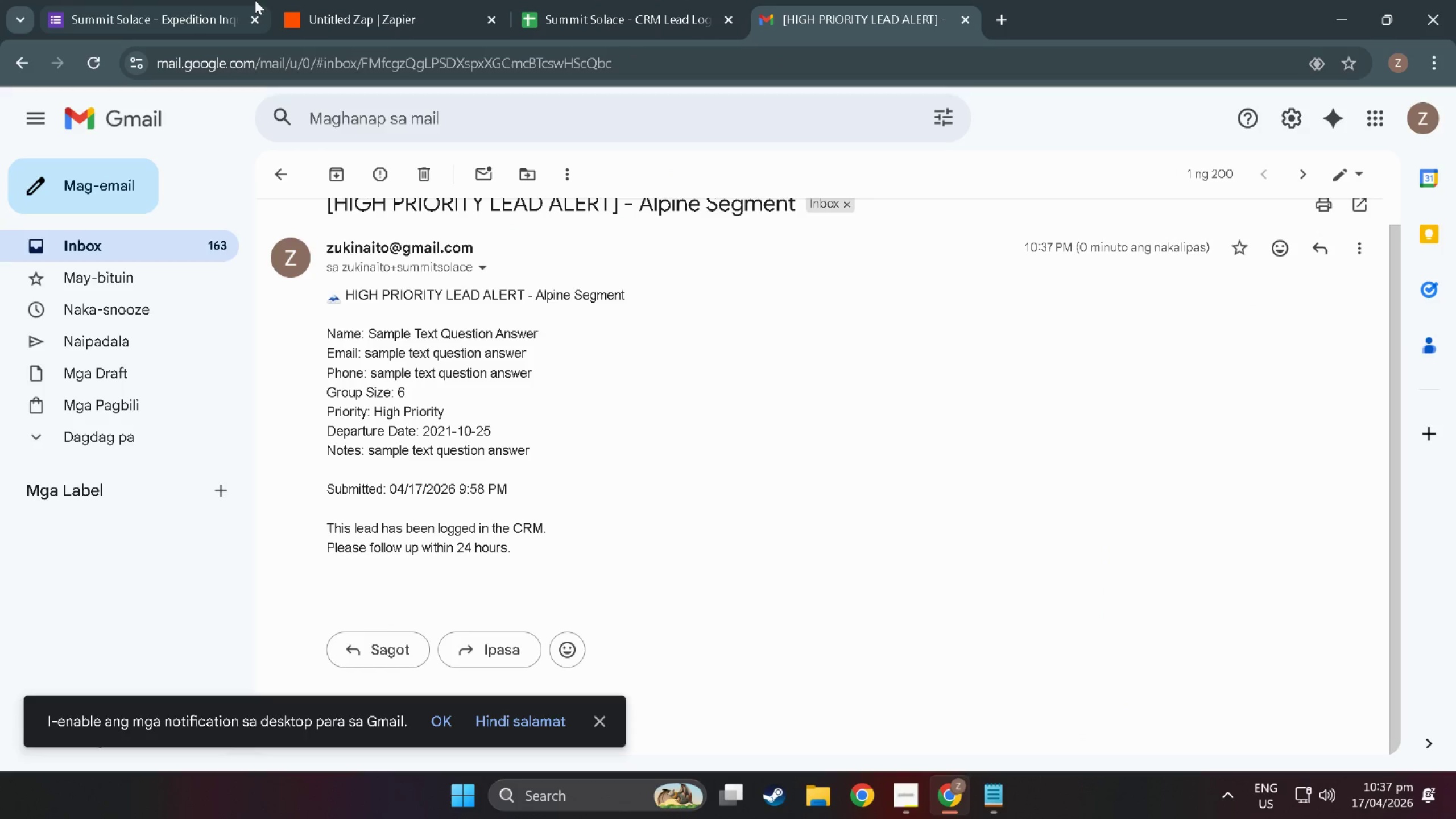 
left_click([138, 0])
 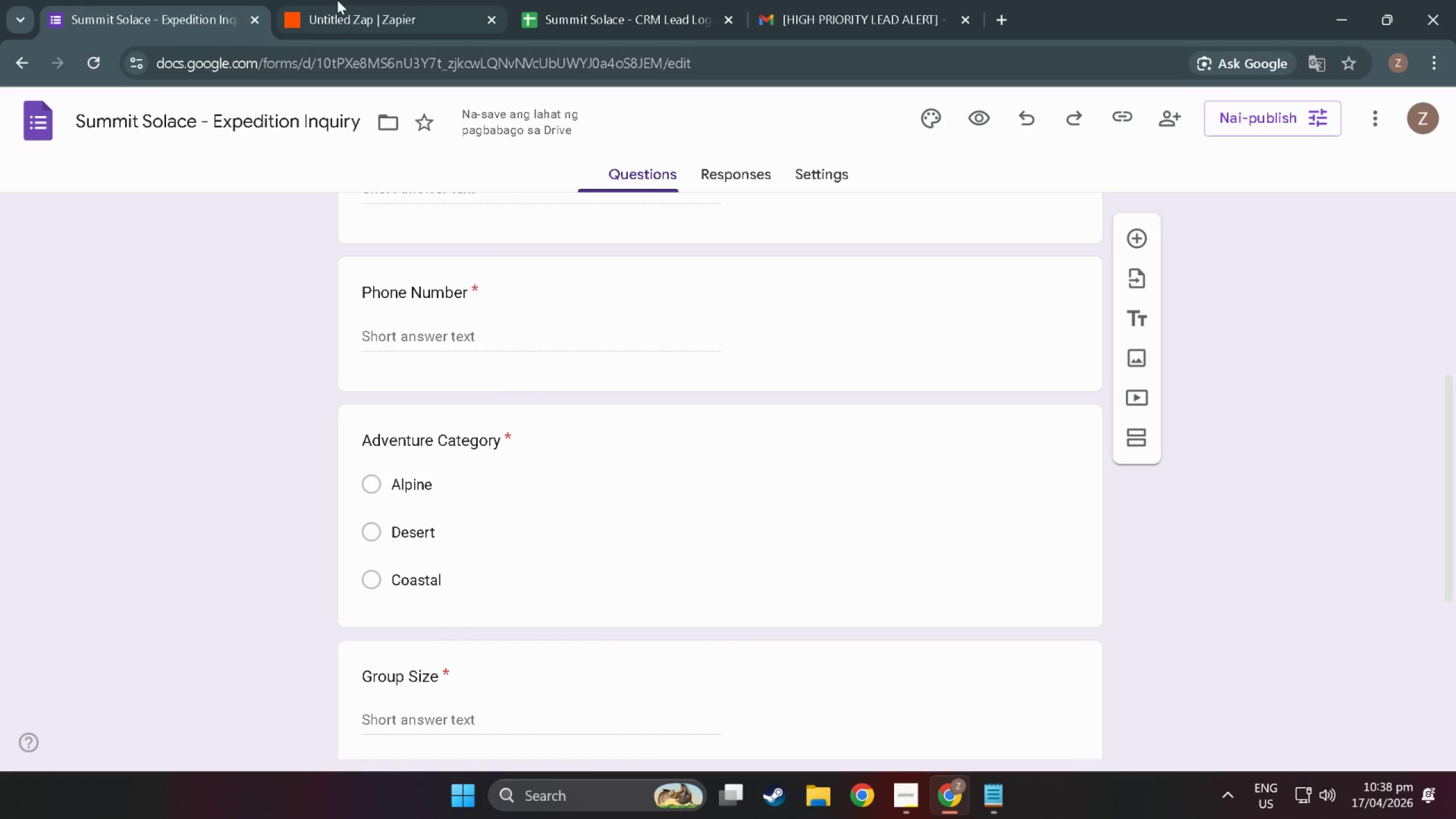 
left_click([337, 0])
 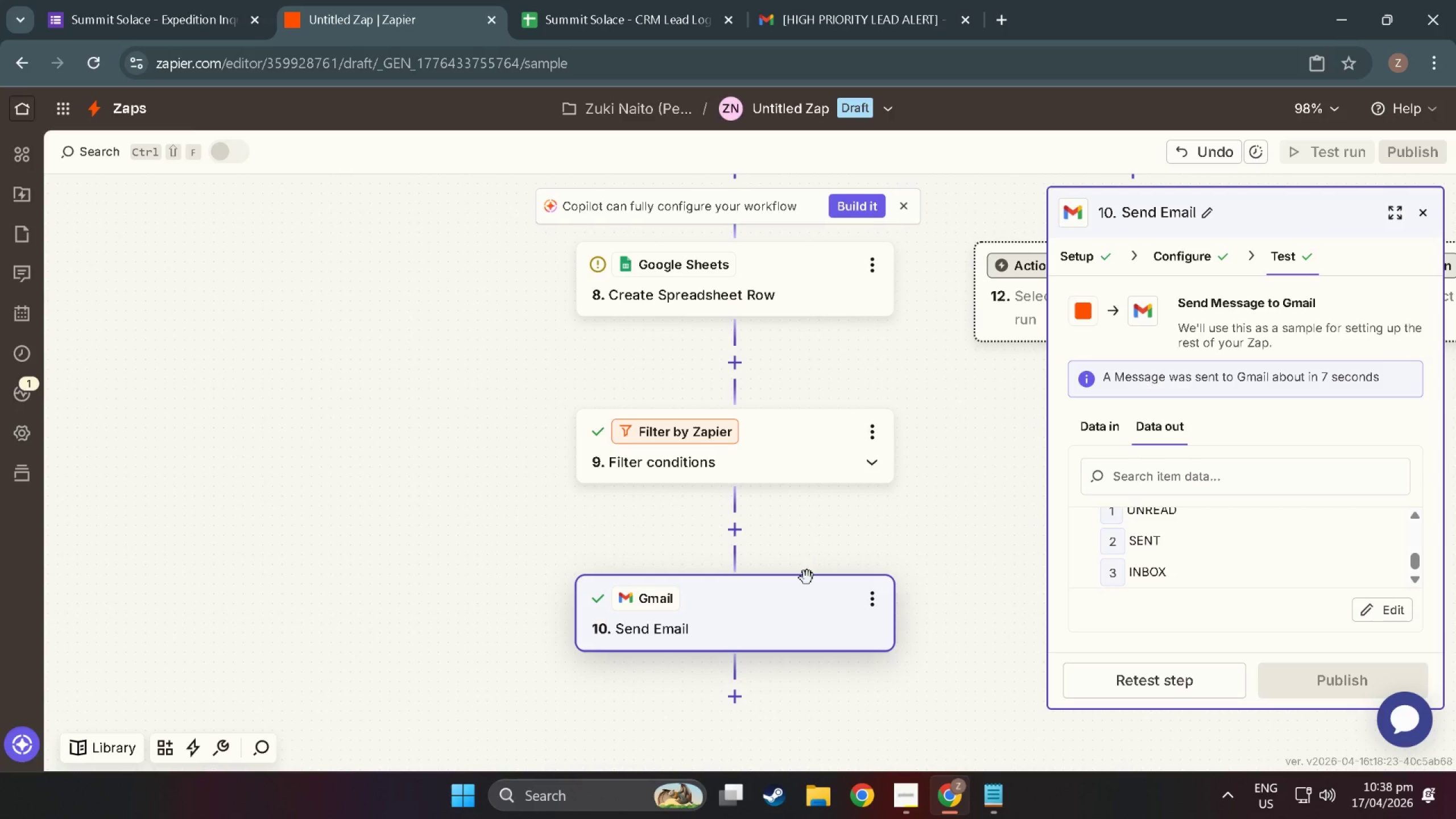 
wait(18.18)
 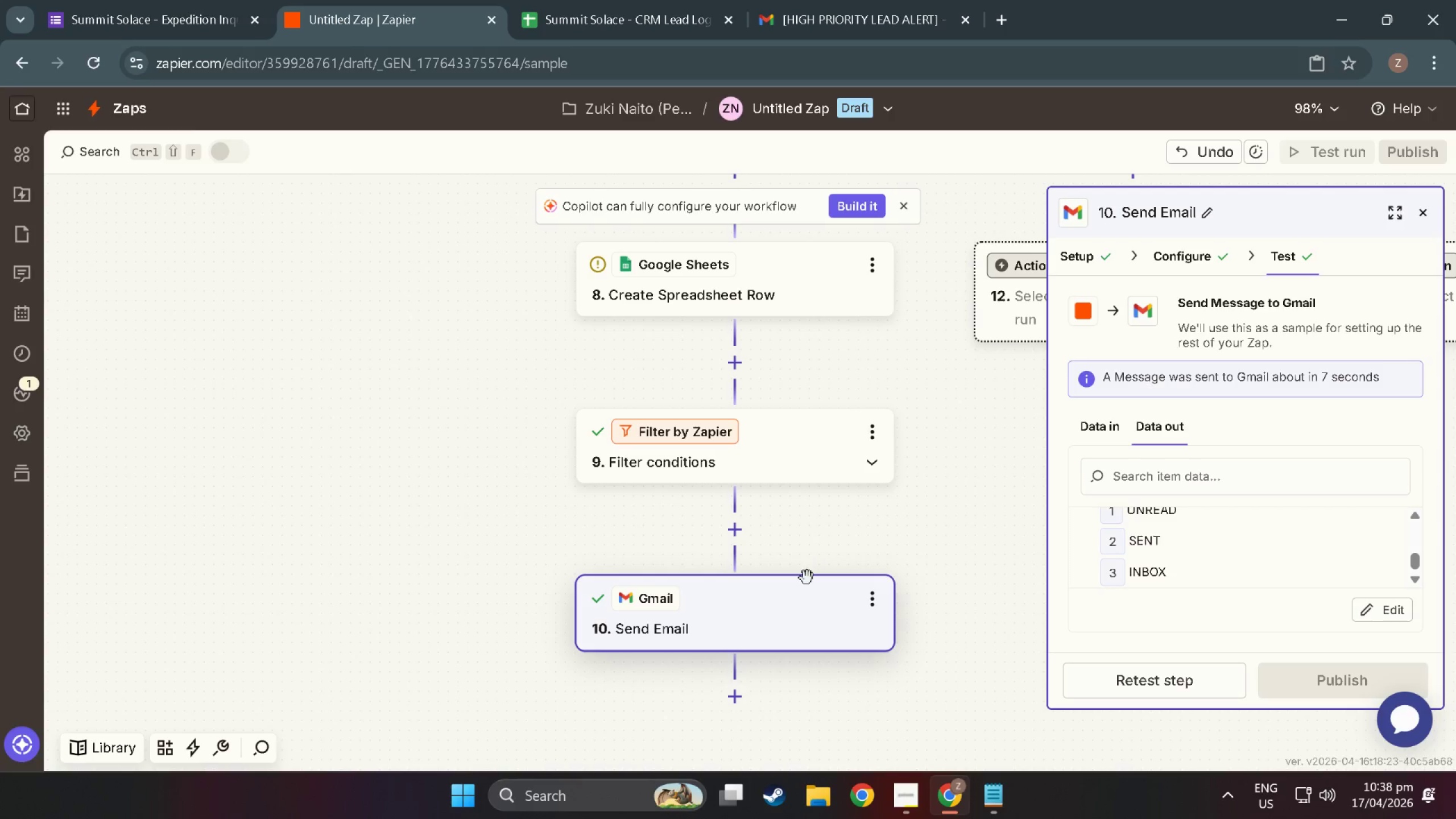 
scroll: coordinate [788, 626], scroll_direction: up, amount: 12.0
 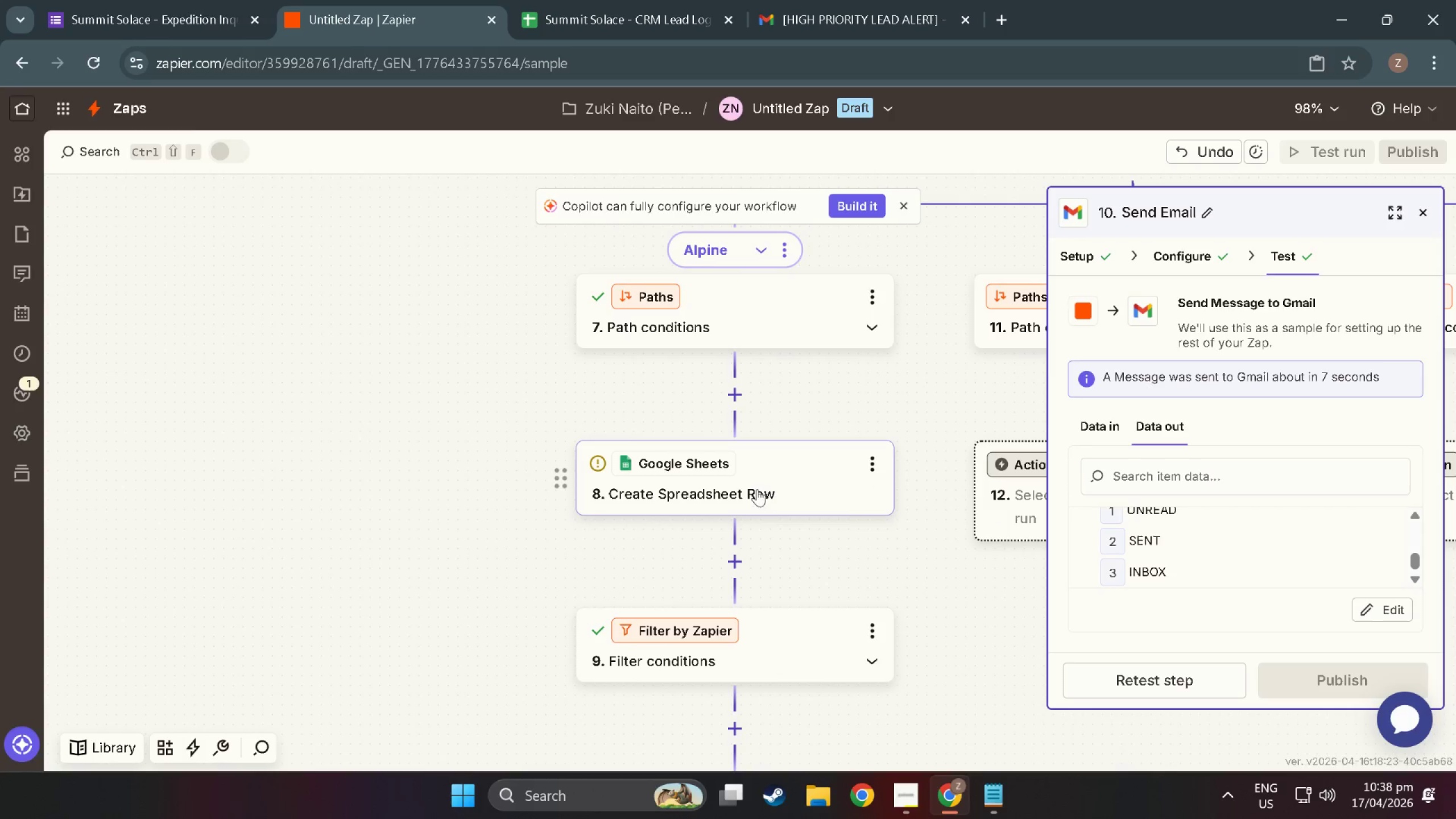 
left_click([766, 482])
 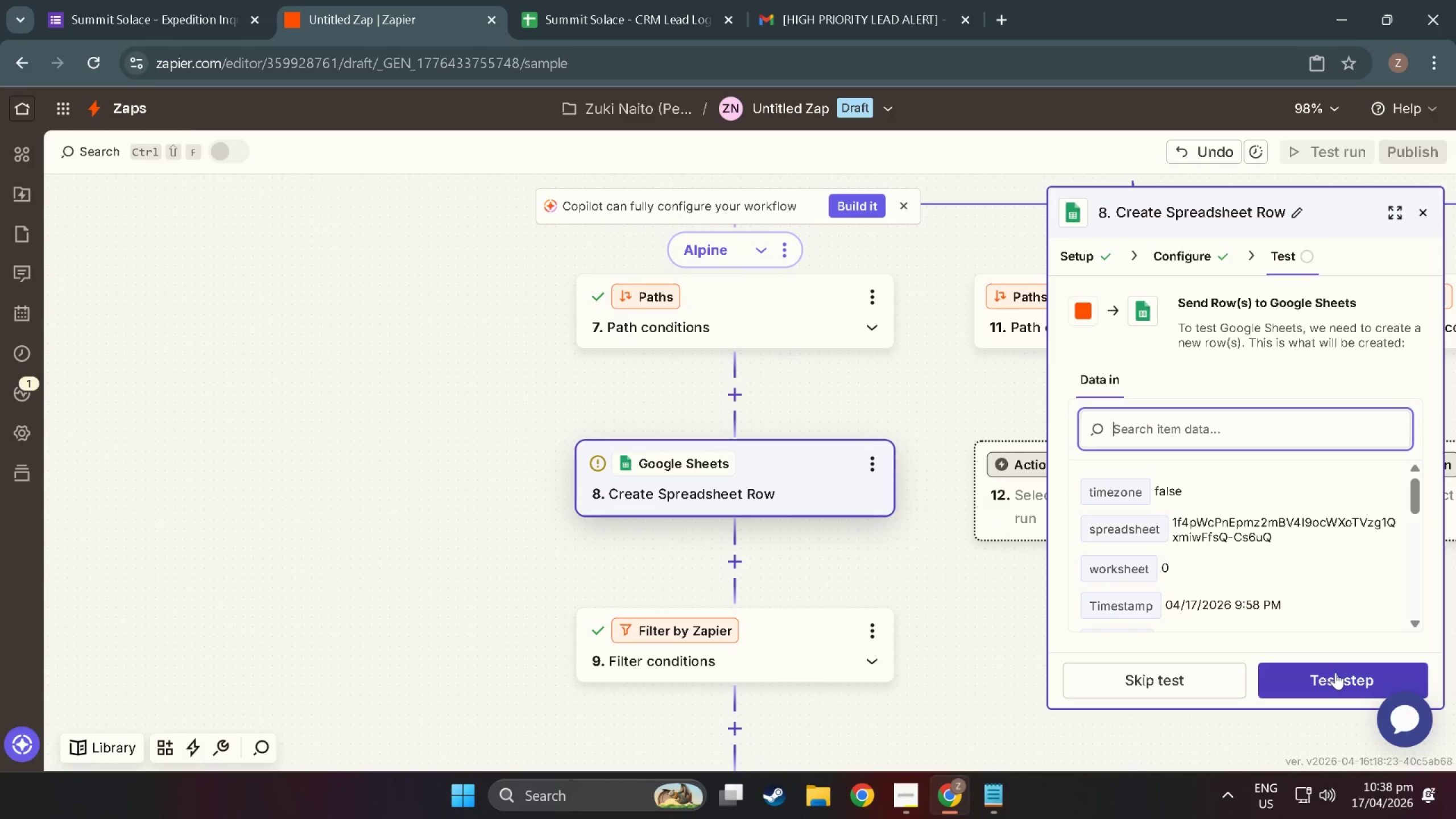 
left_click([1335, 672])
 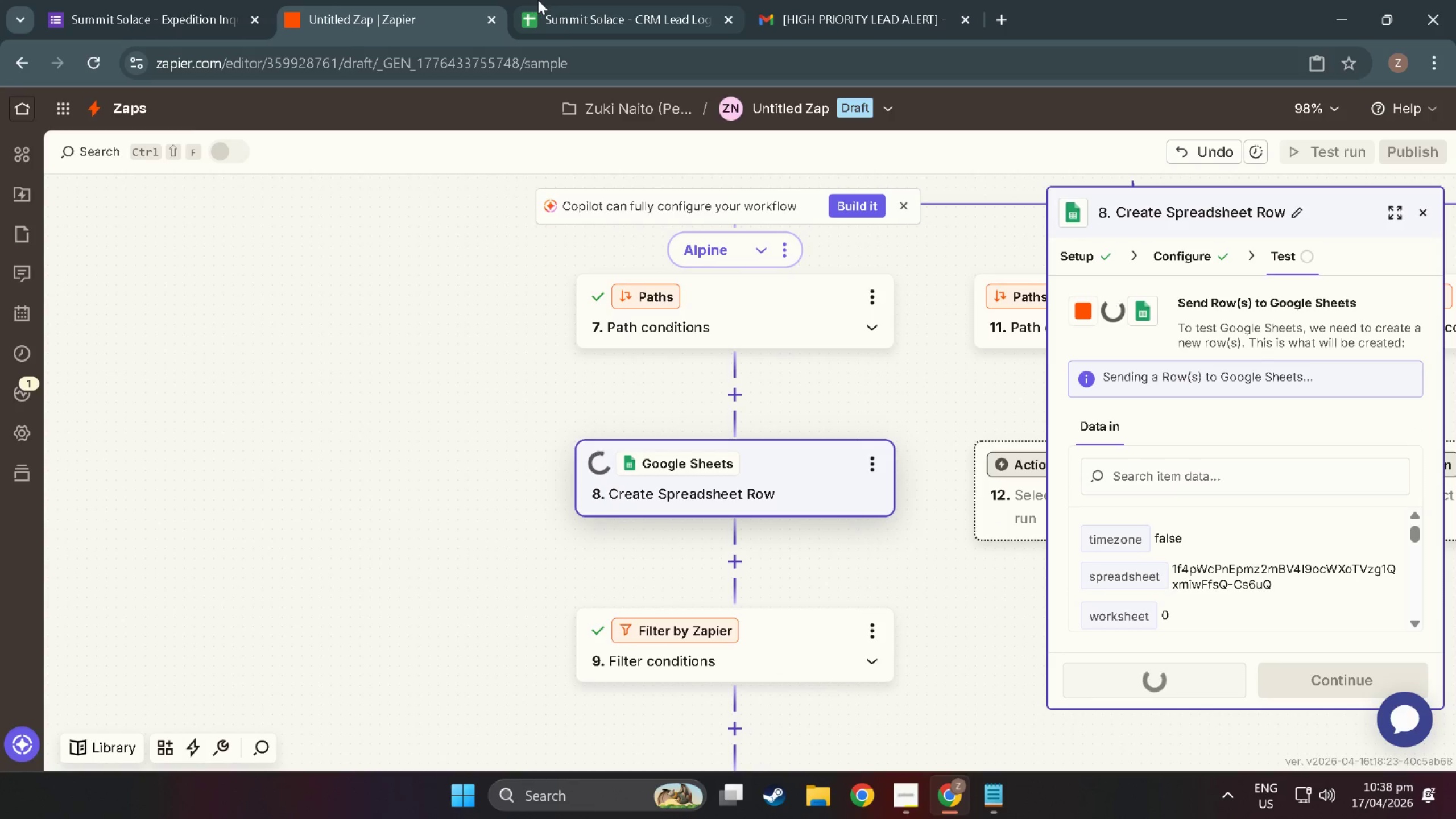 
mouse_move([594, 13])
 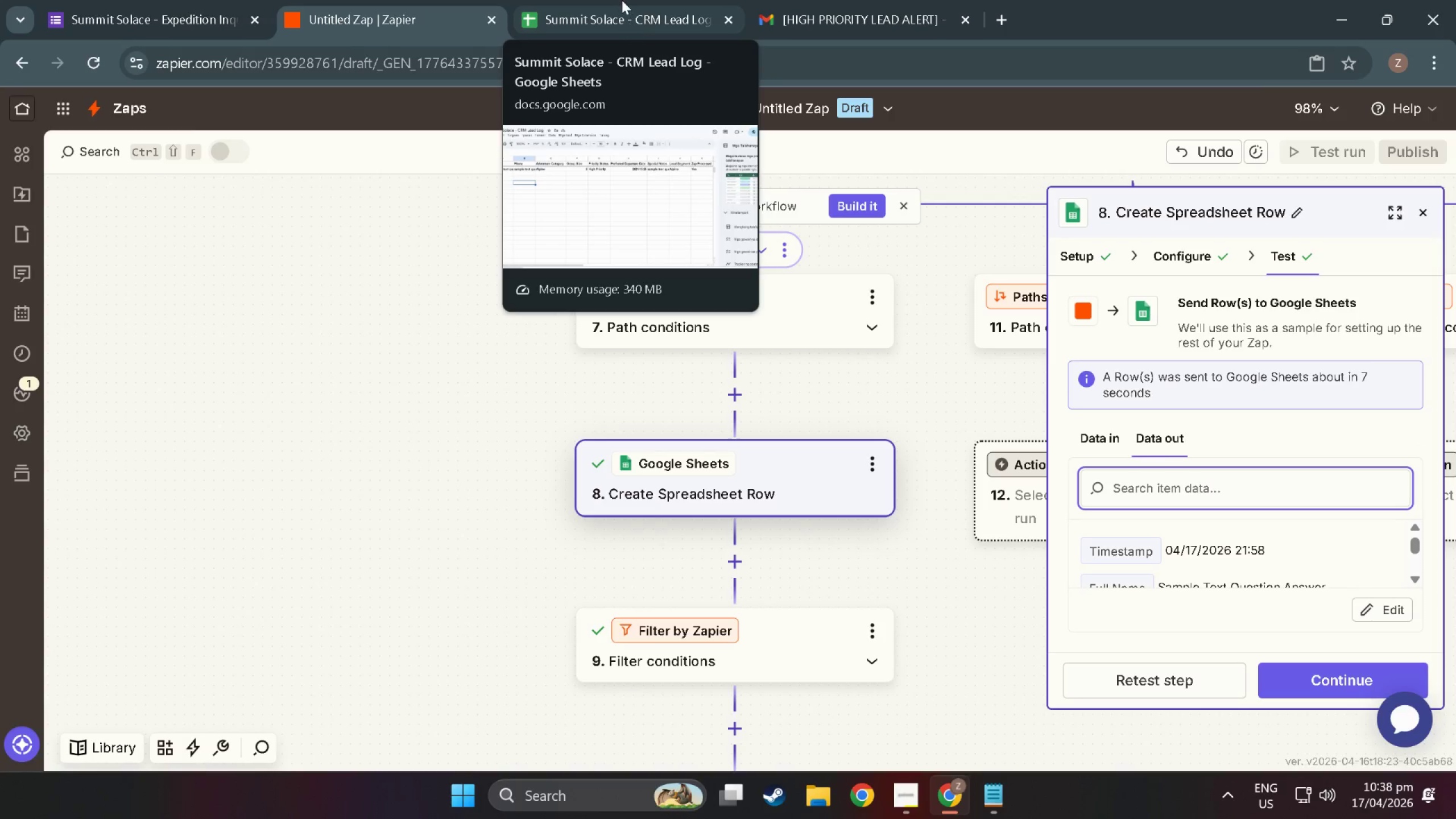 
left_click([623, 10])
 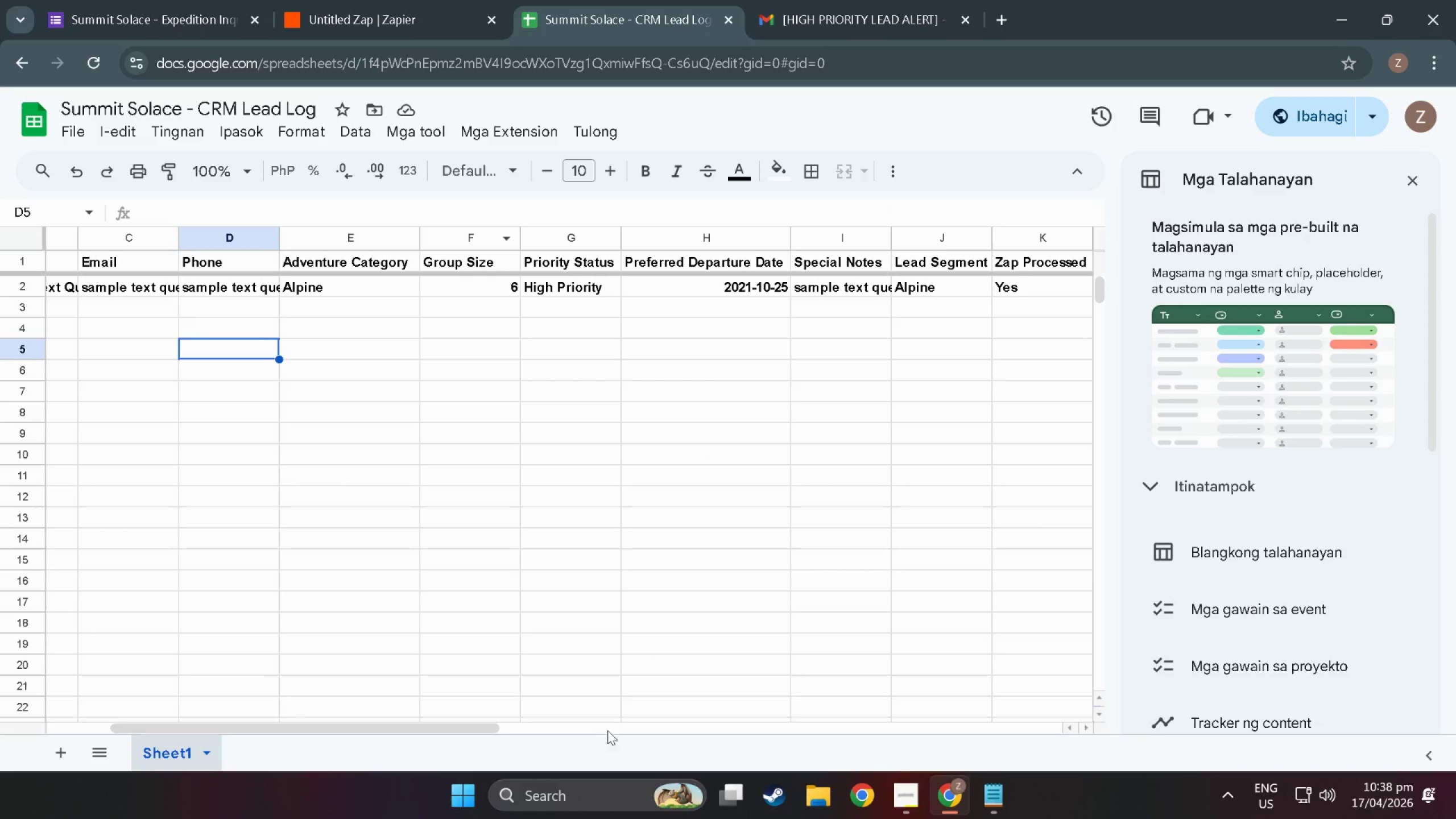 
left_click_drag(start_coordinate=[278, 728], to_coordinate=[0, 718])
 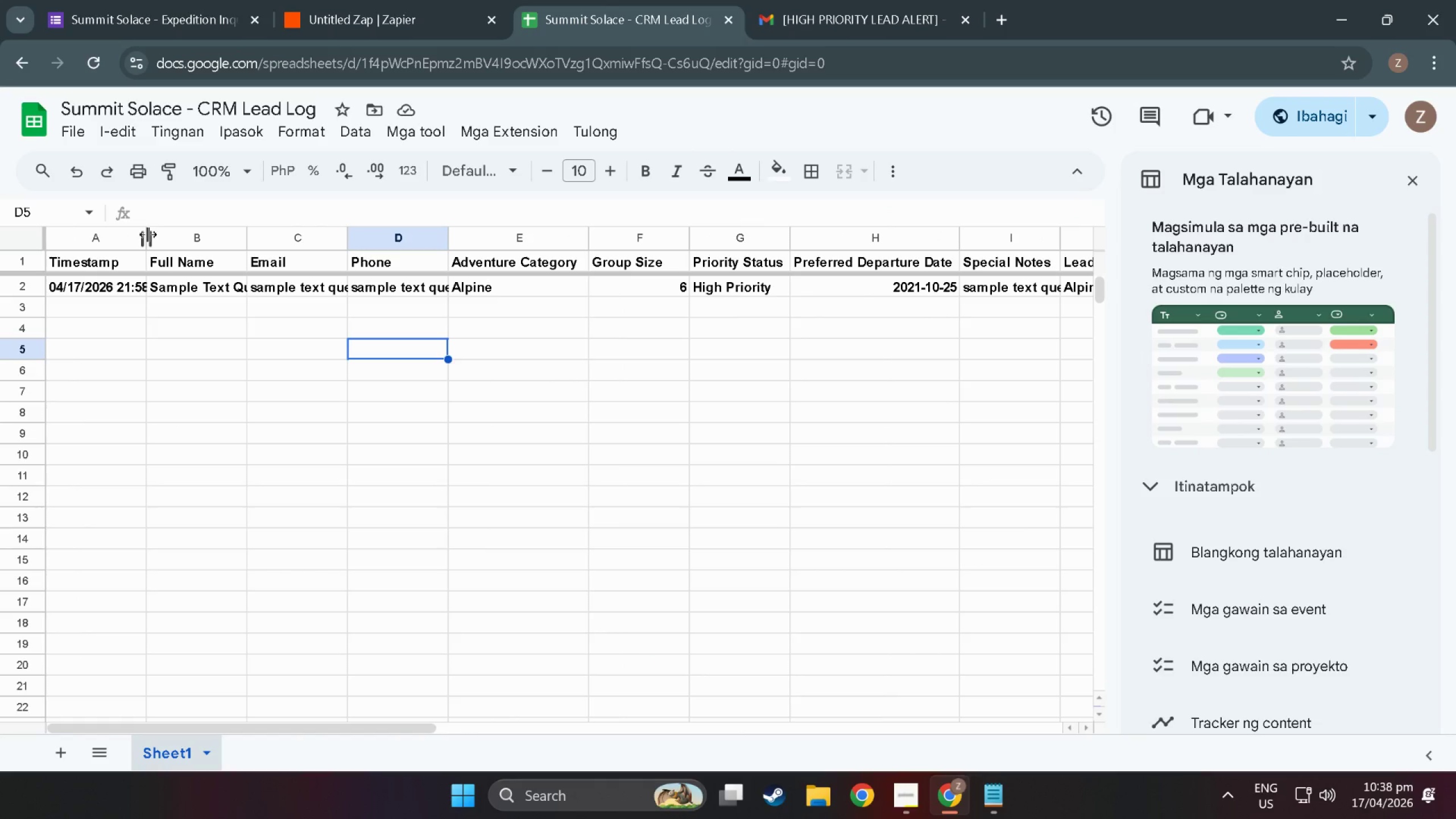 
left_click_drag(start_coordinate=[146, 234], to_coordinate=[180, 237])
 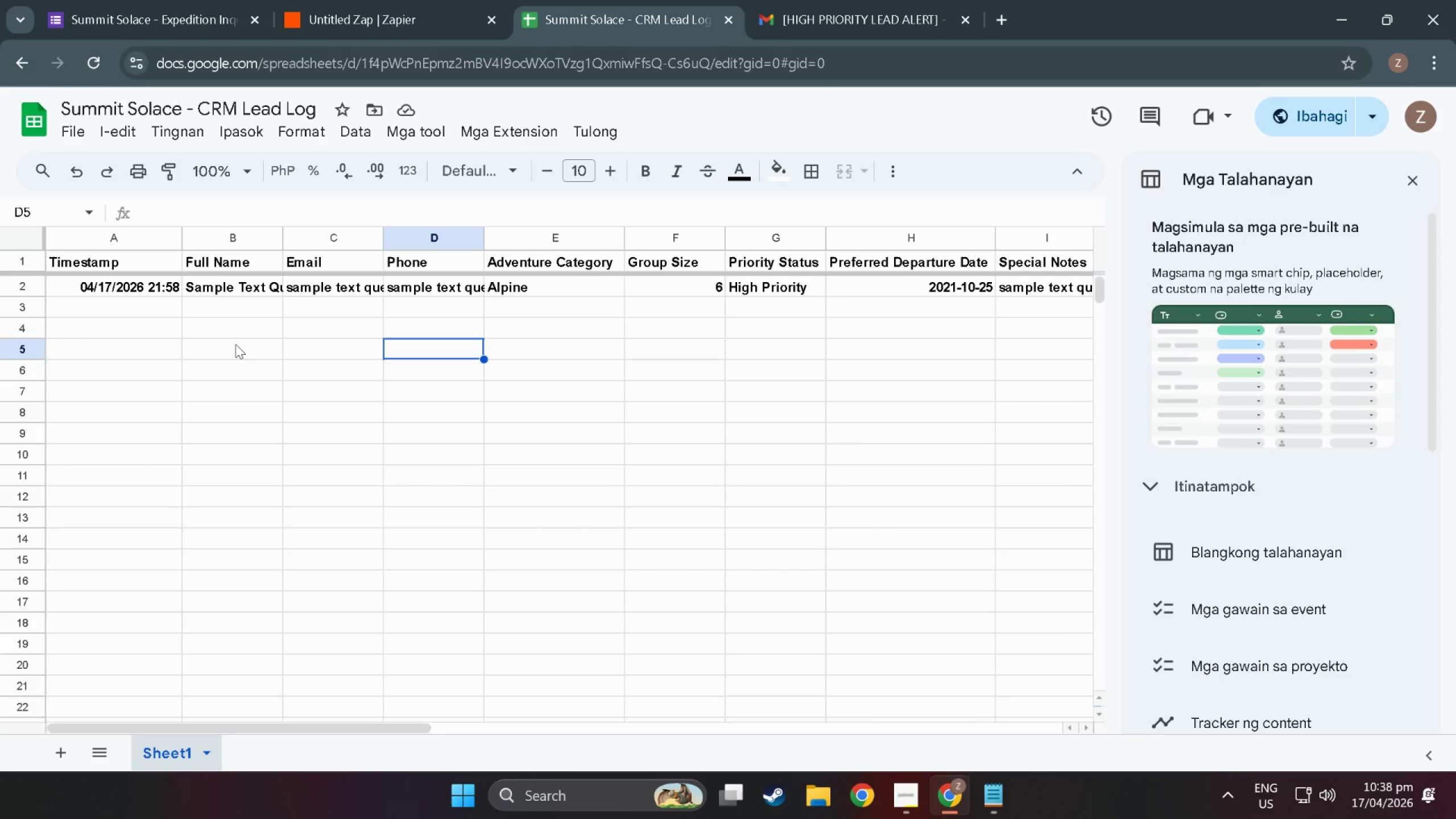 
wait(15.5)
 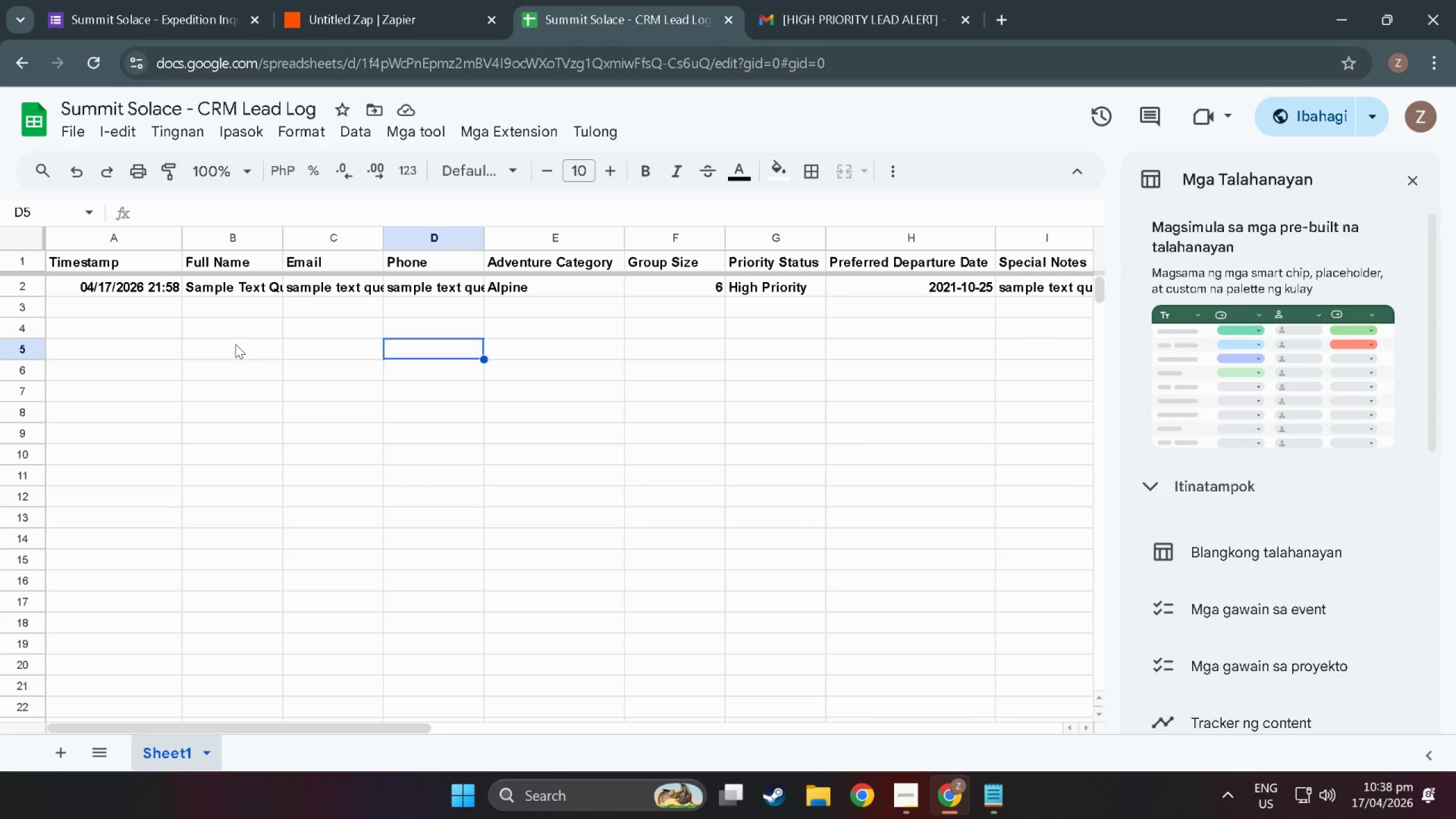 
left_click_drag(start_coordinate=[386, 231], to_coordinate=[424, 233])
 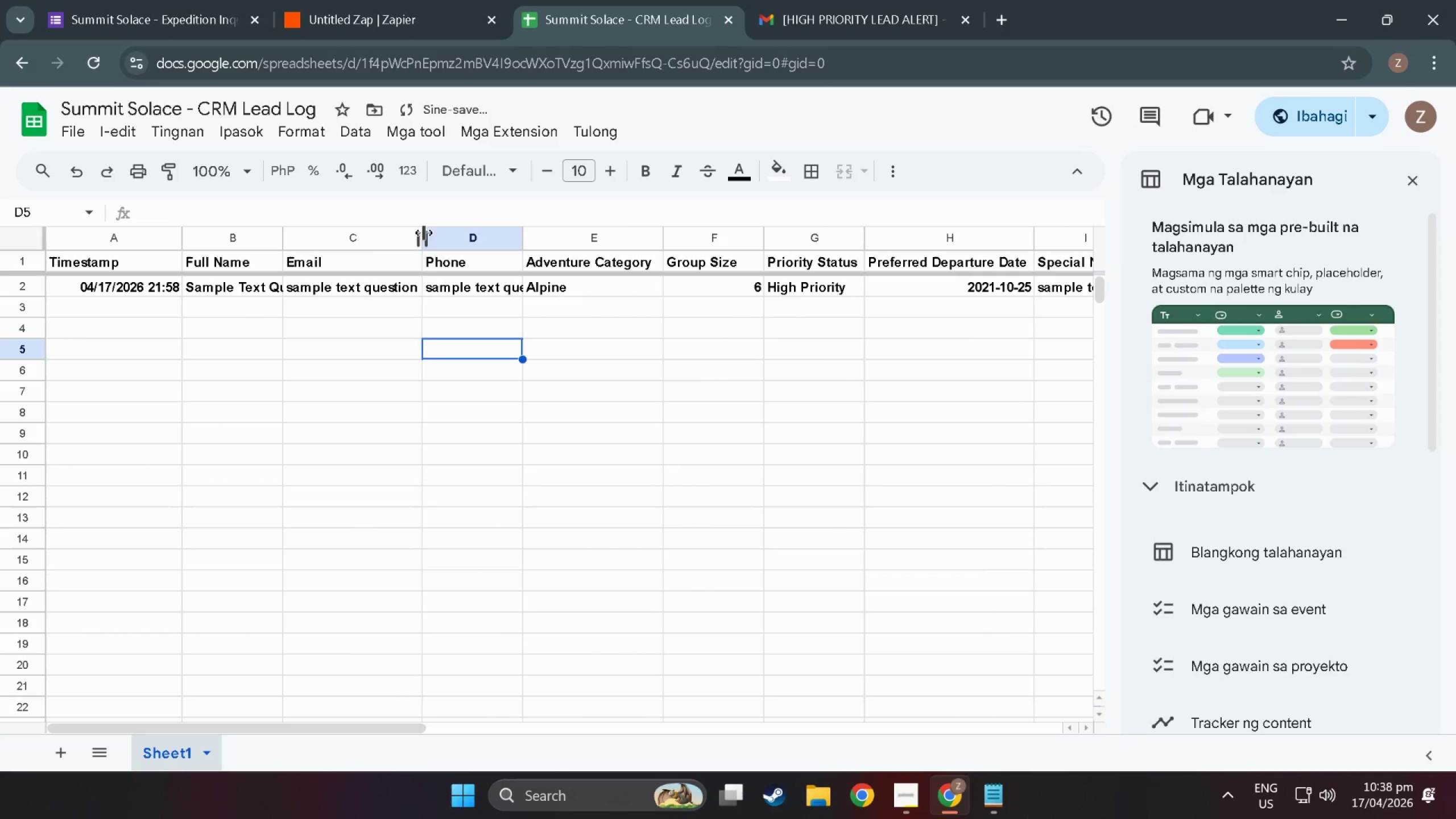 
left_click_drag(start_coordinate=[425, 233], to_coordinate=[428, 235])
 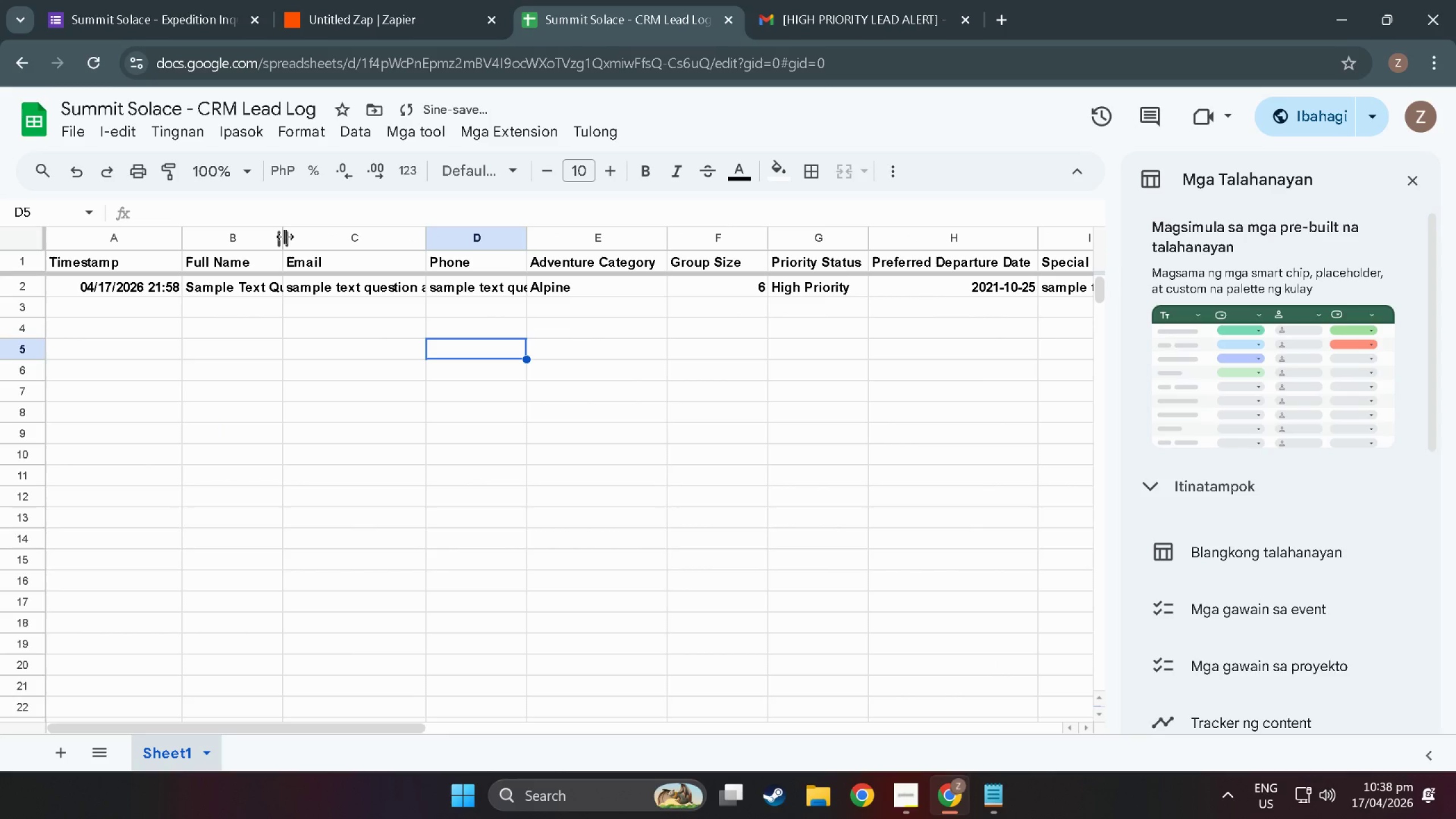 
left_click_drag(start_coordinate=[285, 237], to_coordinate=[329, 241])
 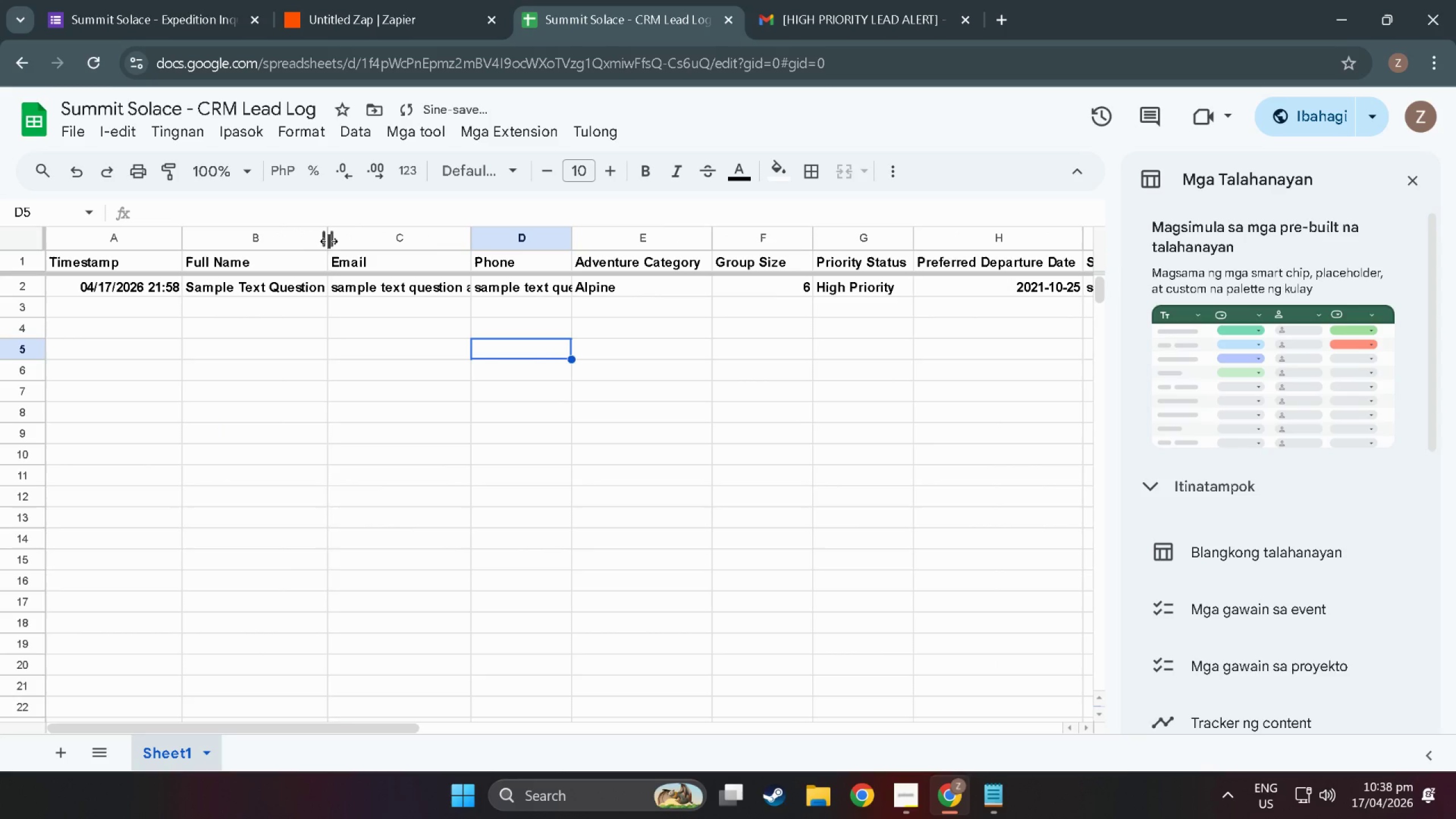 
left_click_drag(start_coordinate=[329, 241], to_coordinate=[341, 243])
 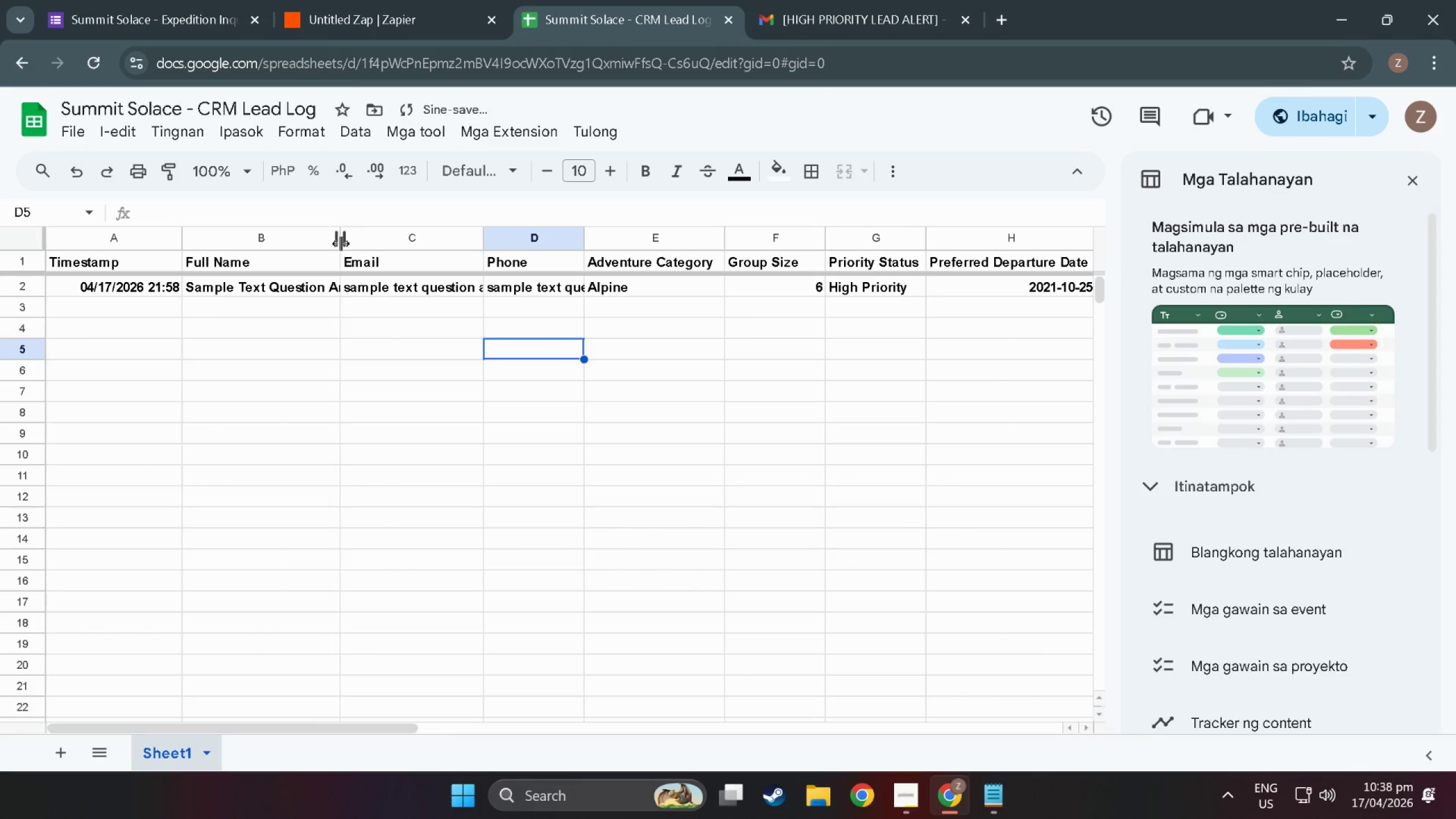 
left_click_drag(start_coordinate=[341, 243], to_coordinate=[380, 246])
 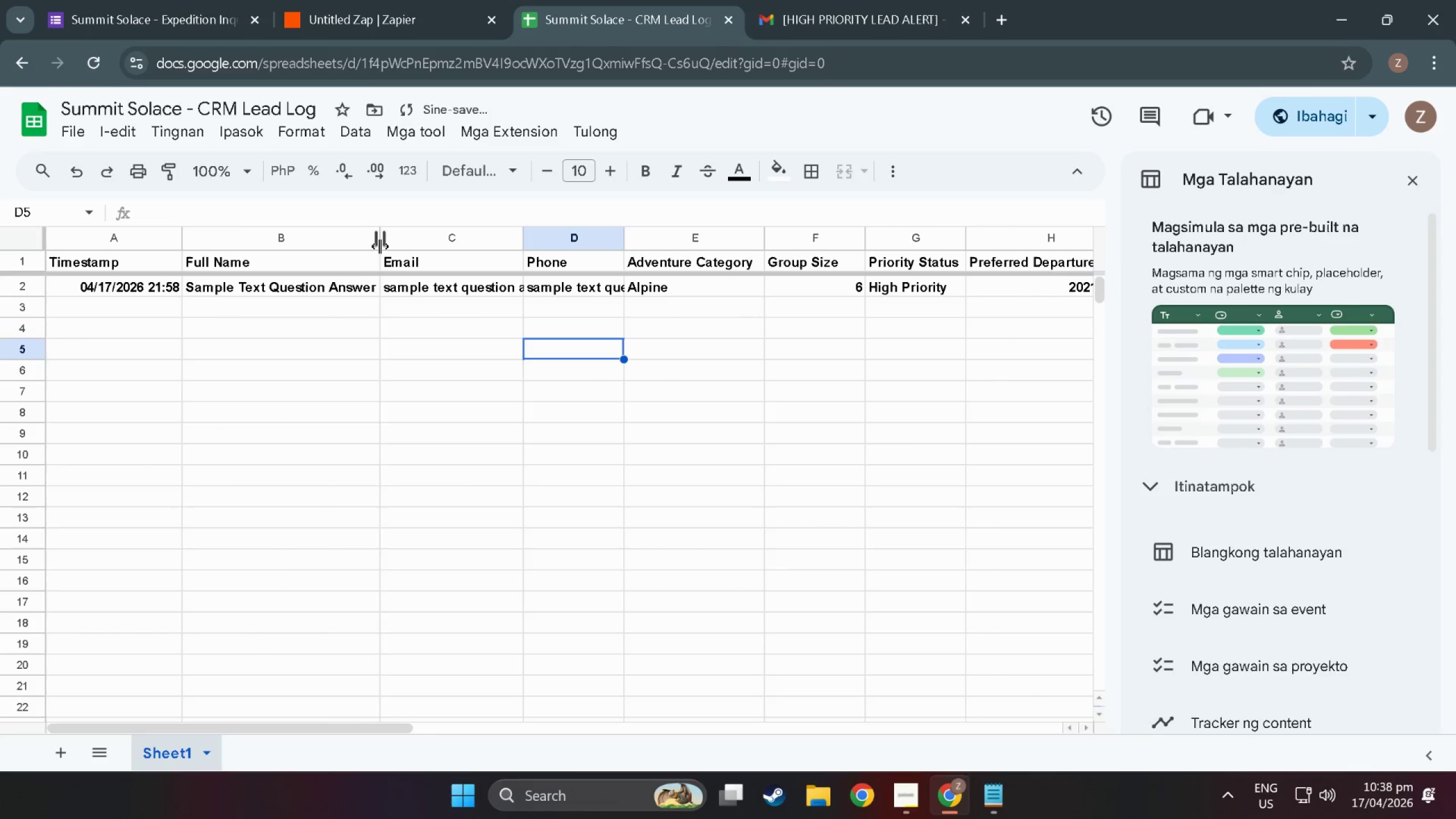 
left_click_drag(start_coordinate=[380, 246], to_coordinate=[398, 247])
 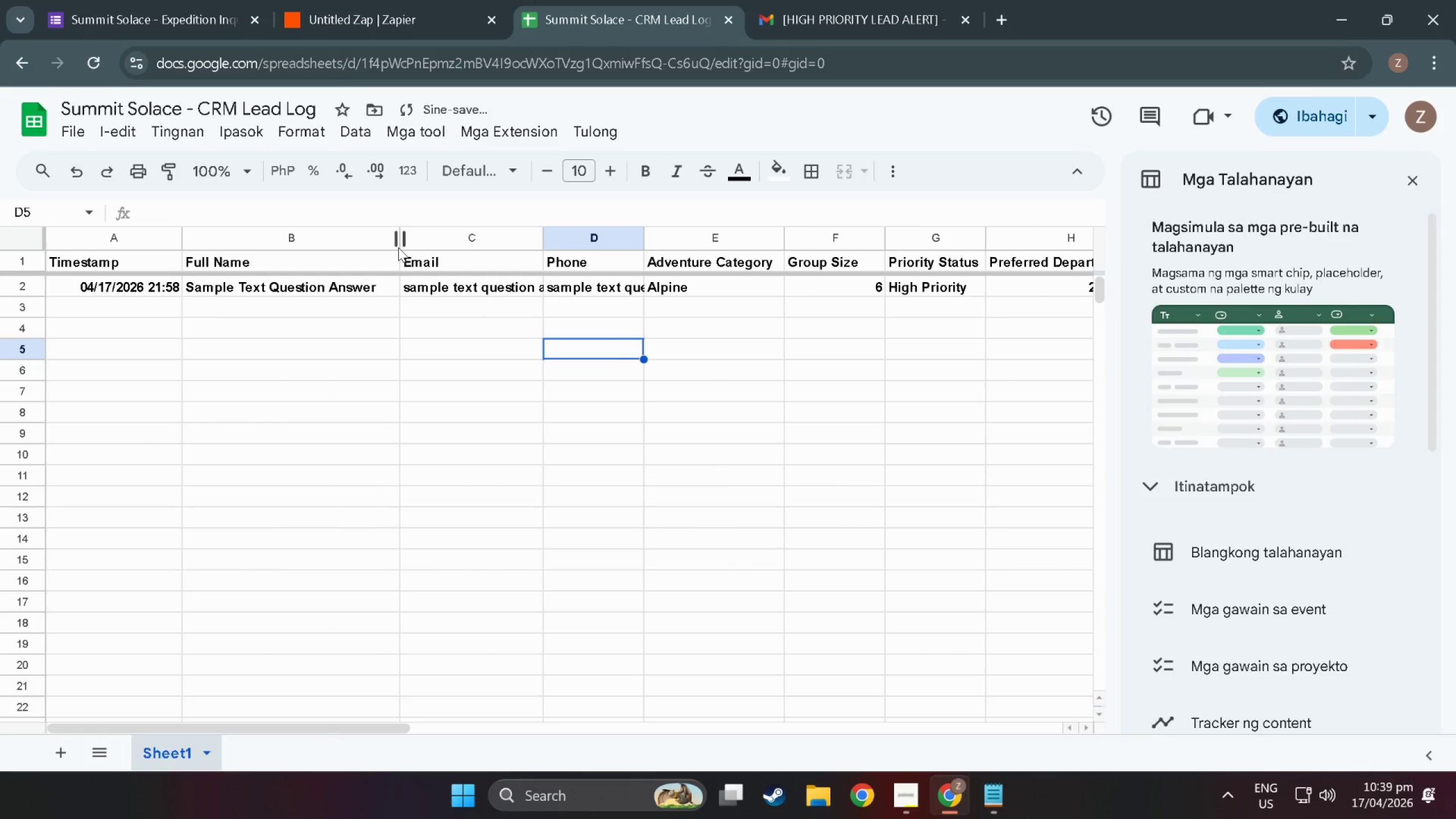 
left_click_drag(start_coordinate=[398, 247], to_coordinate=[380, 250])
 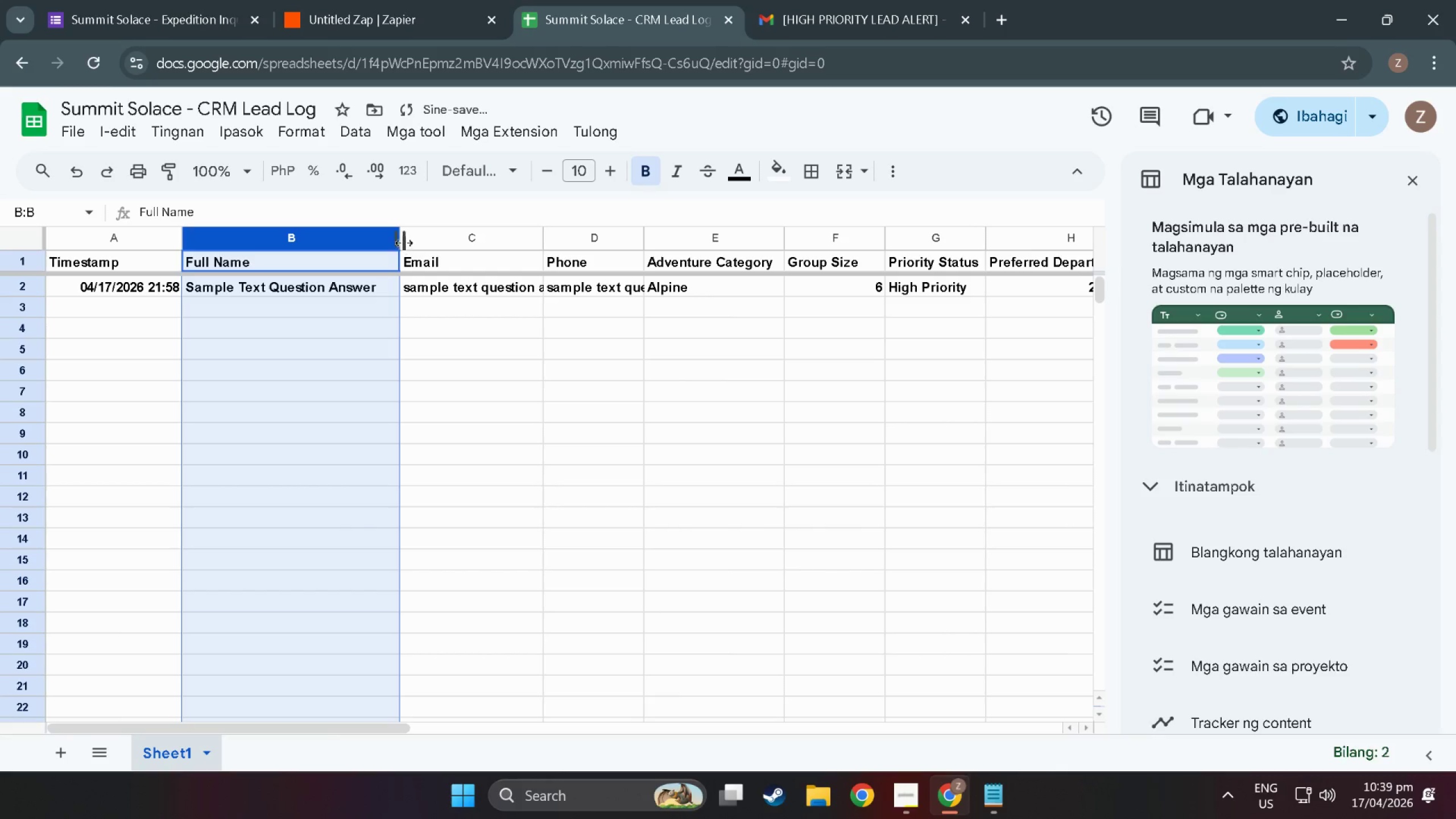 
left_click_drag(start_coordinate=[403, 241], to_coordinate=[383, 238])
 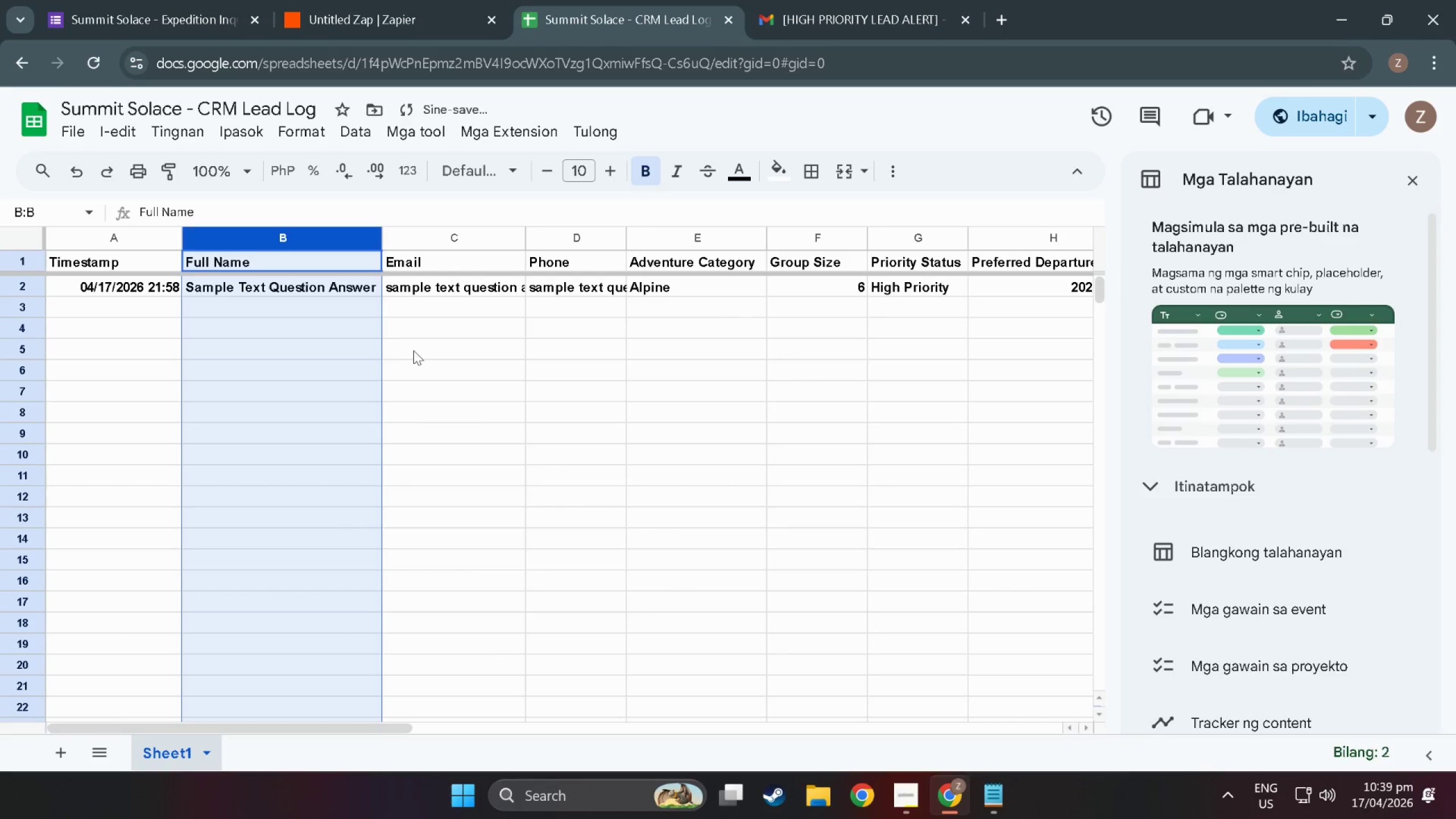 
left_click([456, 362])
 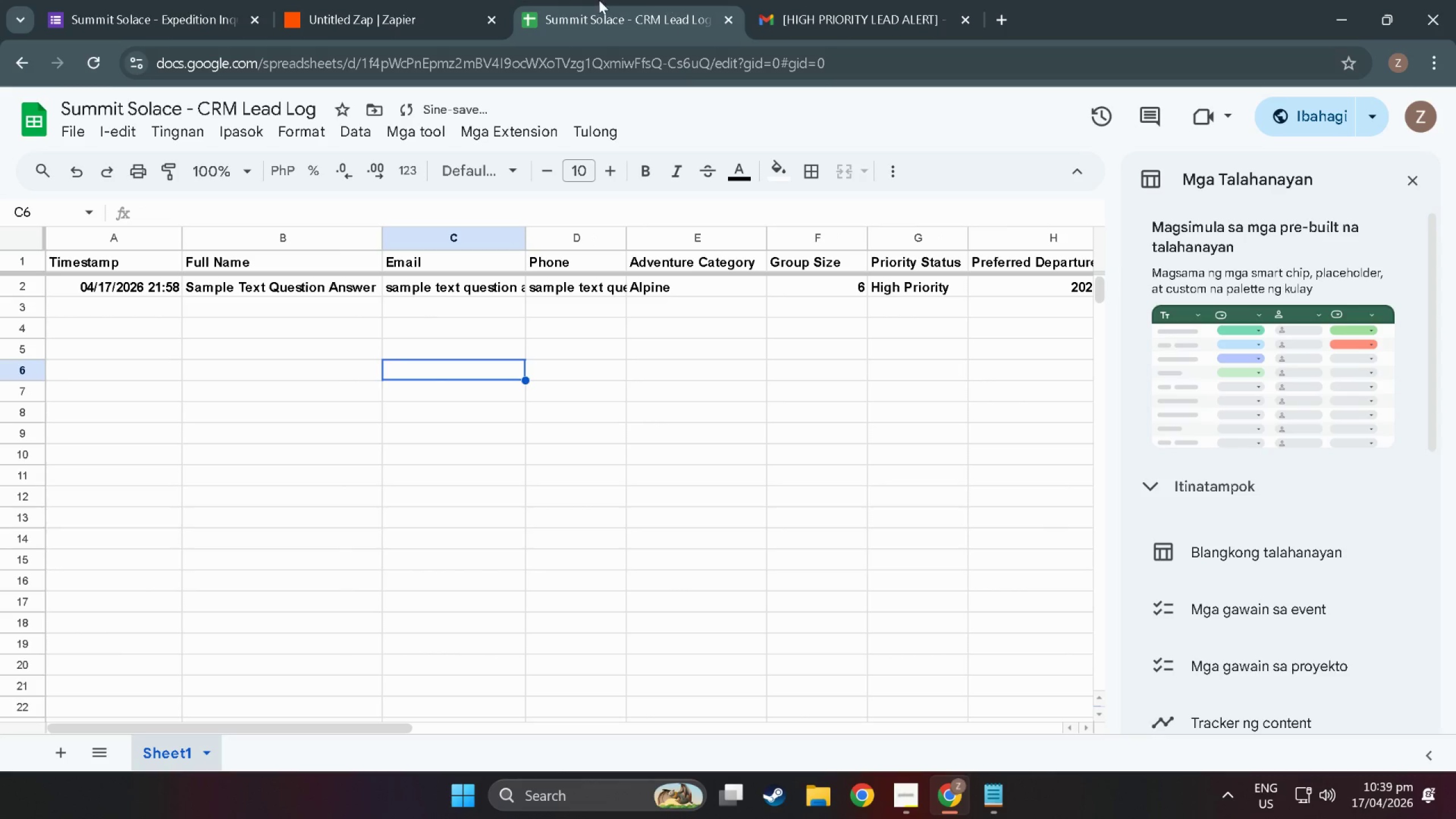 
left_click([383, 0])
 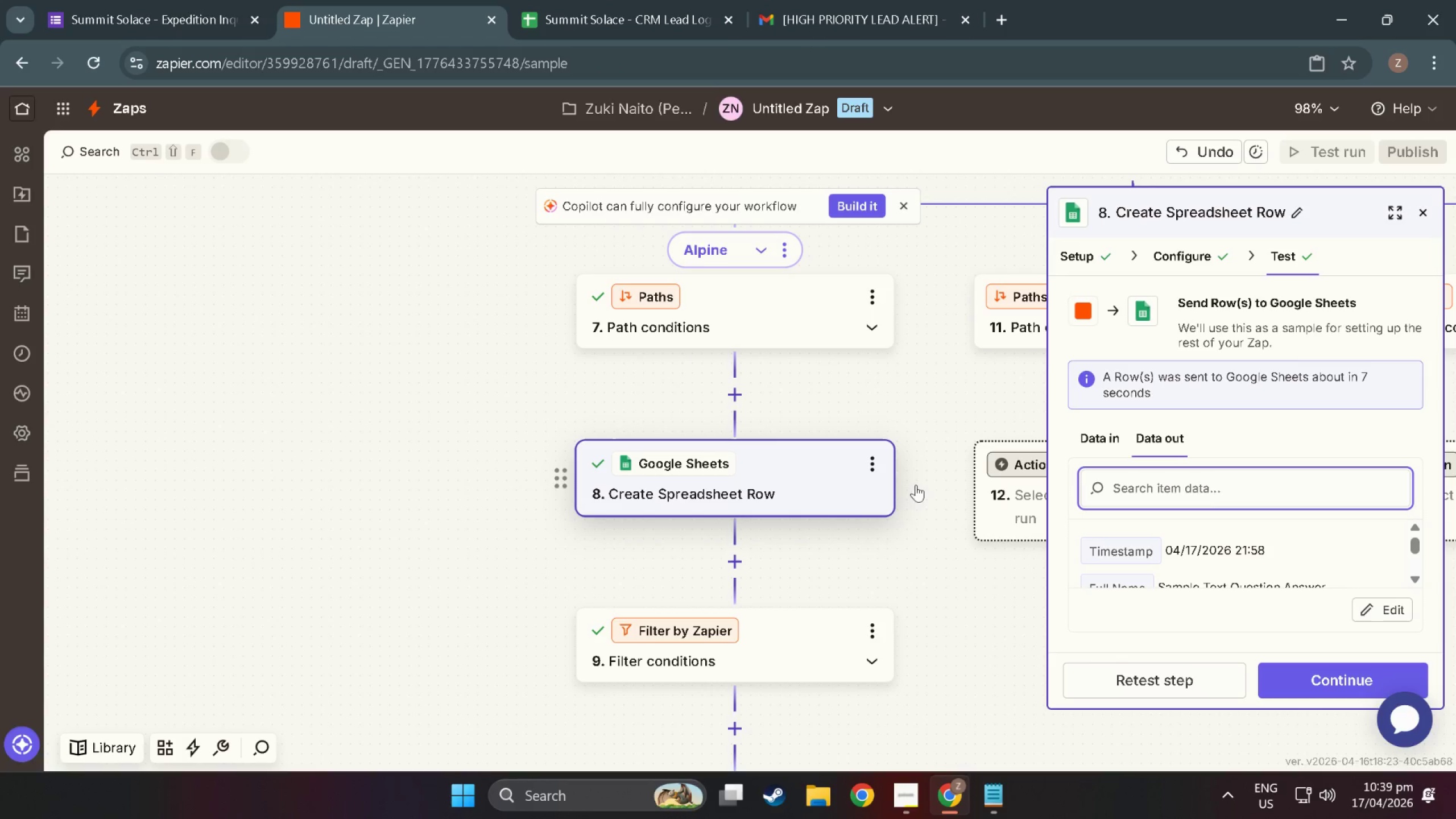 
scroll: coordinate [1028, 545], scroll_direction: down, amount: 3.0
 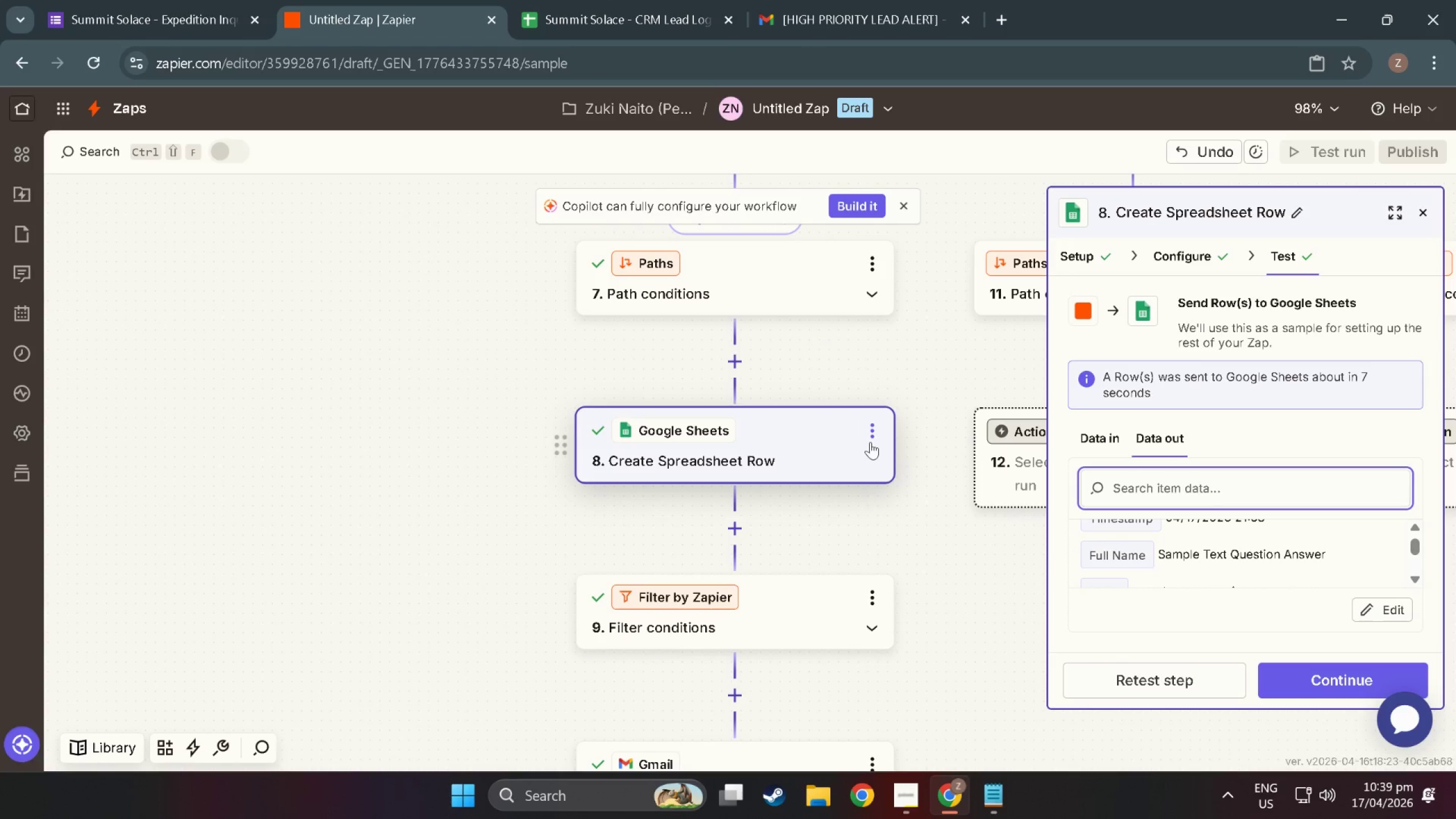 
mouse_move([861, 420])
 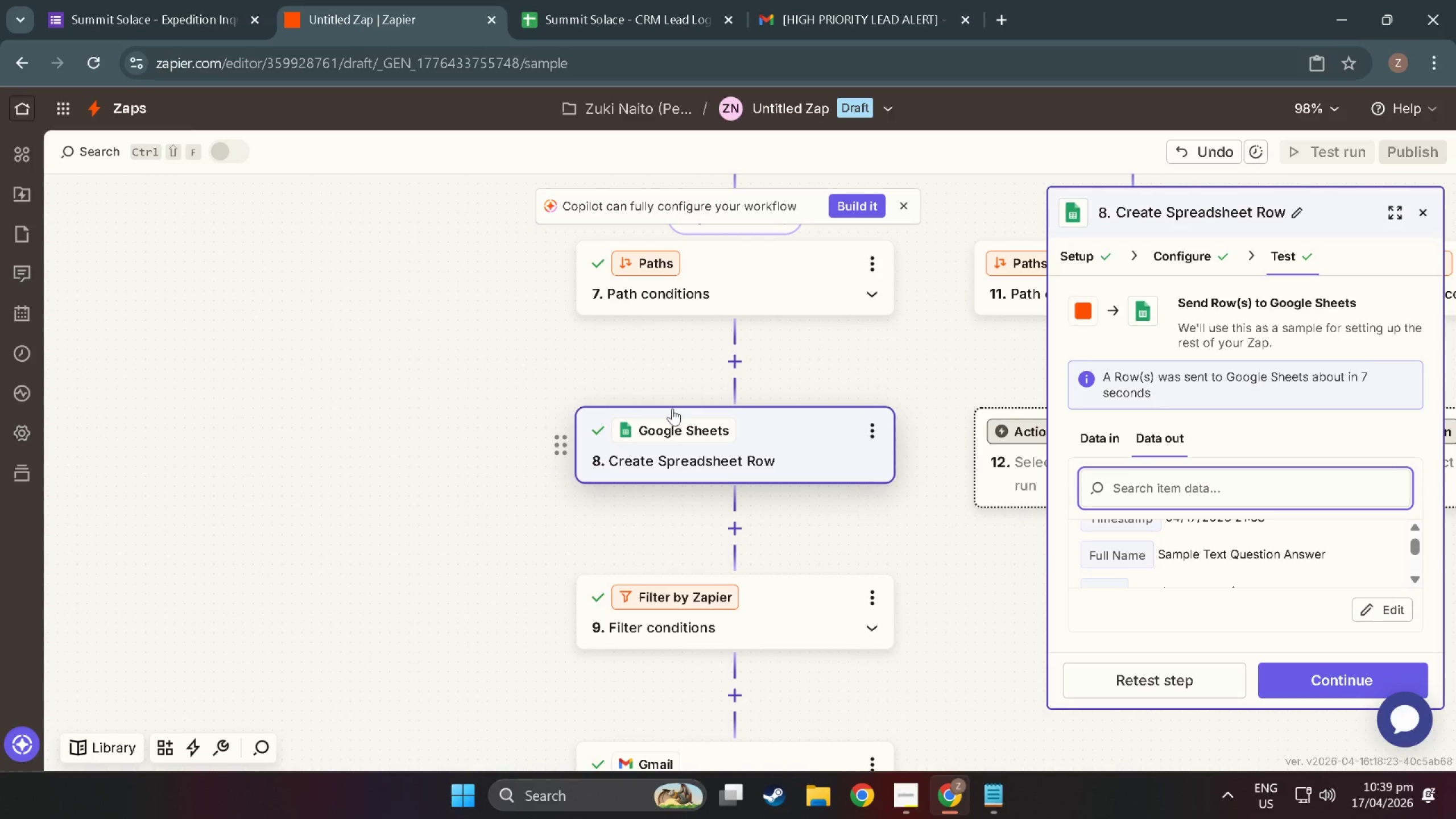 
wait(9.02)
 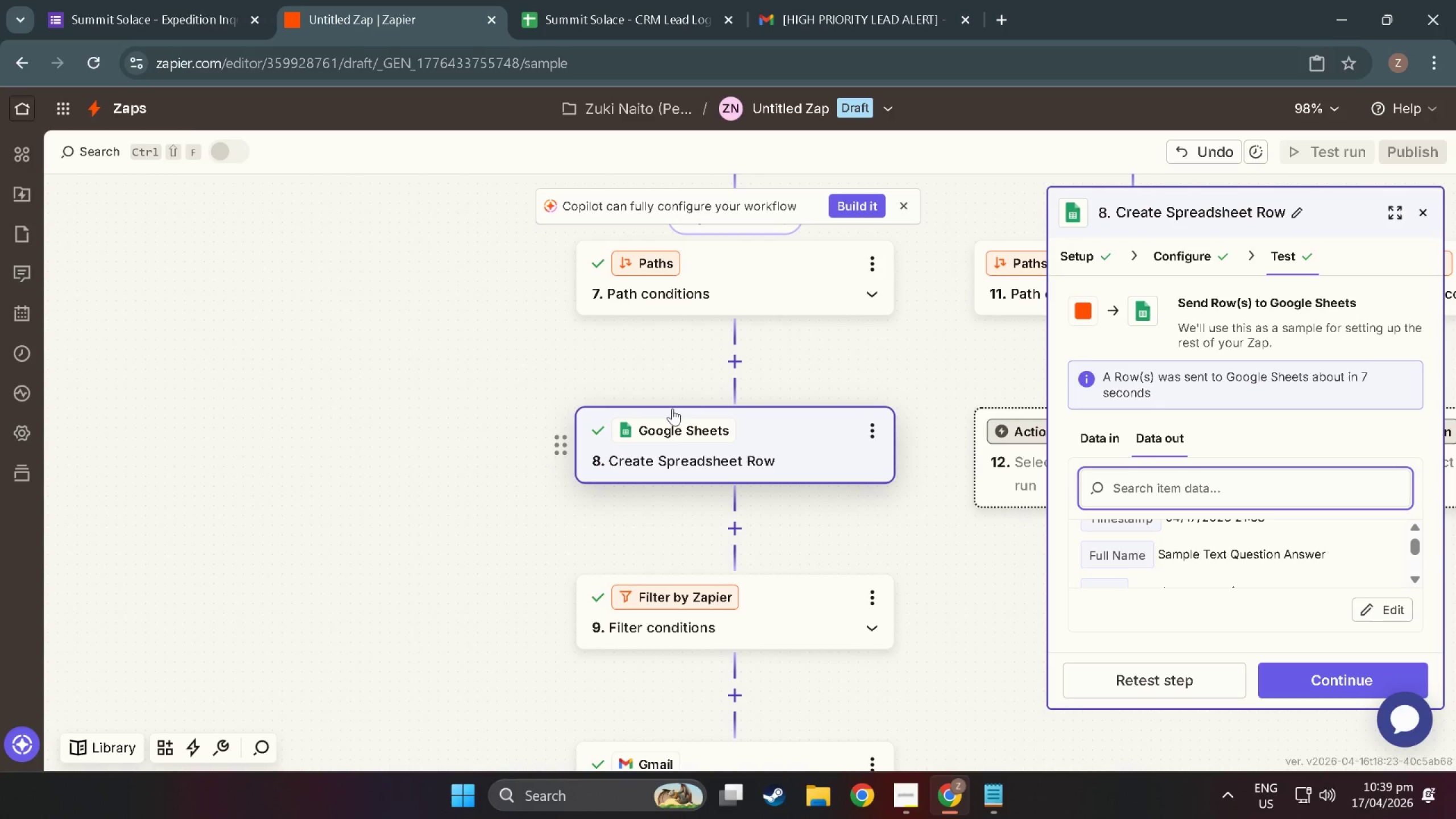 
scroll: coordinate [1050, 552], scroll_direction: down, amount: 17.0
 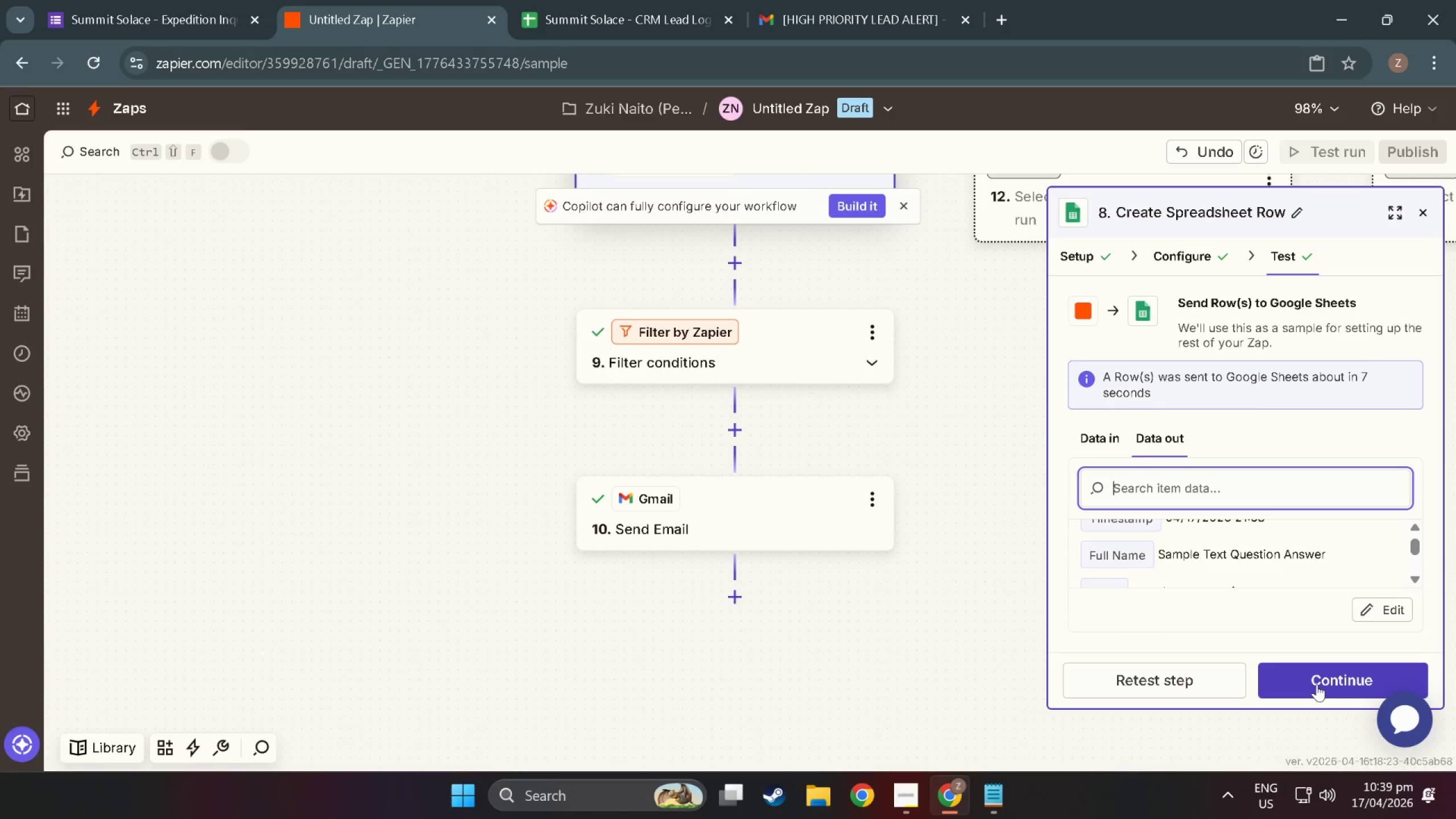 
left_click([1317, 684])
 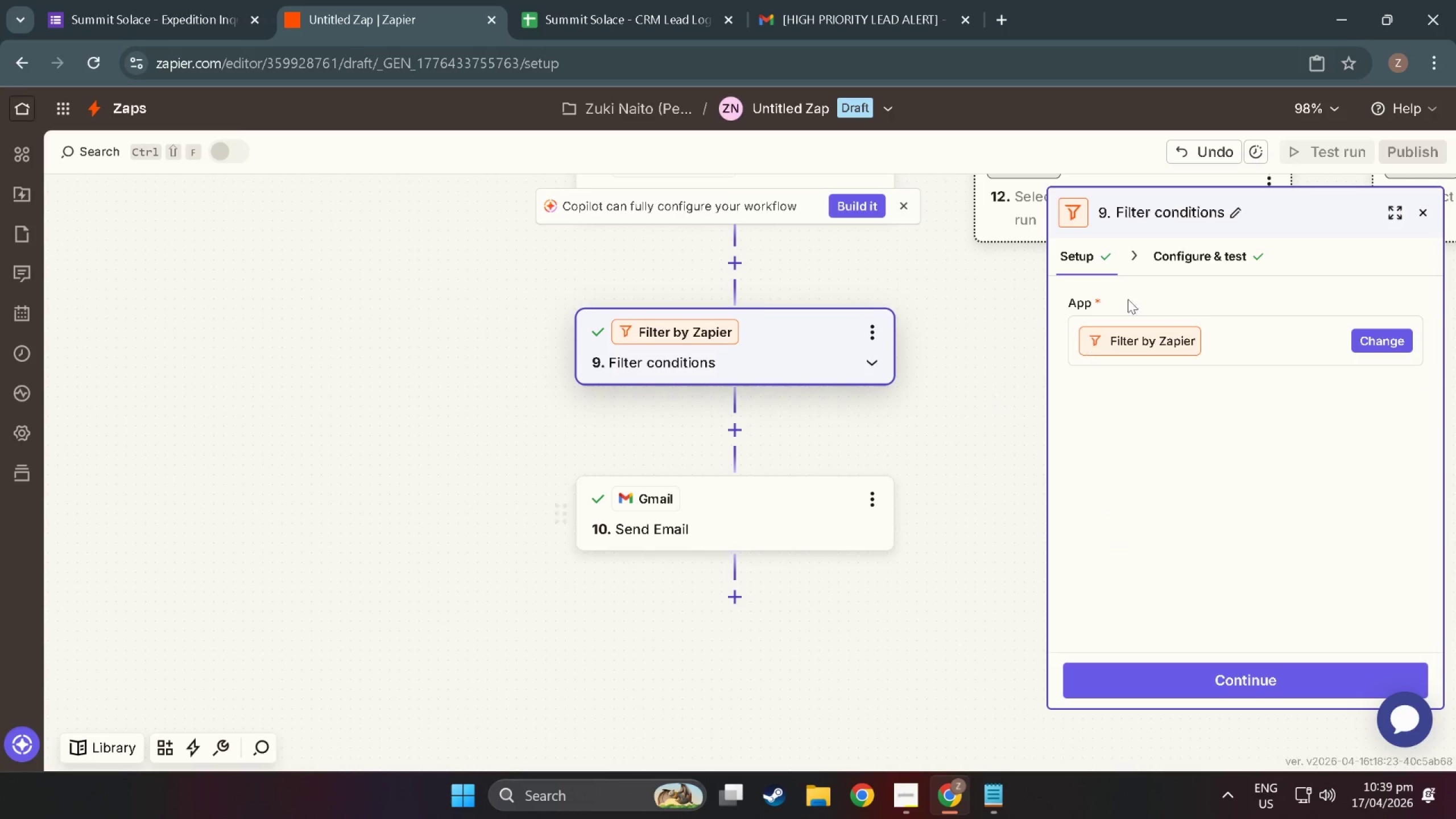 
scroll: coordinate [799, 595], scroll_direction: up, amount: 26.0
 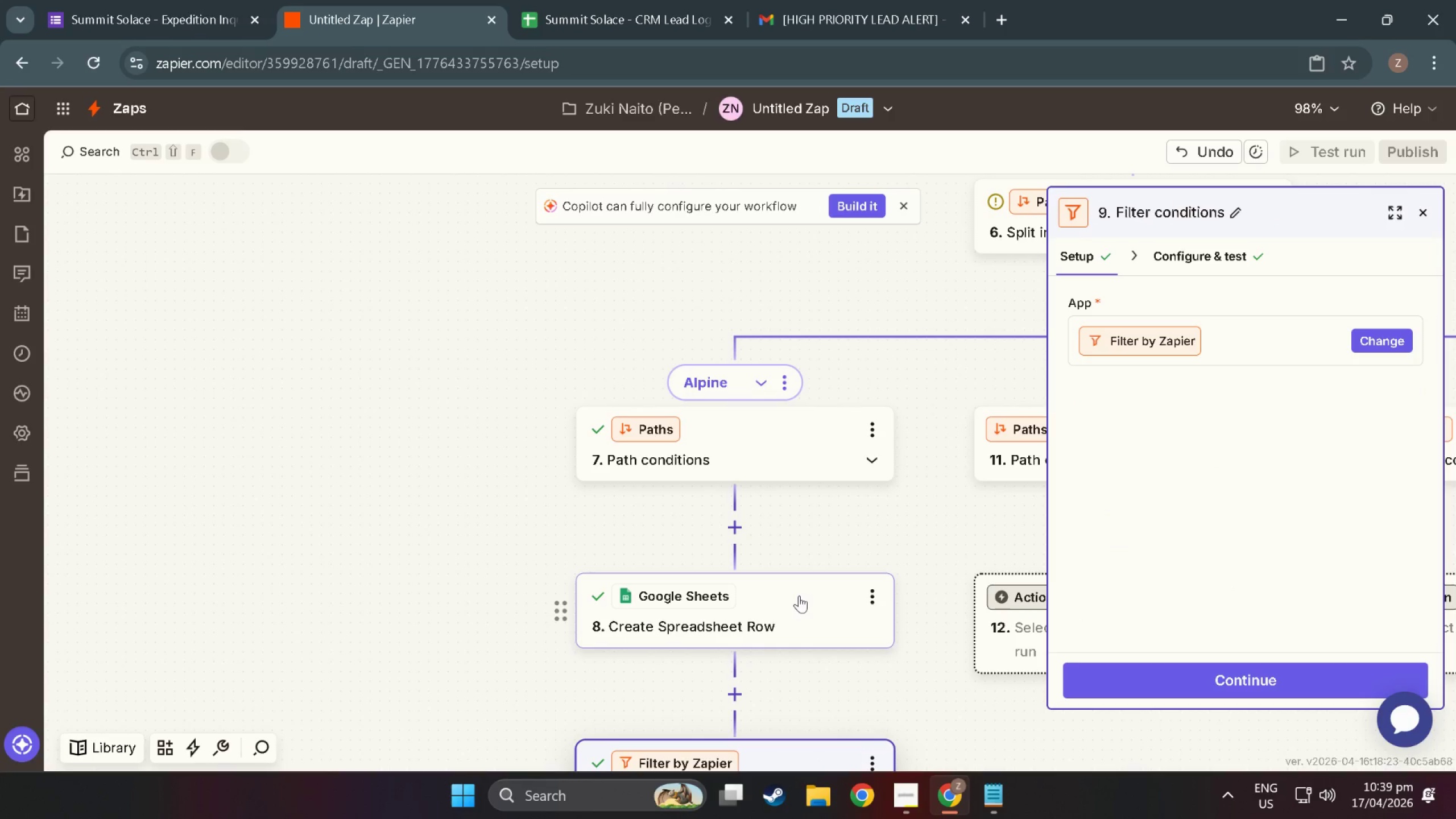 
scroll: coordinate [836, 477], scroll_direction: down, amount: 13.0
 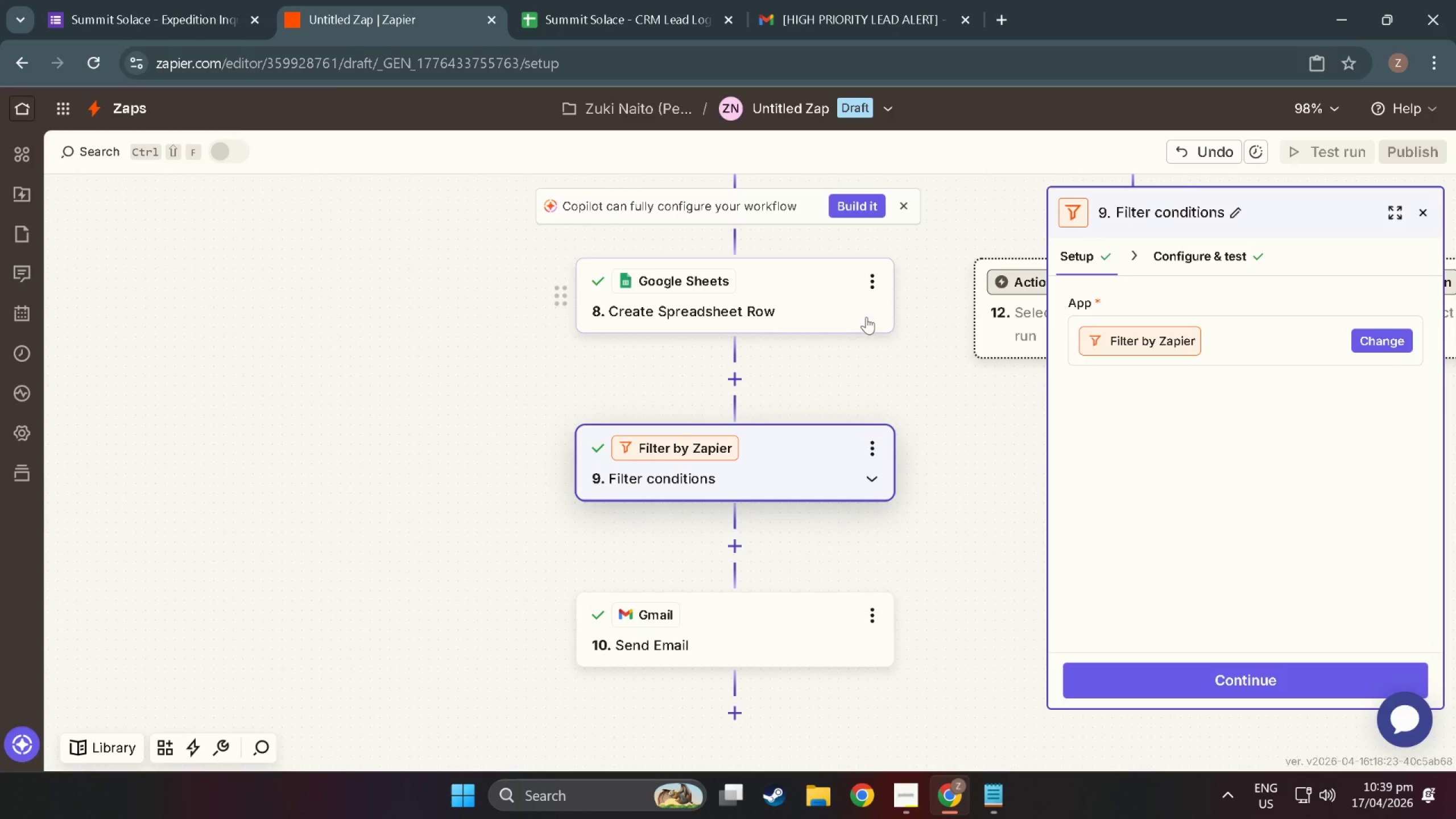 
left_click_drag(start_coordinate=[871, 322], to_coordinate=[860, 346])
 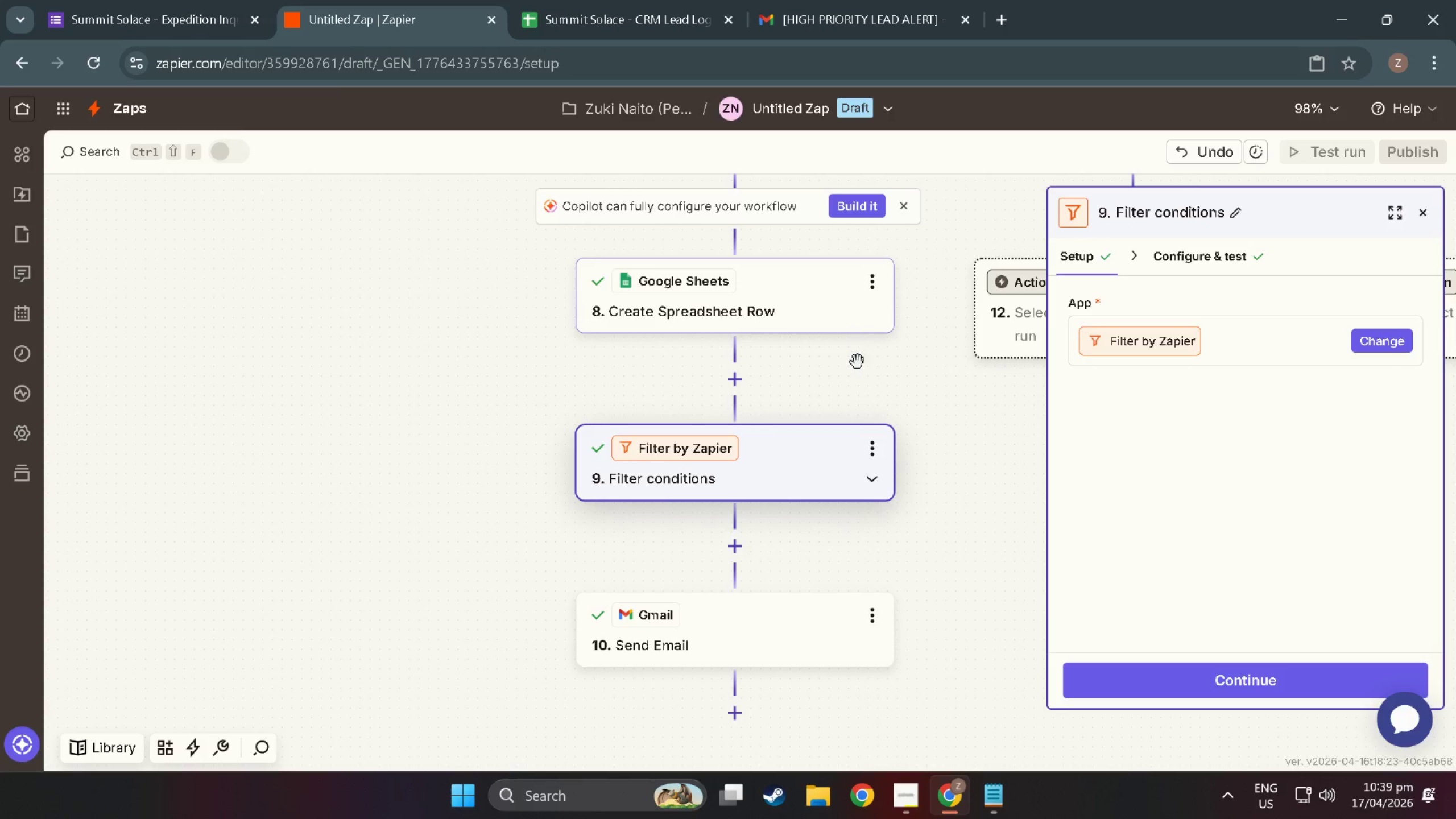 
hold_key(key=AltLeft, duration=0.92)
 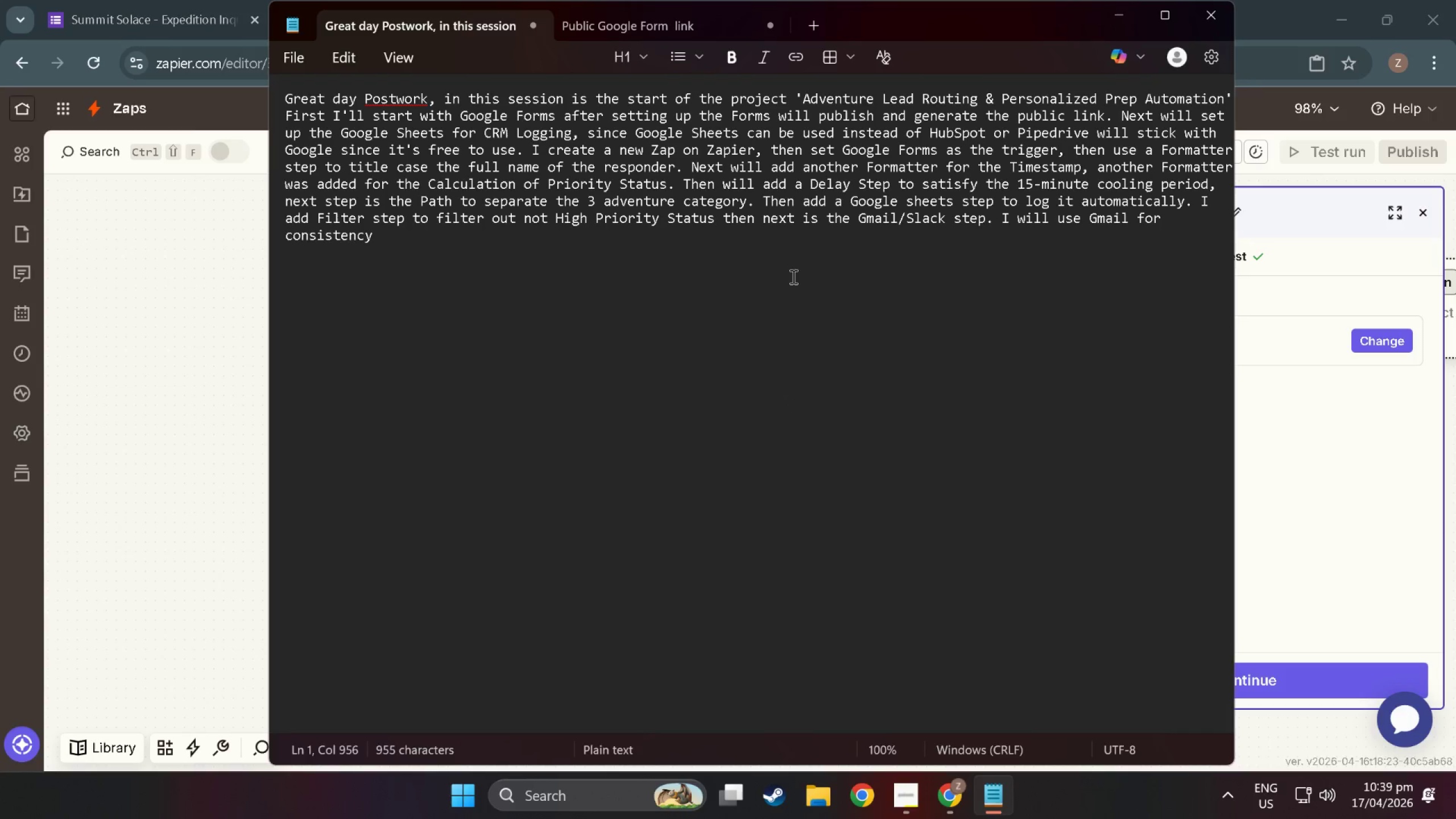 
key(Tab)
key(Tab)
key(Backspace)
type(. Done with  )
key(Backspace)
type(Path A will do the same t)
key(Backspace)
type(step on Patb)
key(Backspace)
type(h B and C)
 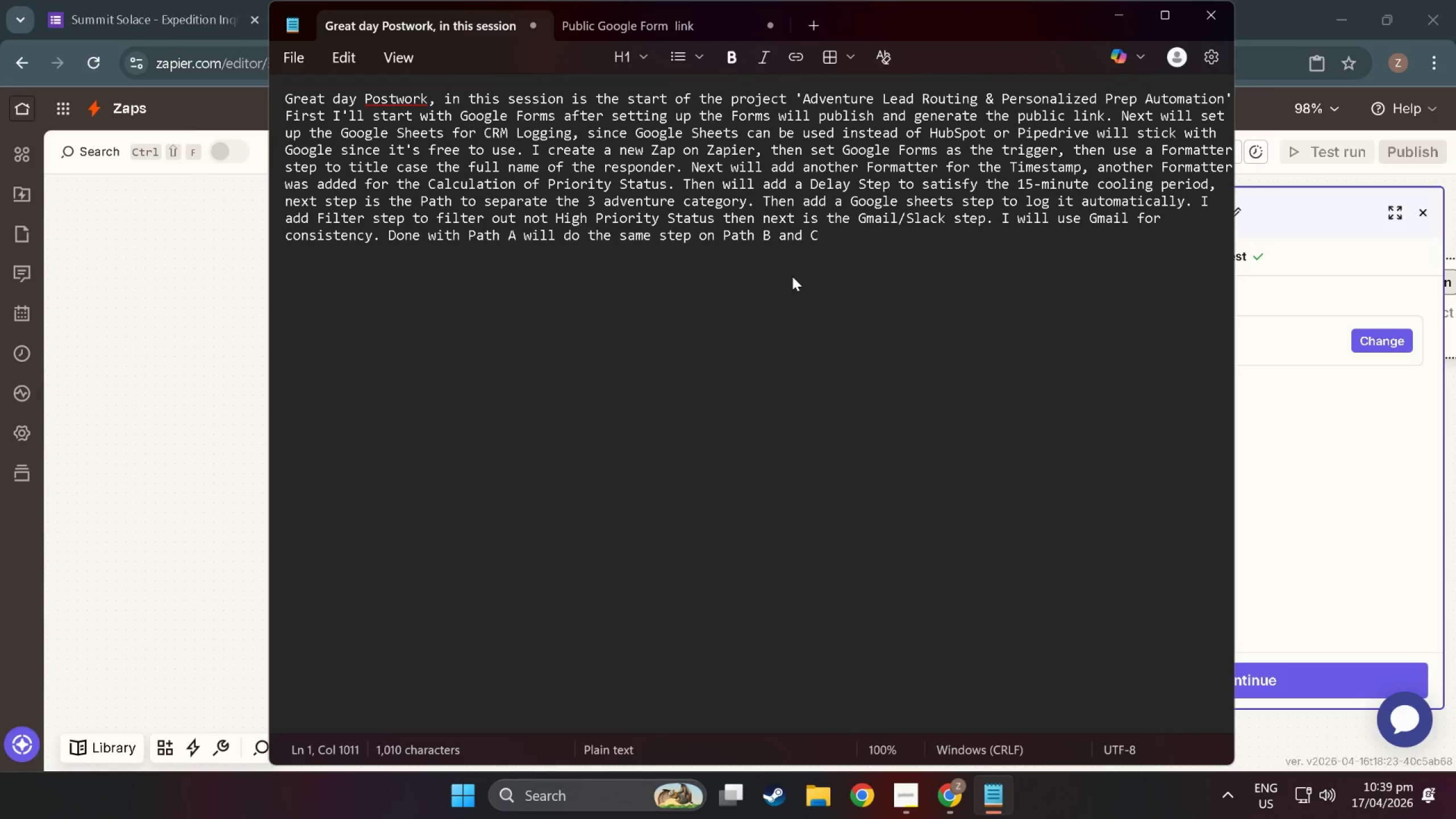 
wait(7.28)
 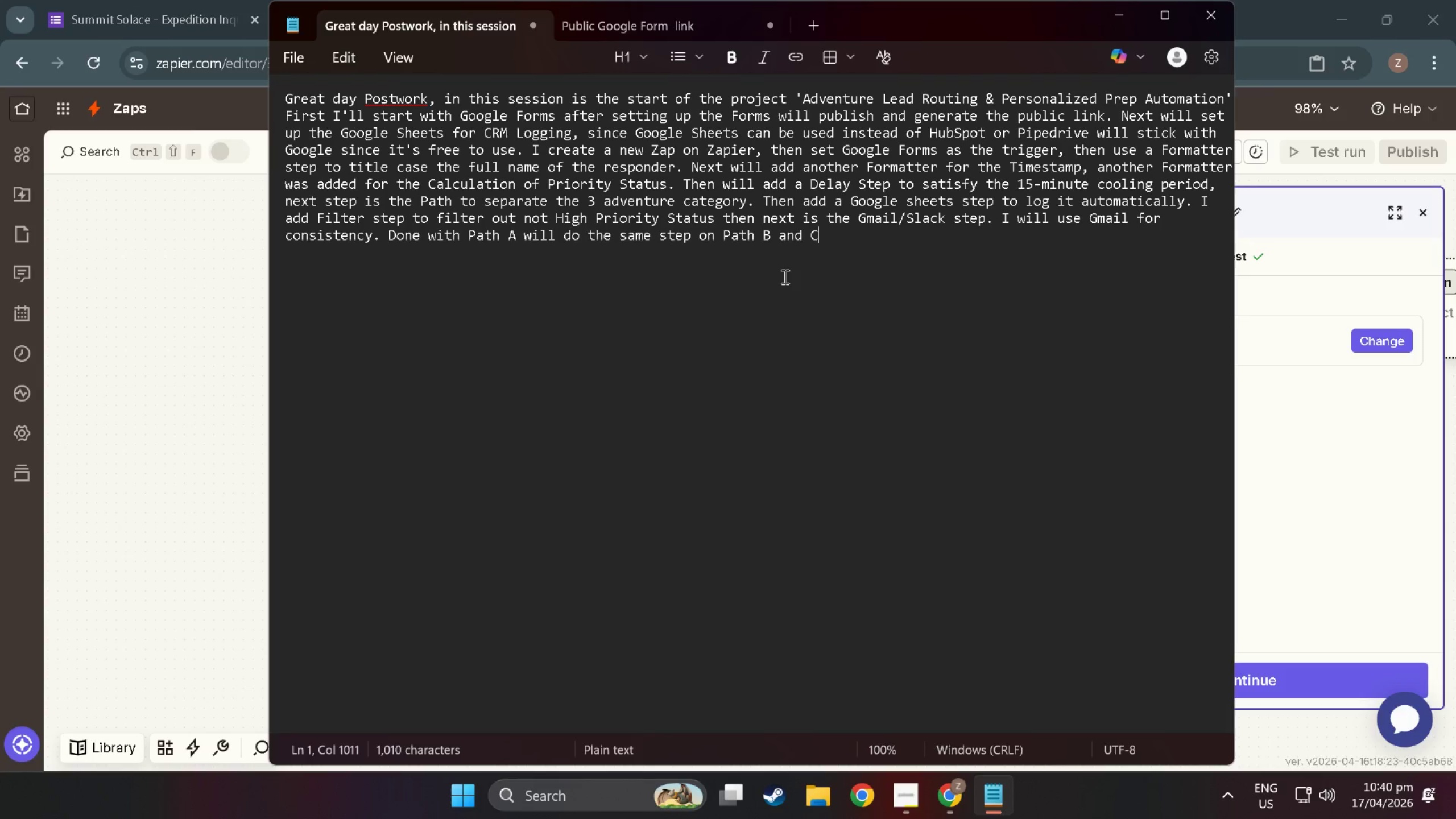 
left_click([853, 251])
 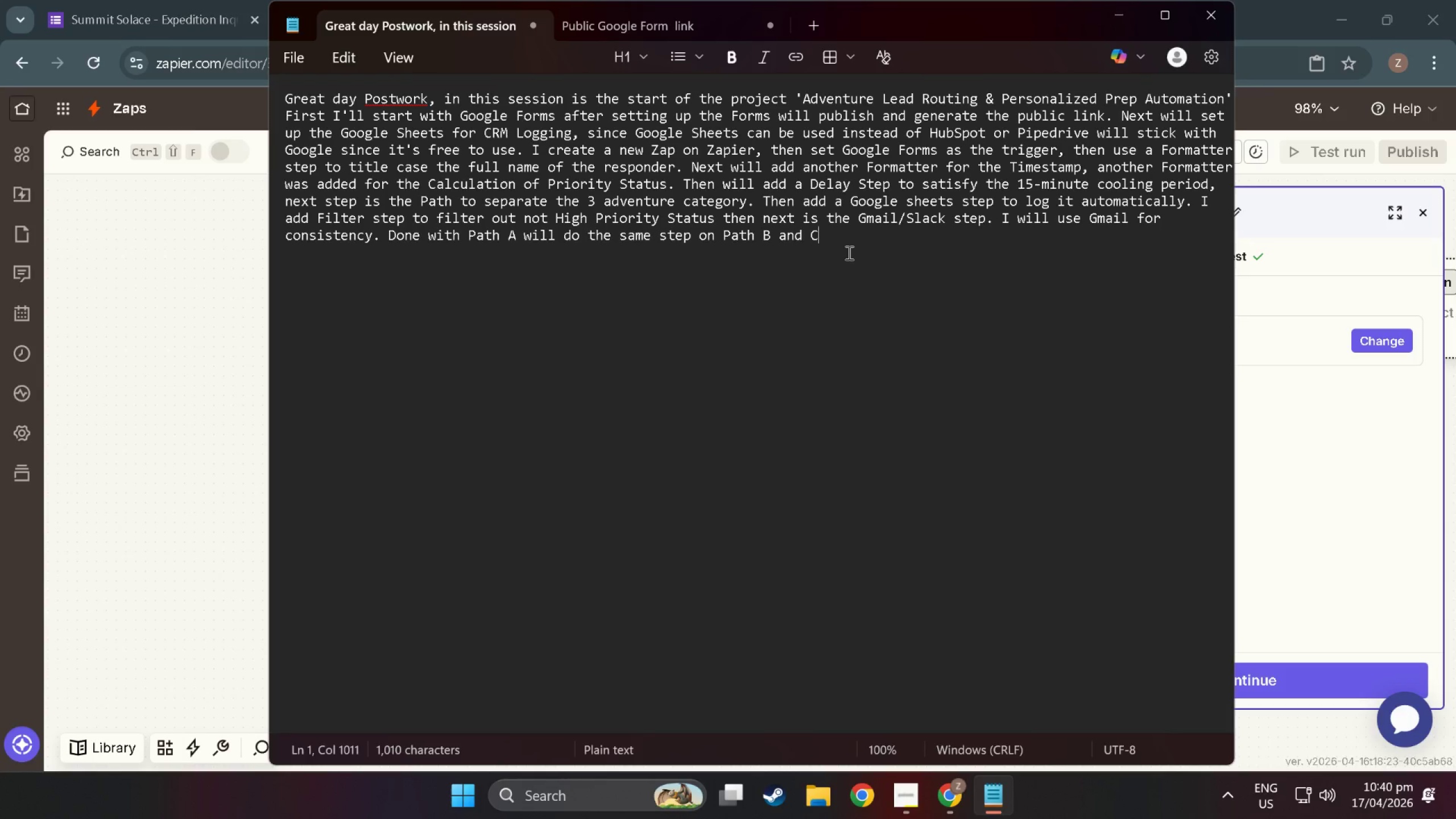 
wait(10.54)
 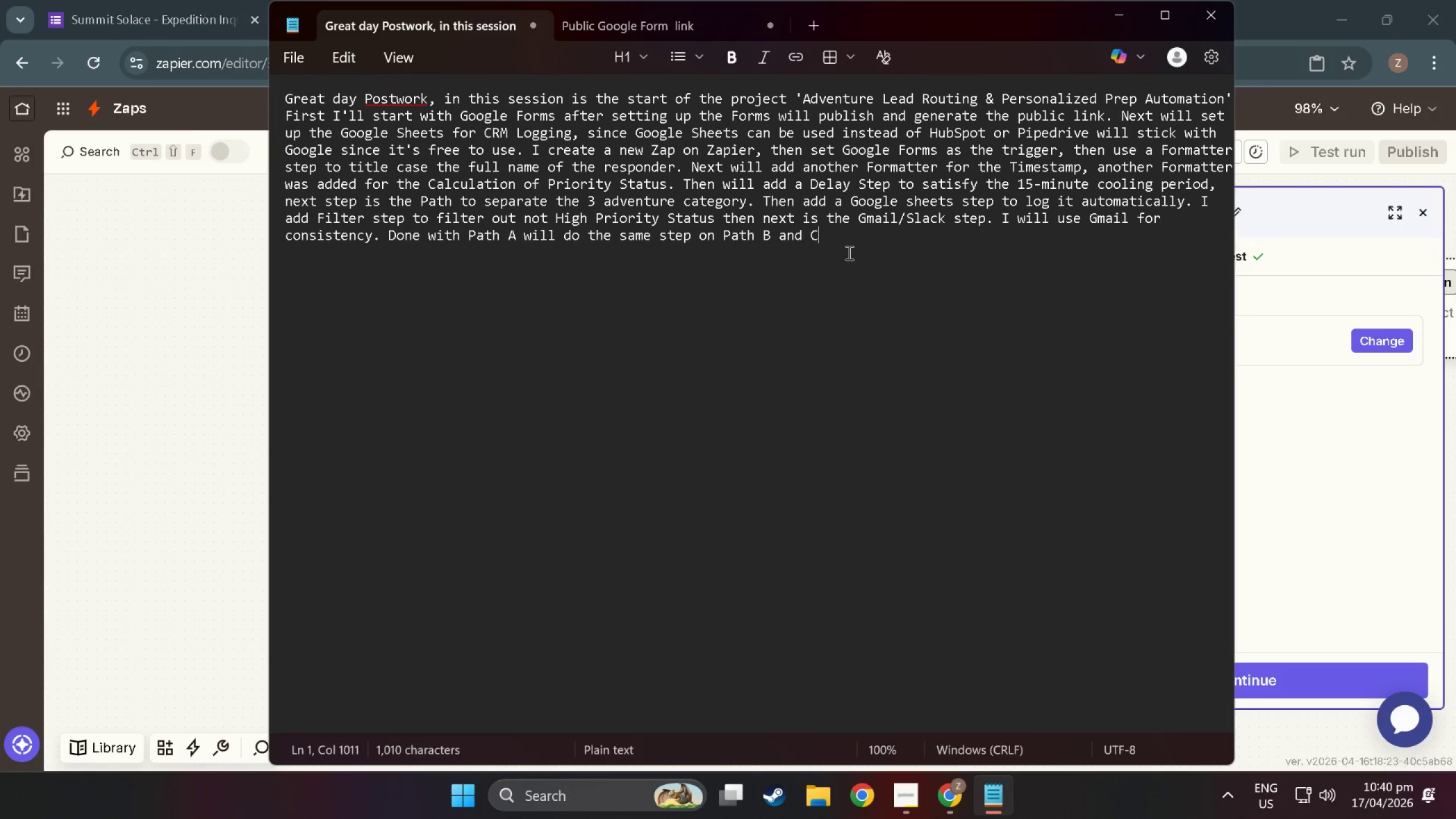 
left_click([183, 416])
 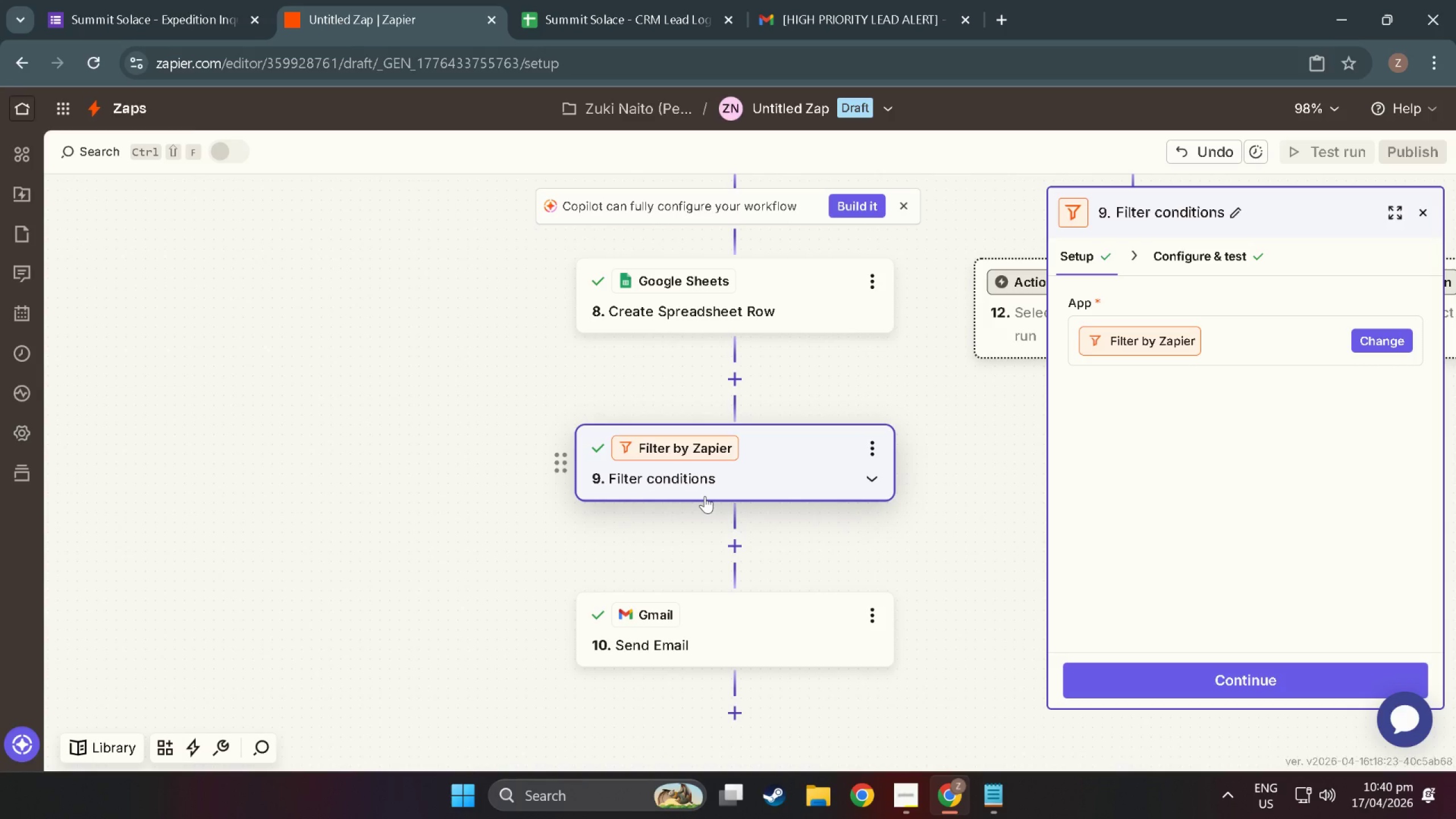 
wait(15.06)
 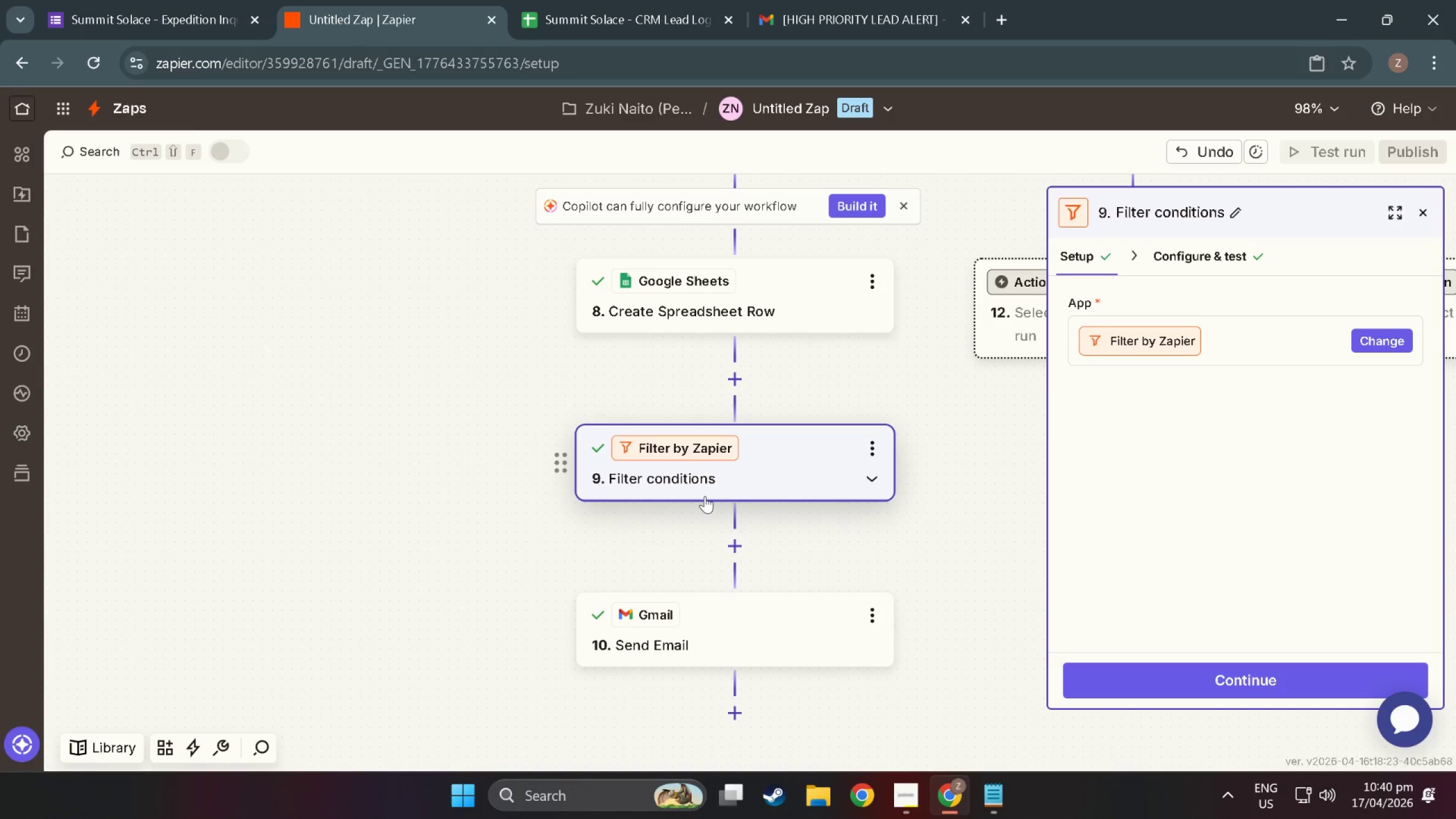 
scroll: coordinate [825, 617], scroll_direction: up, amount: 5.0
 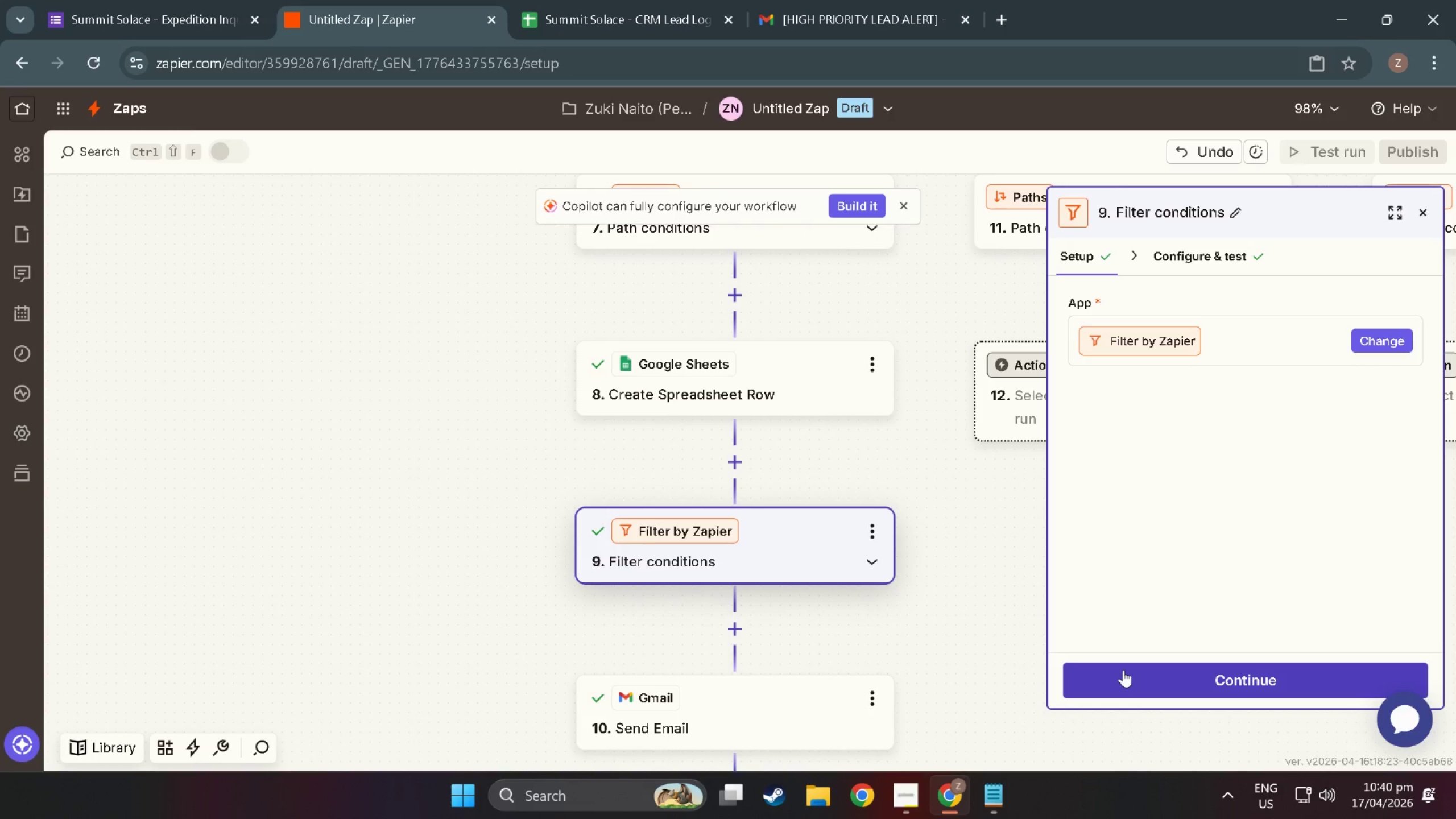 
left_click([1123, 670])
 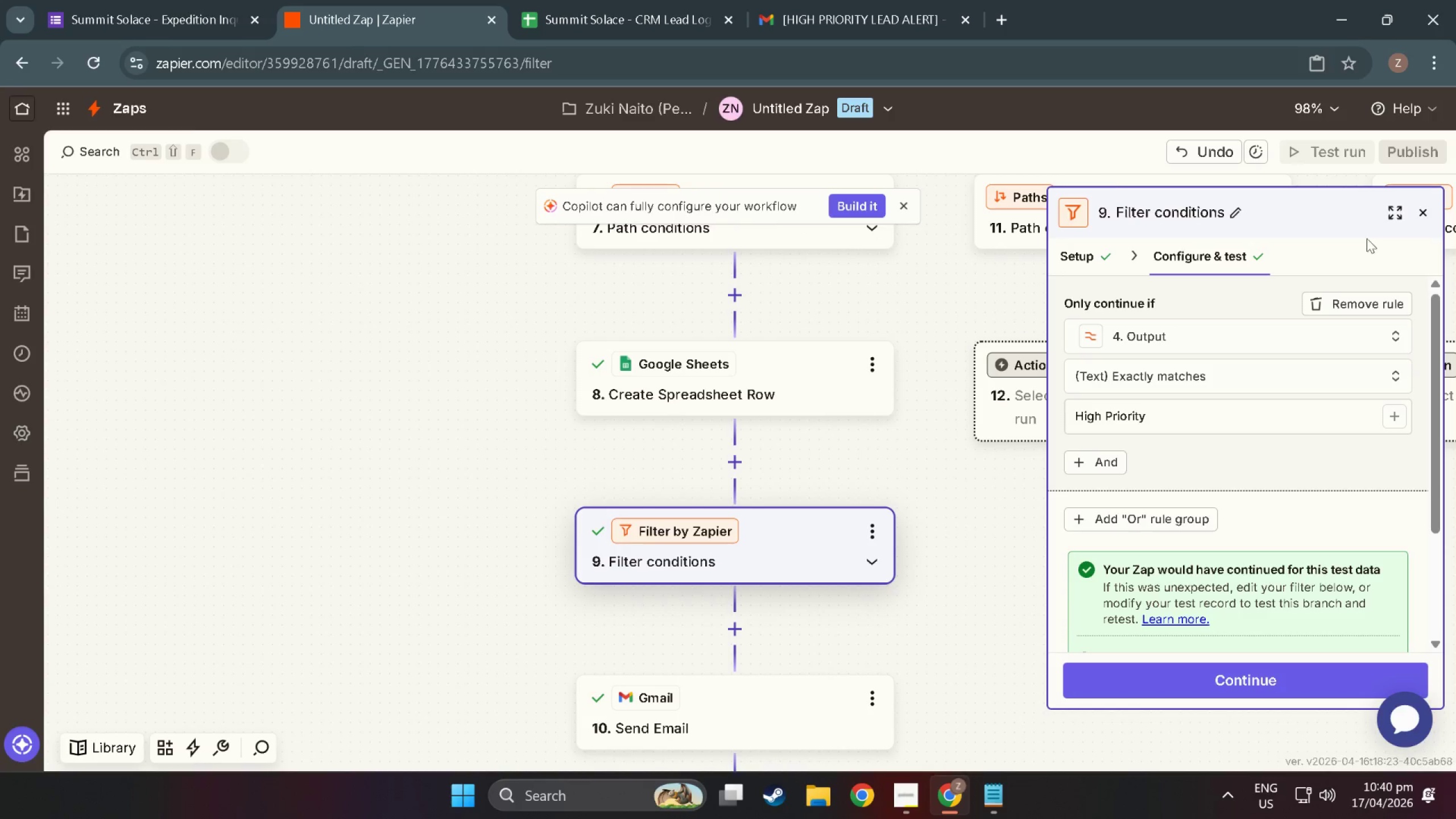 
left_click([1421, 210])
 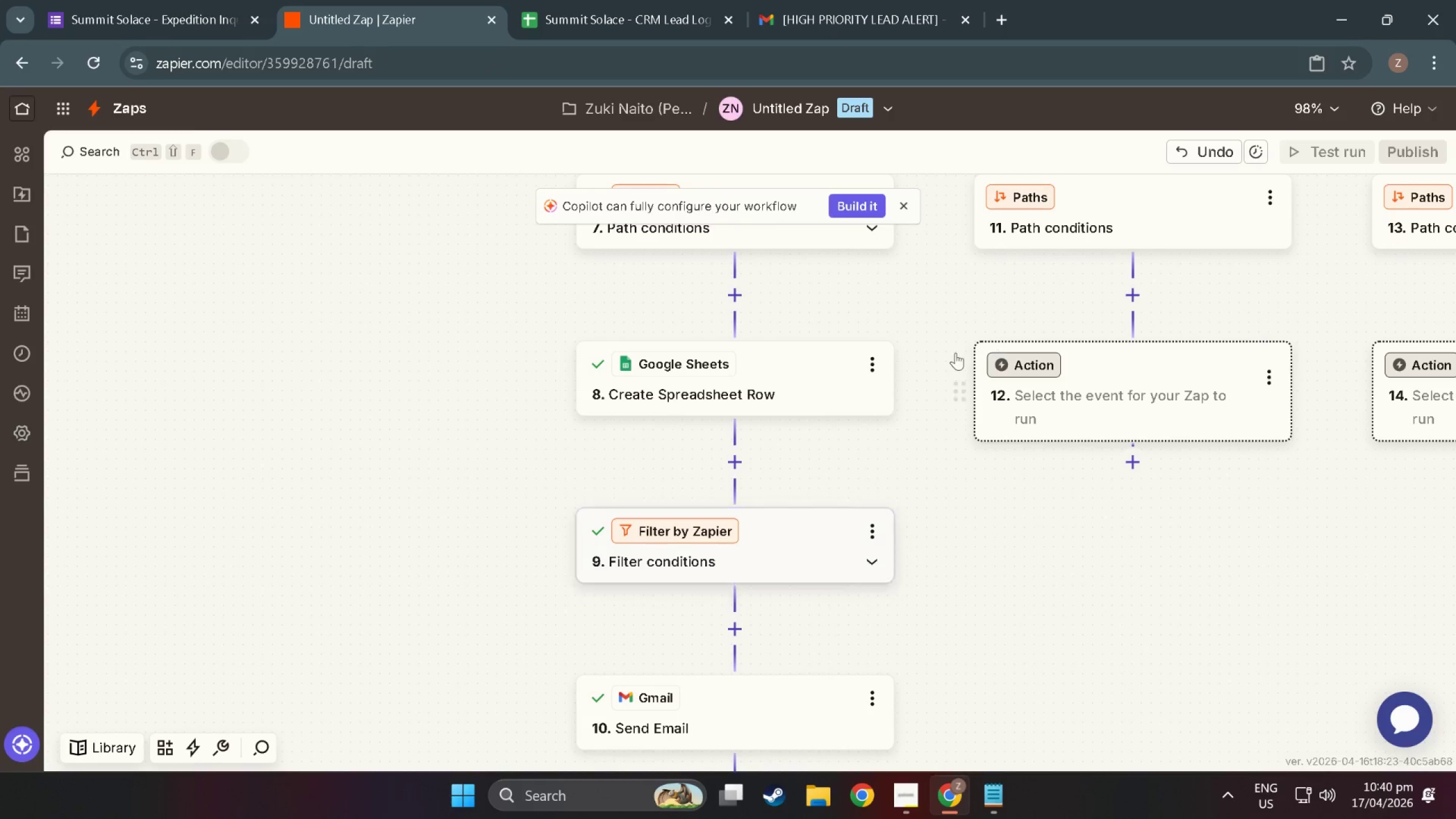 
left_click_drag(start_coordinate=[955, 353], to_coordinate=[857, 477])
 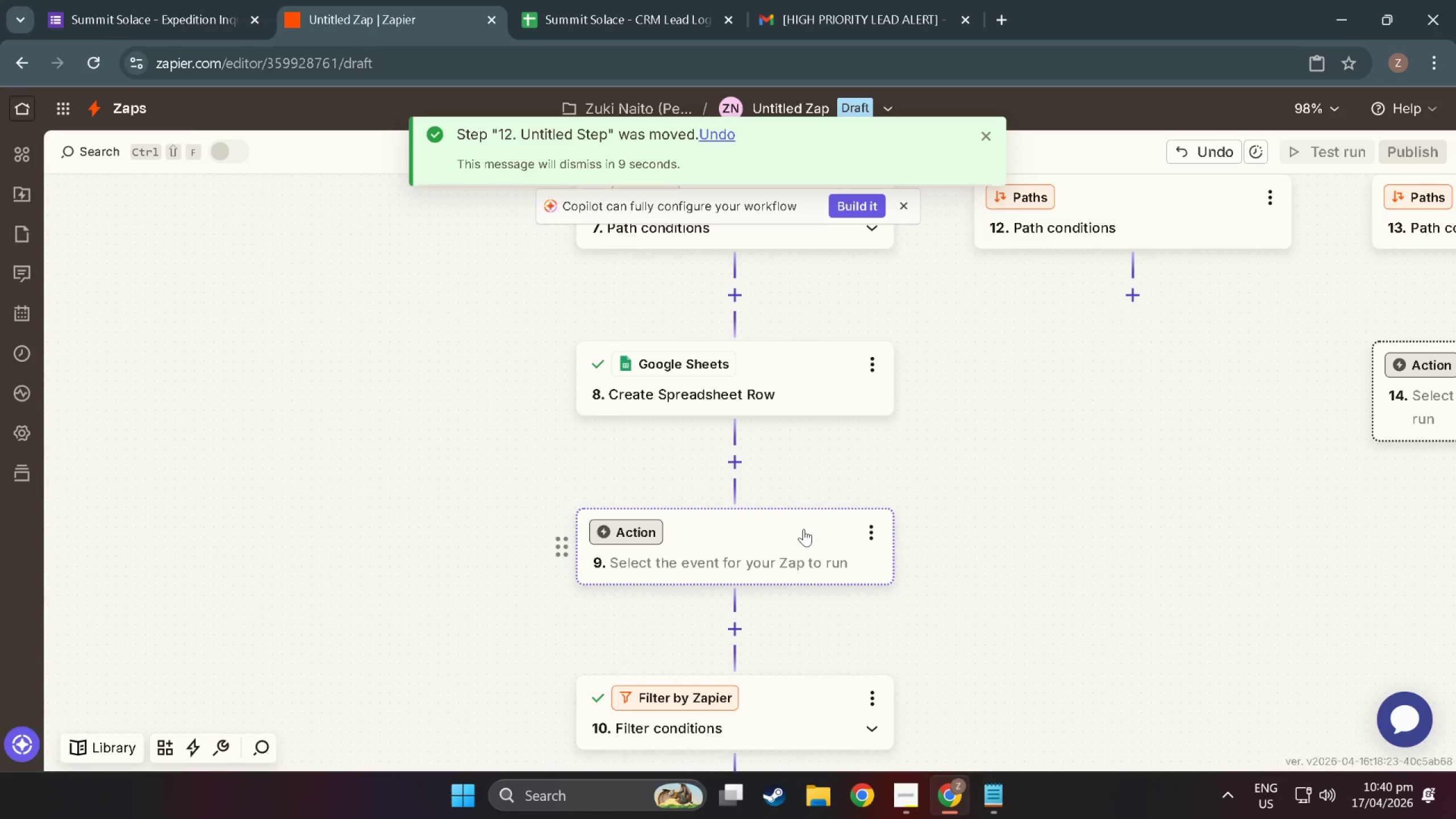 
key(Control+Z)
 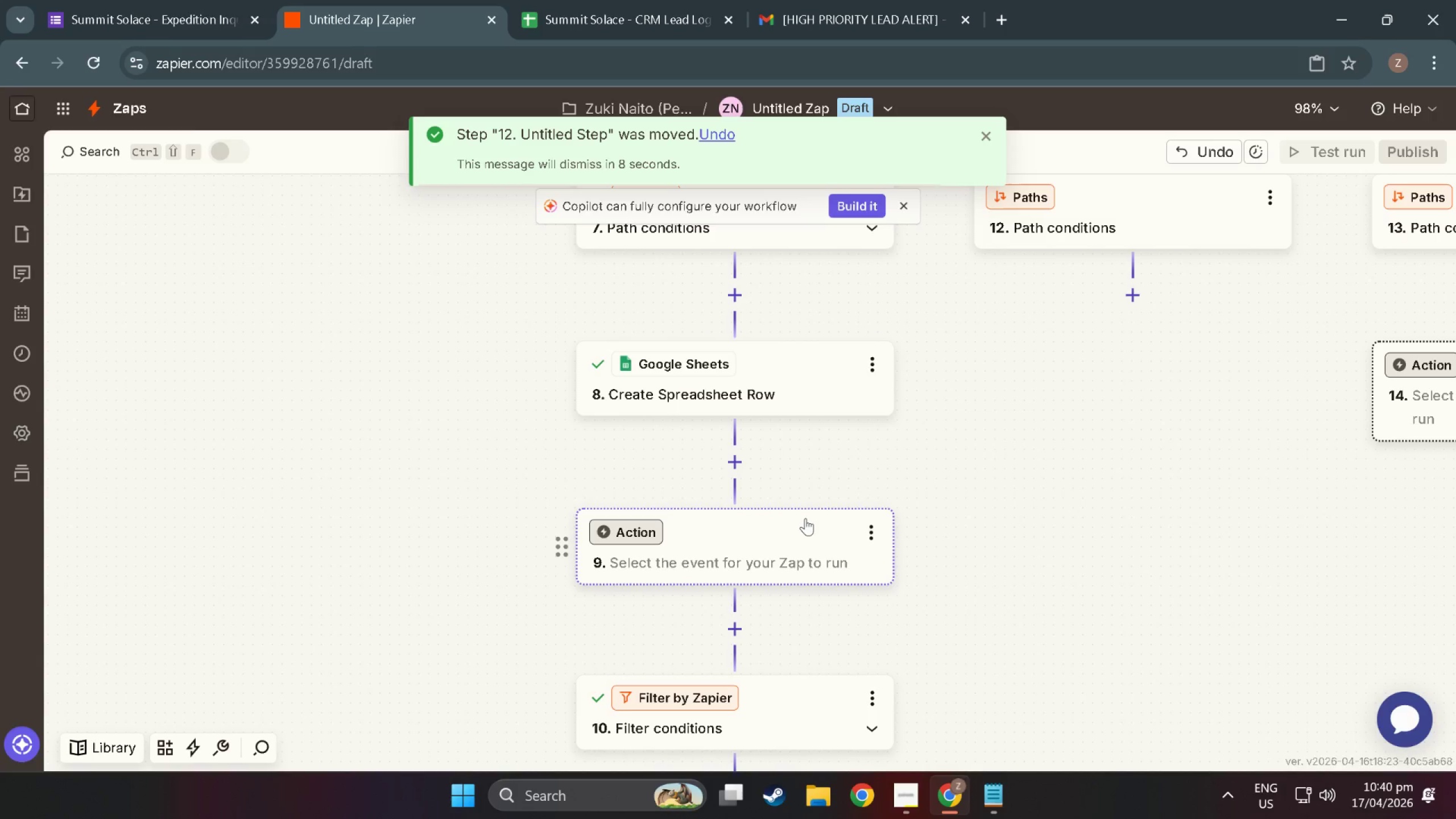 
left_click_drag(start_coordinate=[798, 539], to_coordinate=[1199, 295])
 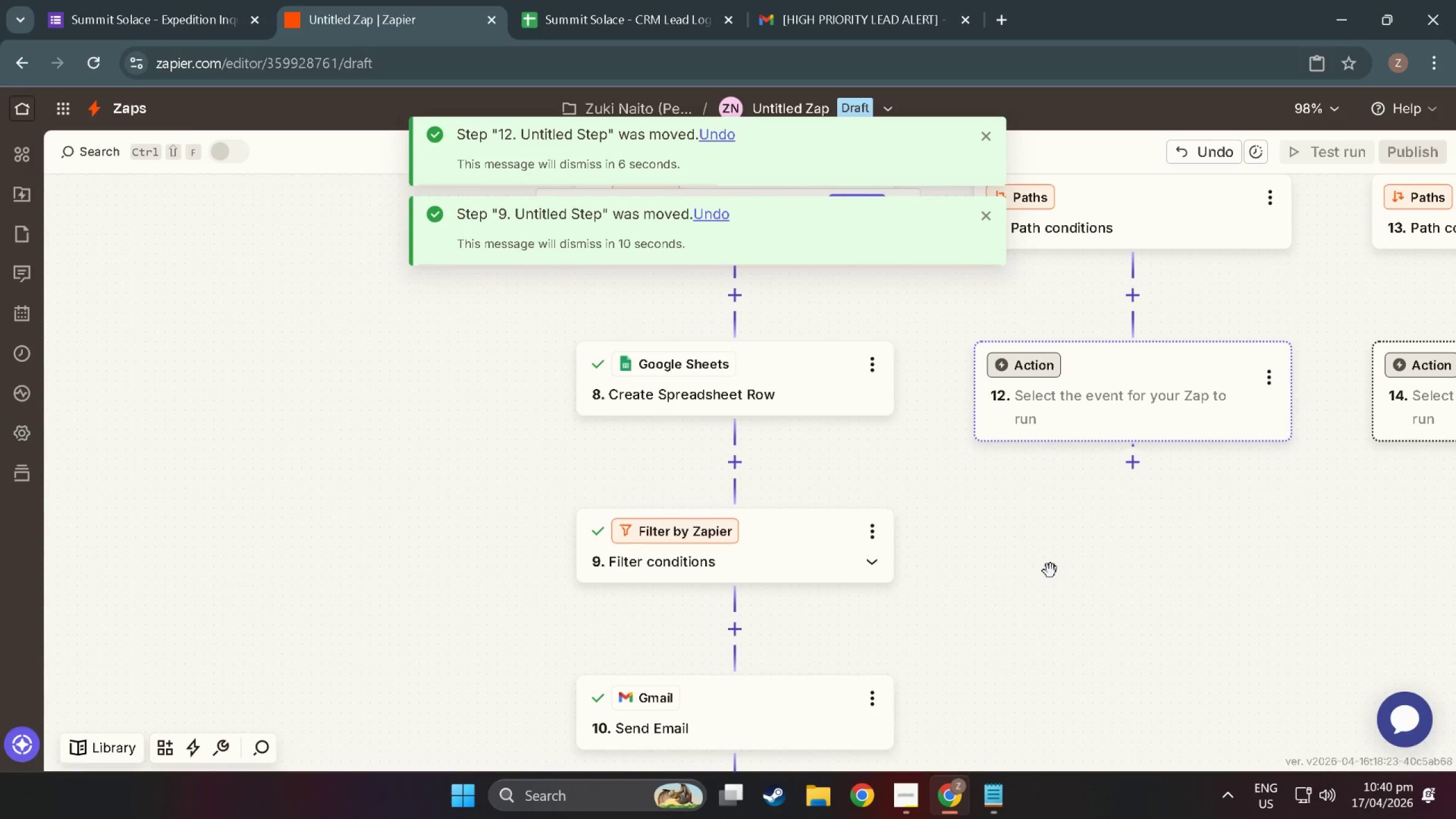 
scroll: coordinate [999, 626], scroll_direction: up, amount: 6.0
 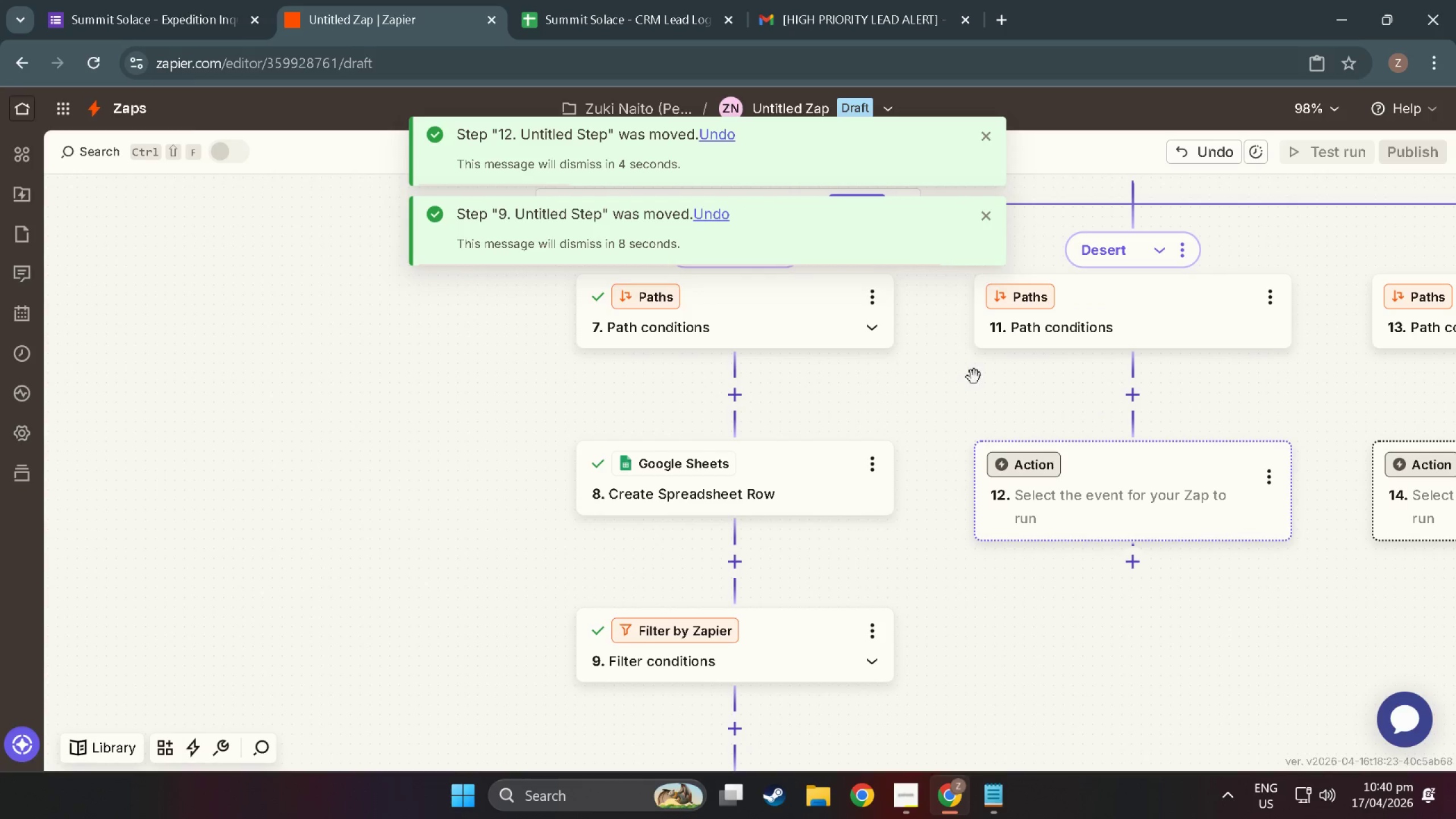 
left_click_drag(start_coordinate=[974, 377], to_coordinate=[717, 573])
 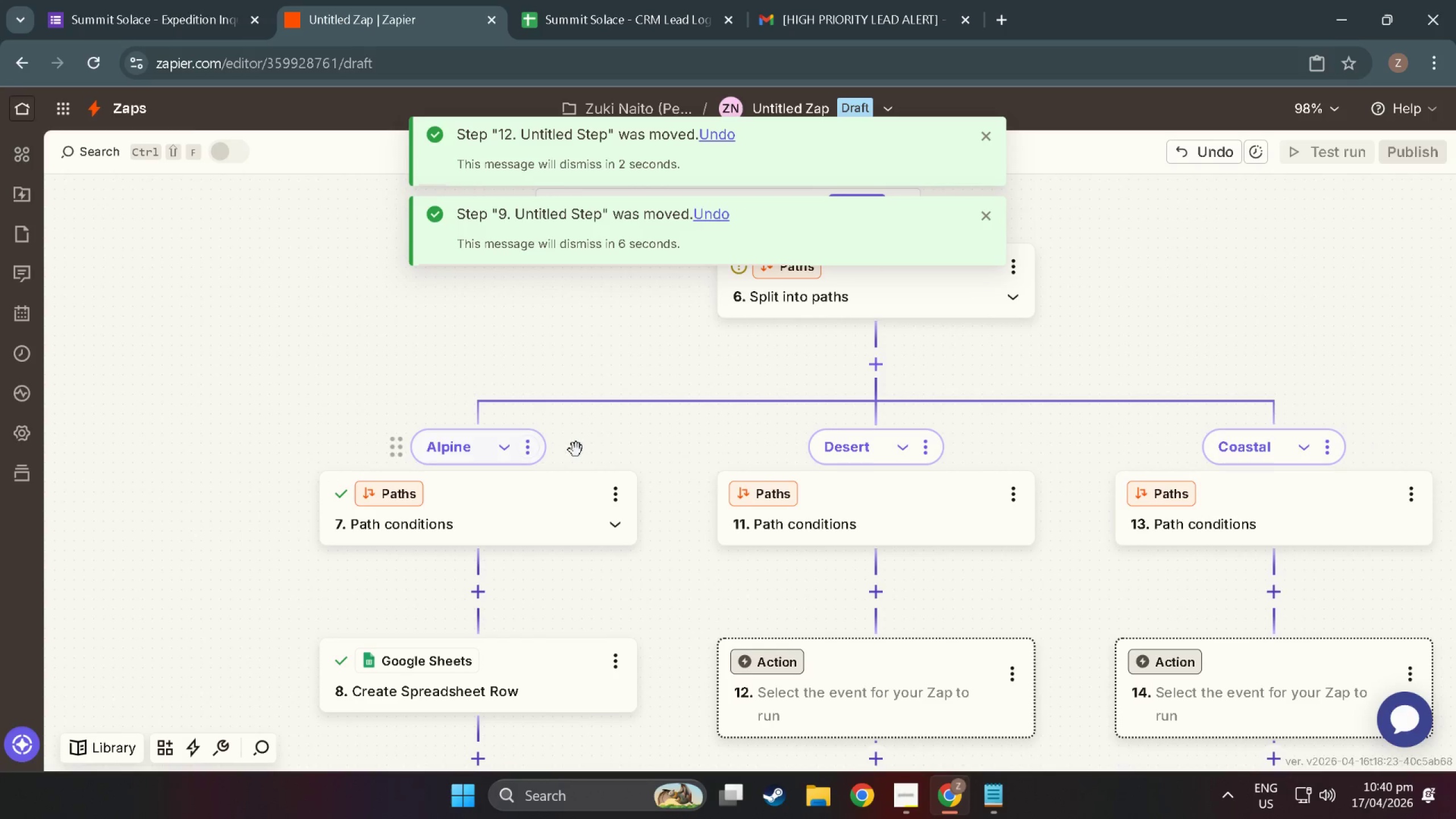 
left_click([531, 443])
 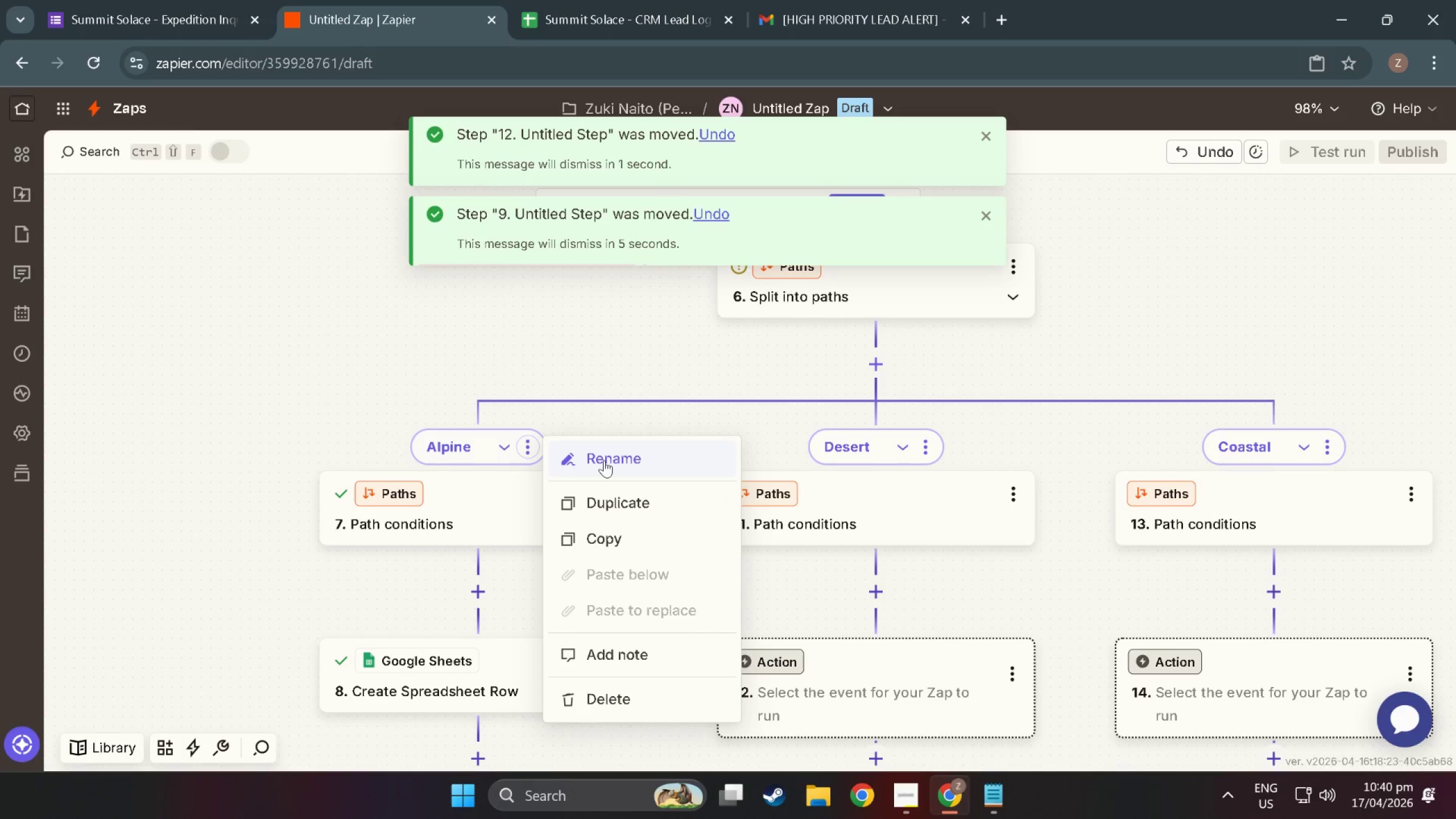 
left_click([604, 460])
 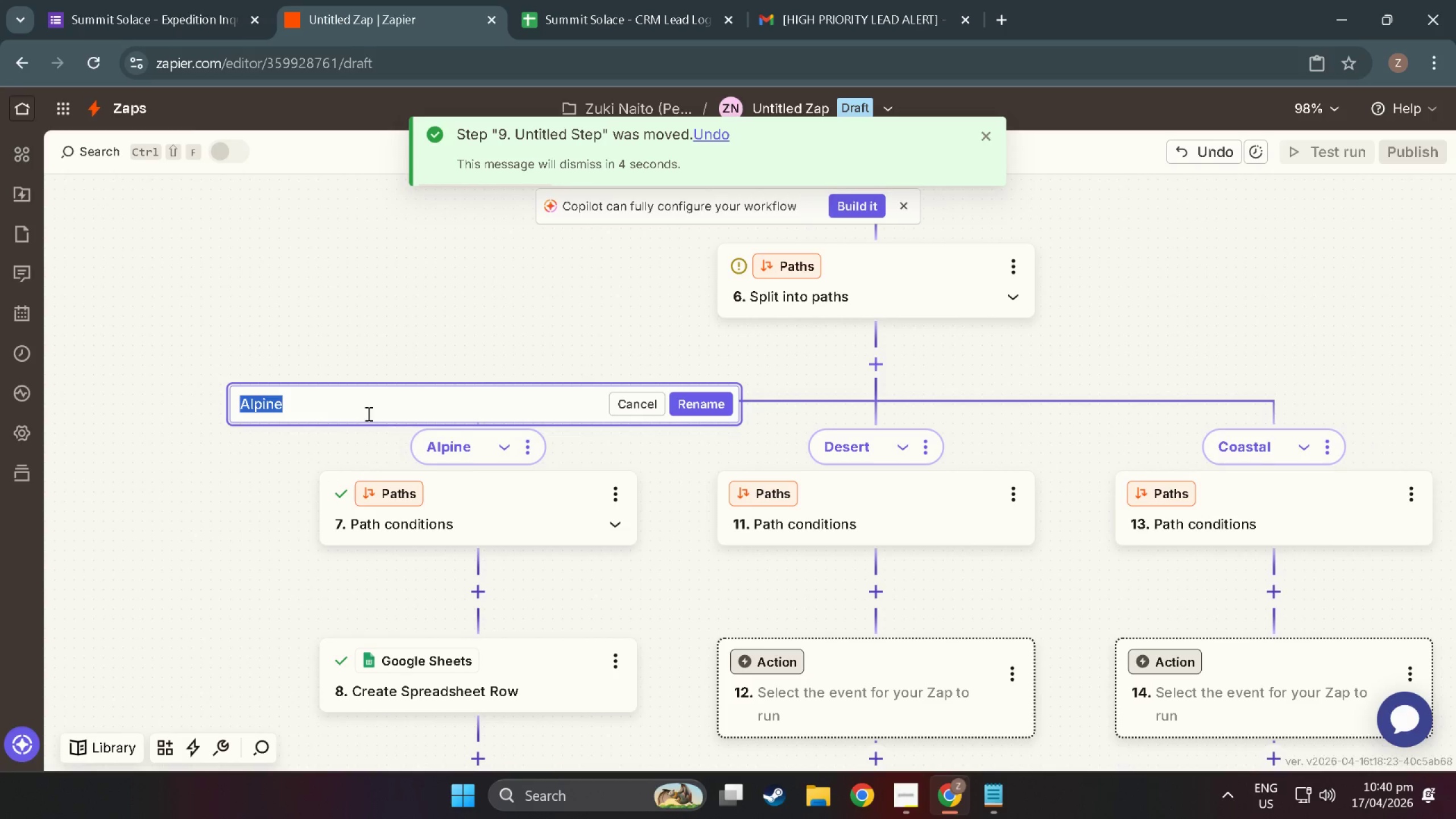 
left_click([366, 413])
 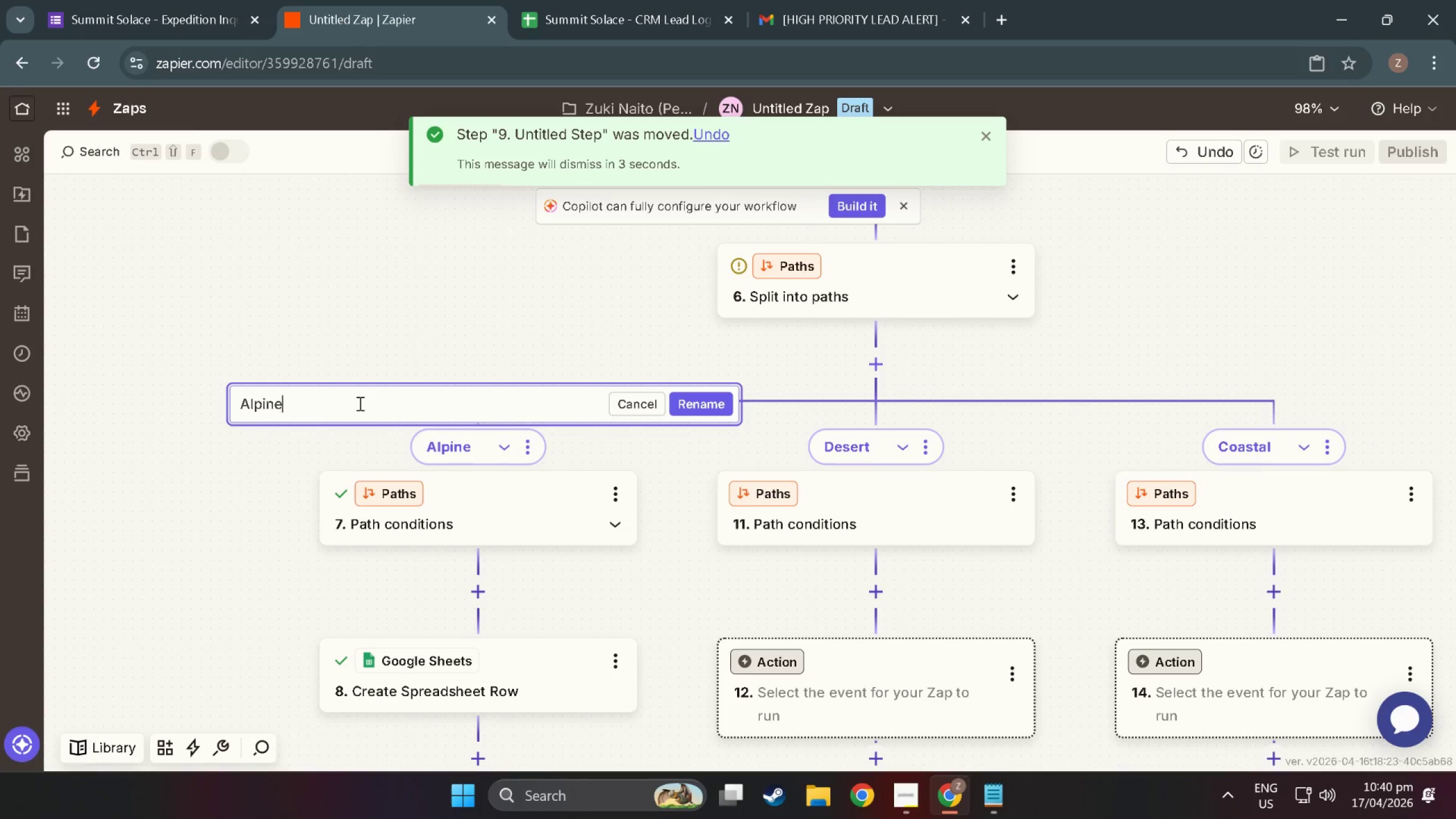 
type( Lead)
 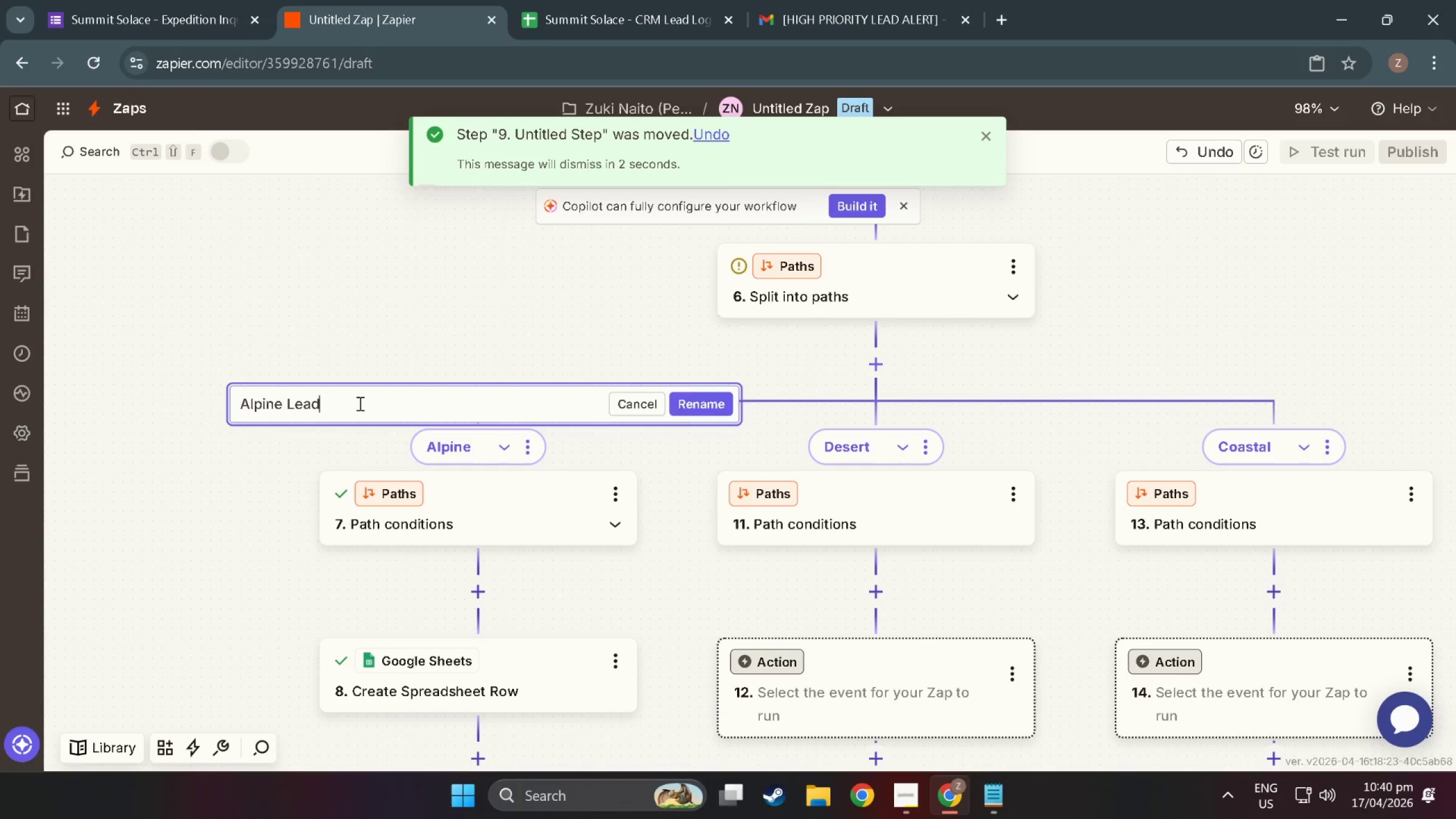 
 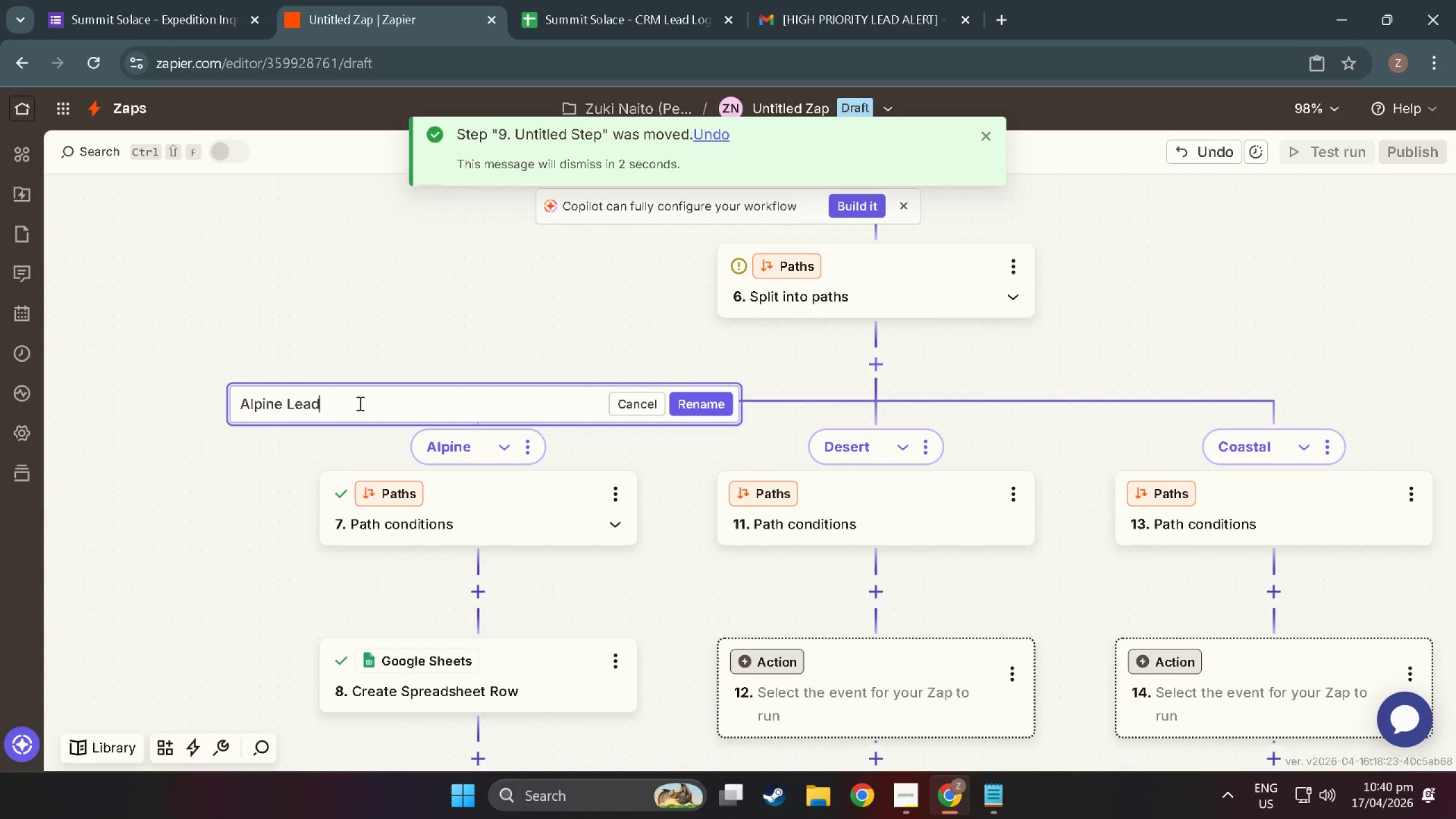 
key(Enter)
 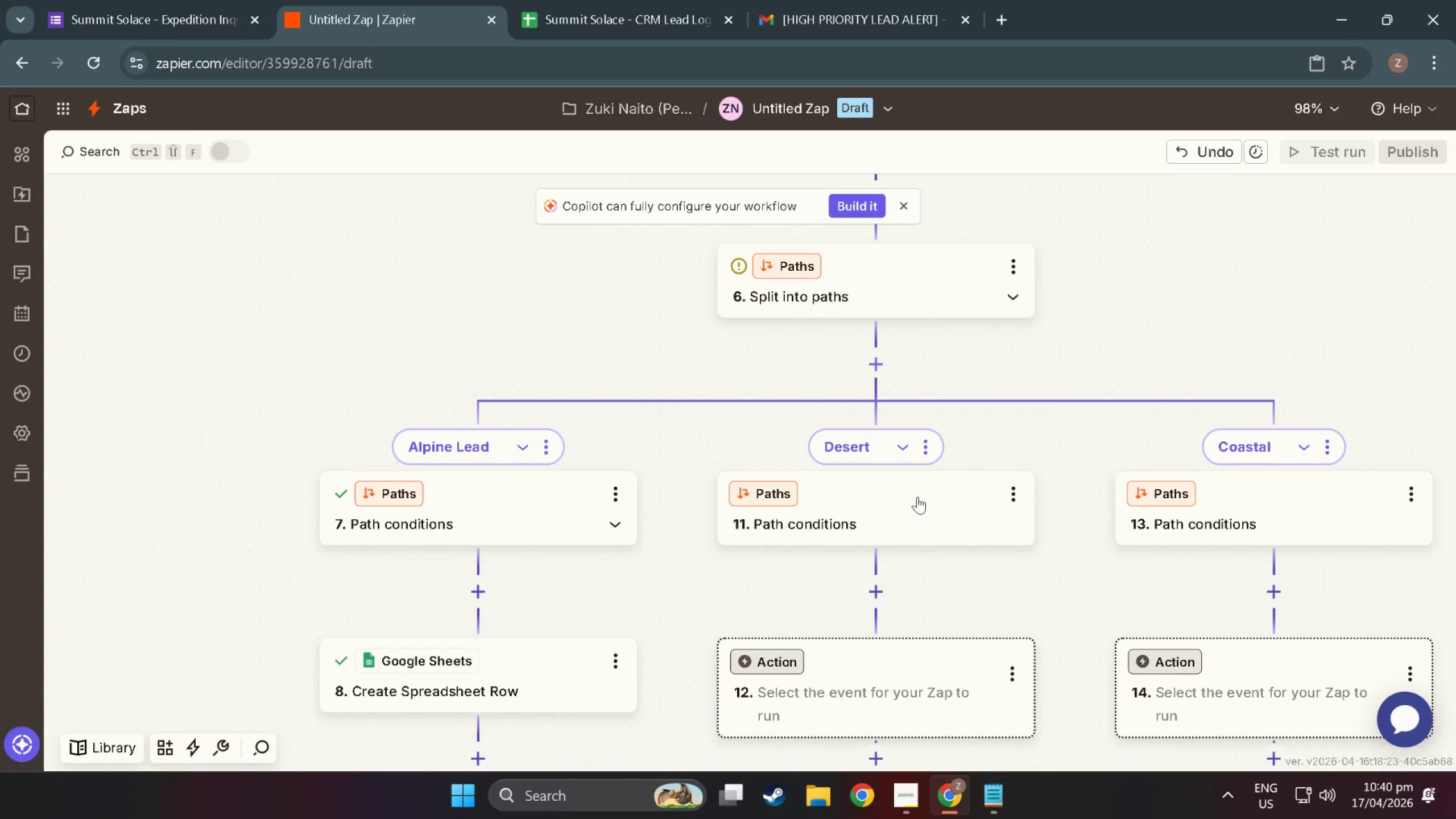 
left_click([928, 448])
 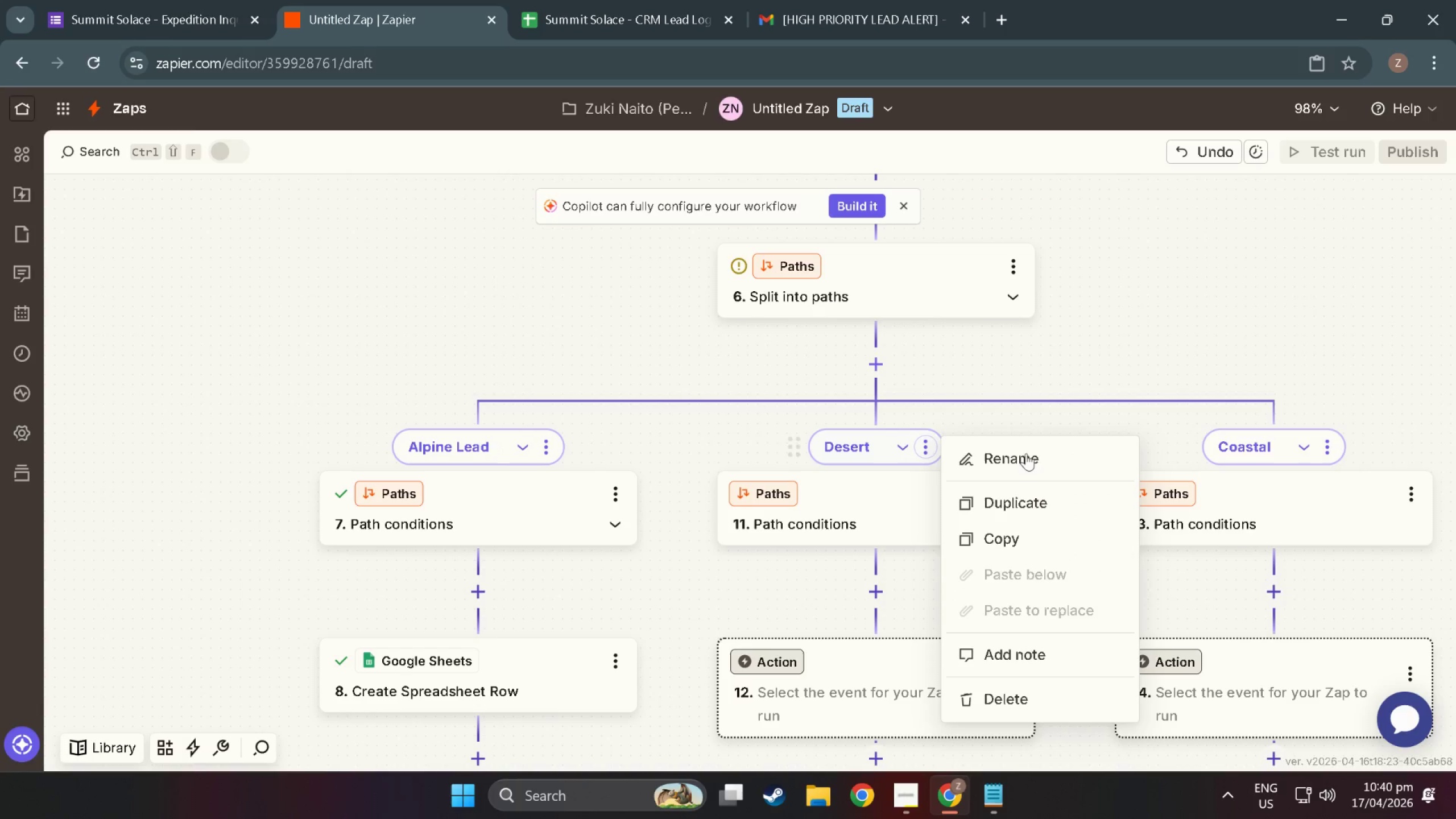 
left_click([1027, 456])
 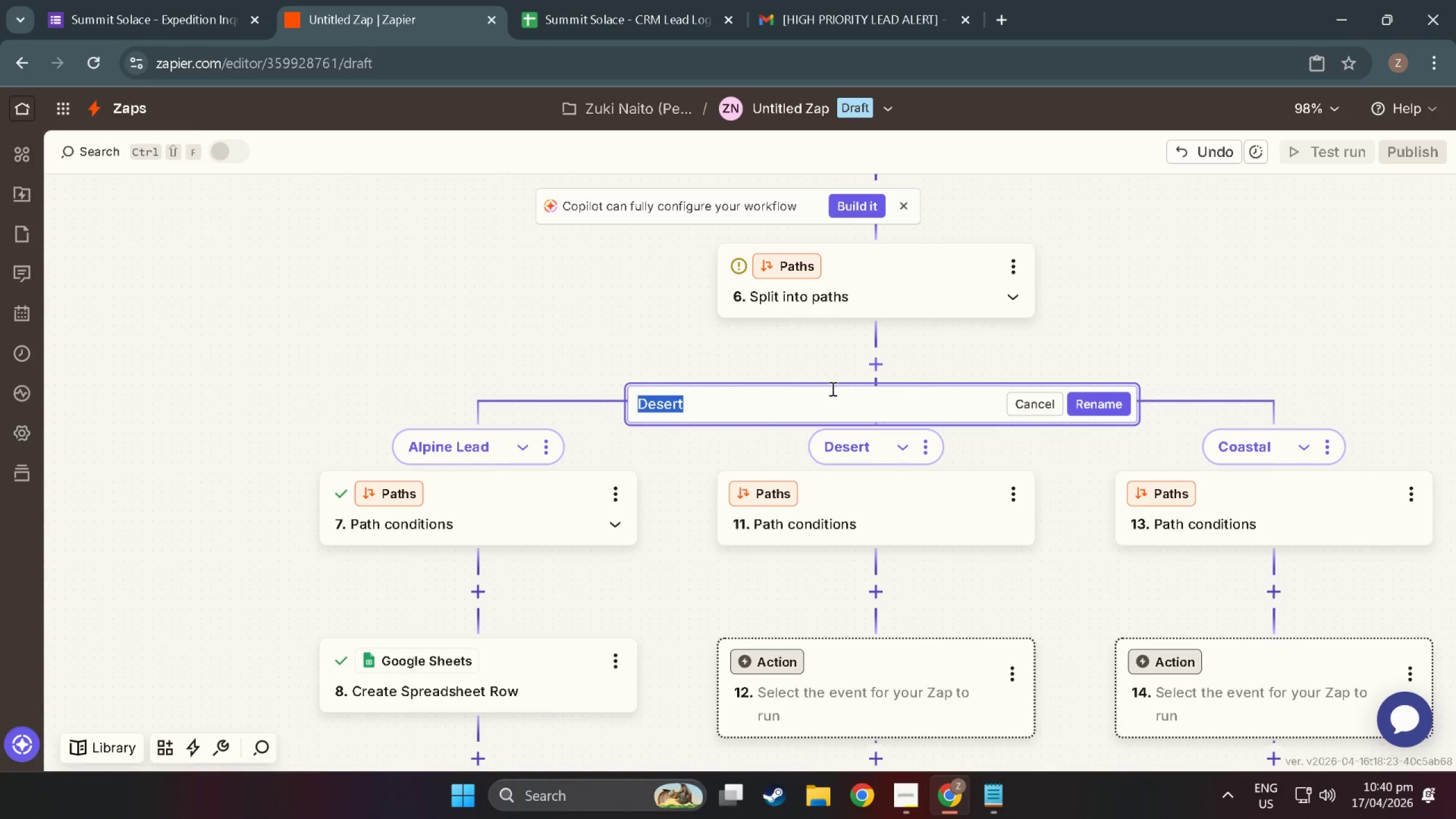 
left_click([830, 401])
 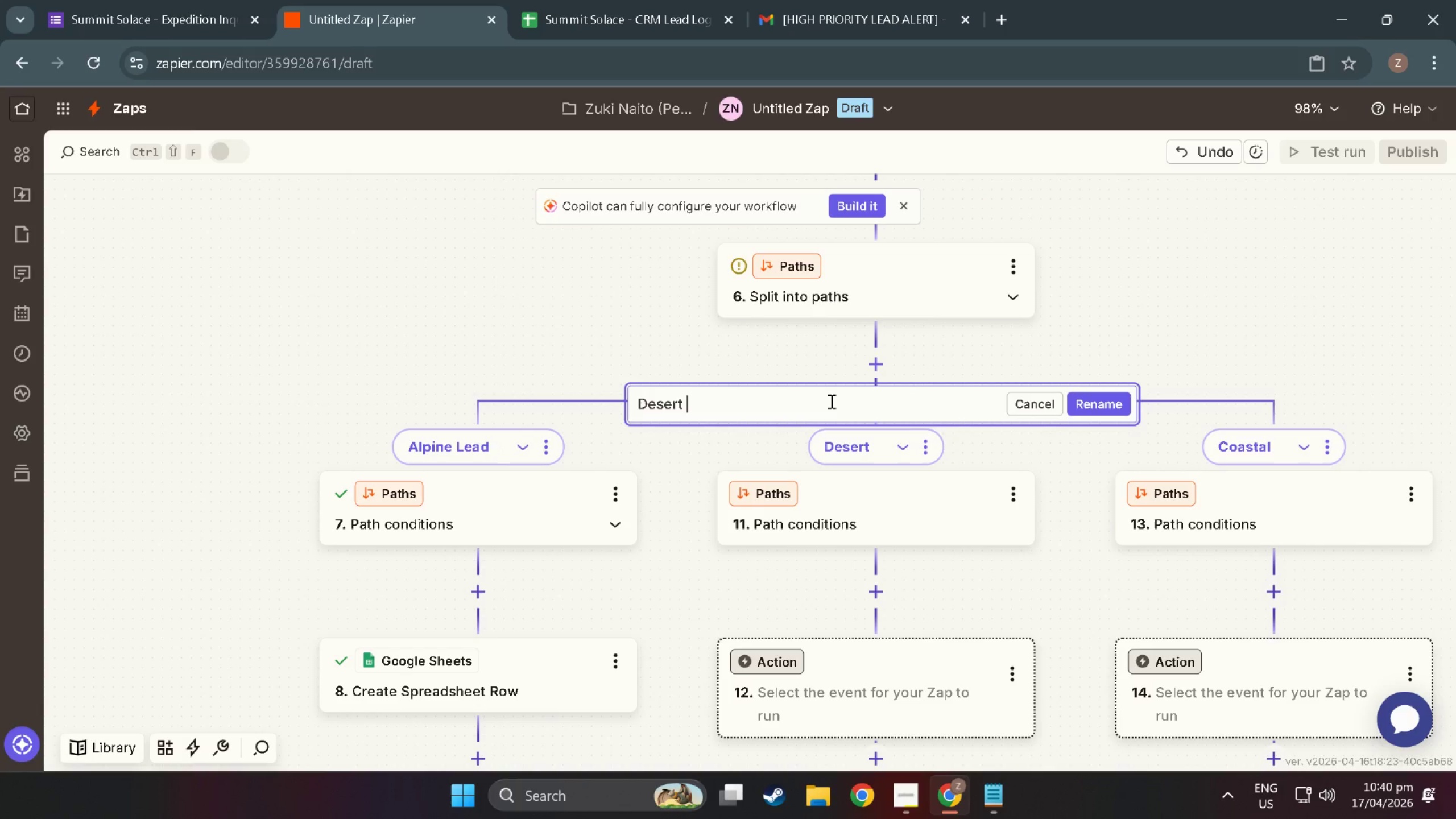 
type( lead)
key(Backspace)
key(Backspace)
key(Backspace)
key(Backspace)
type(Lead)
 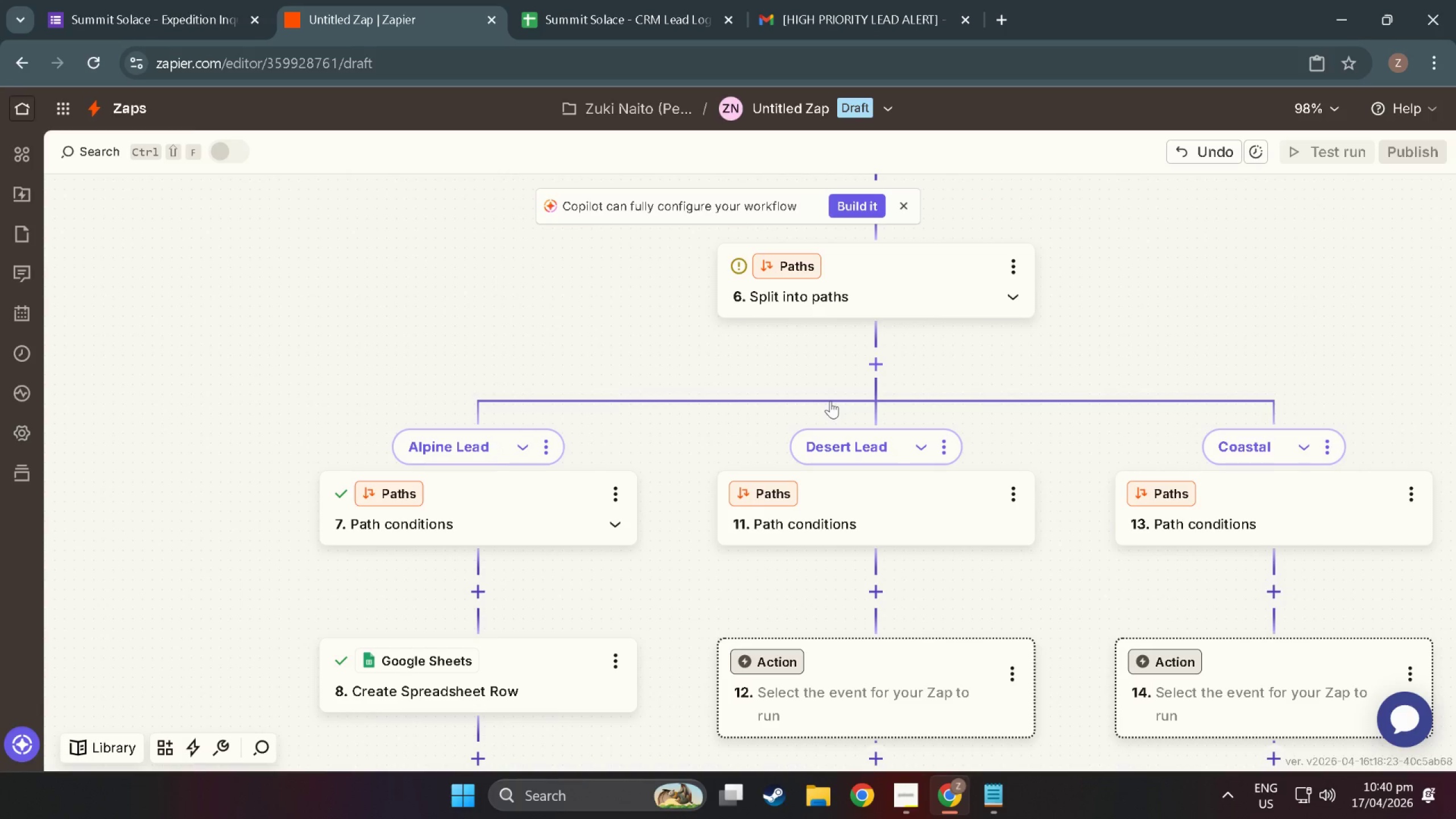 
 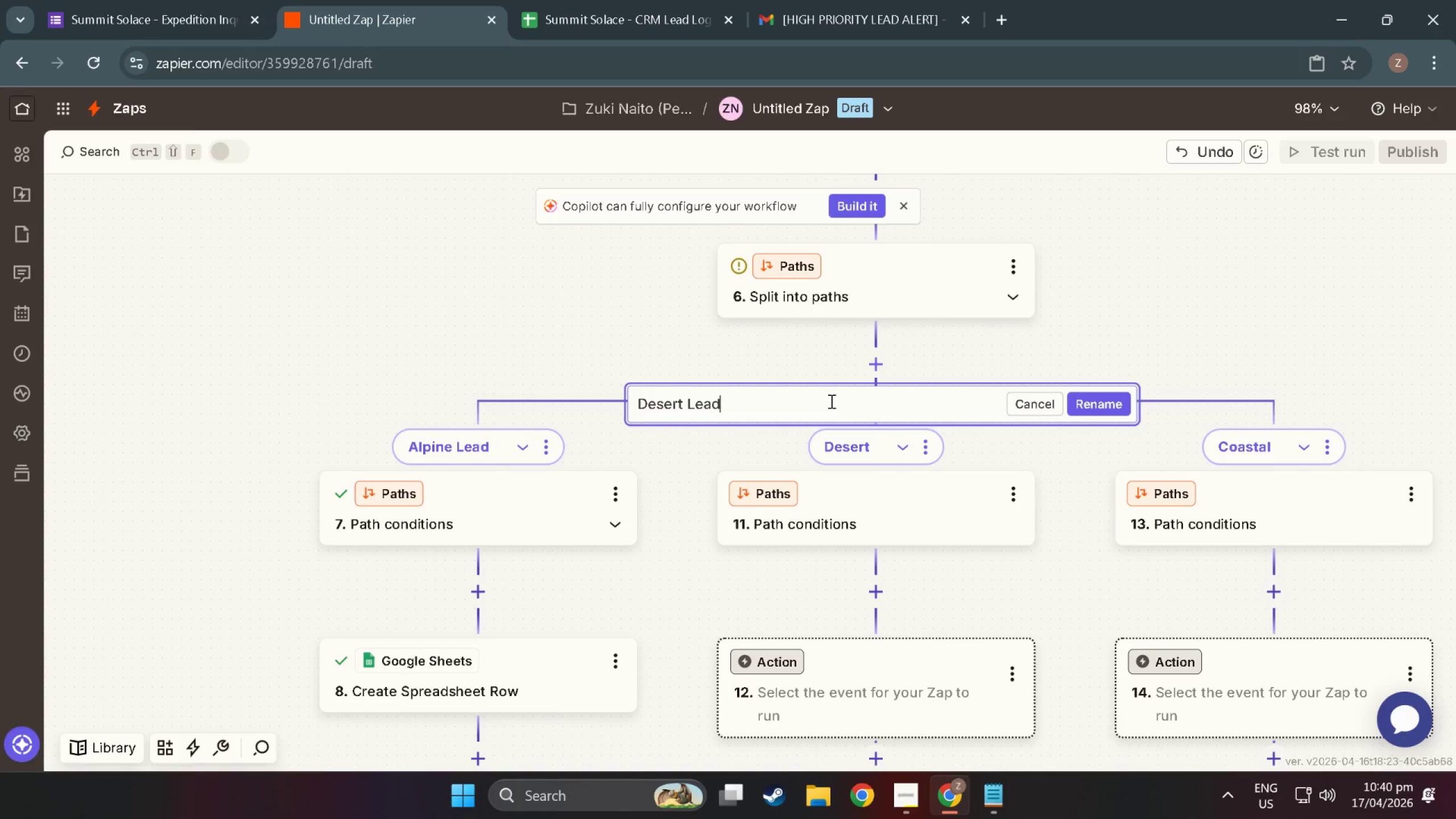 
key(Enter)
 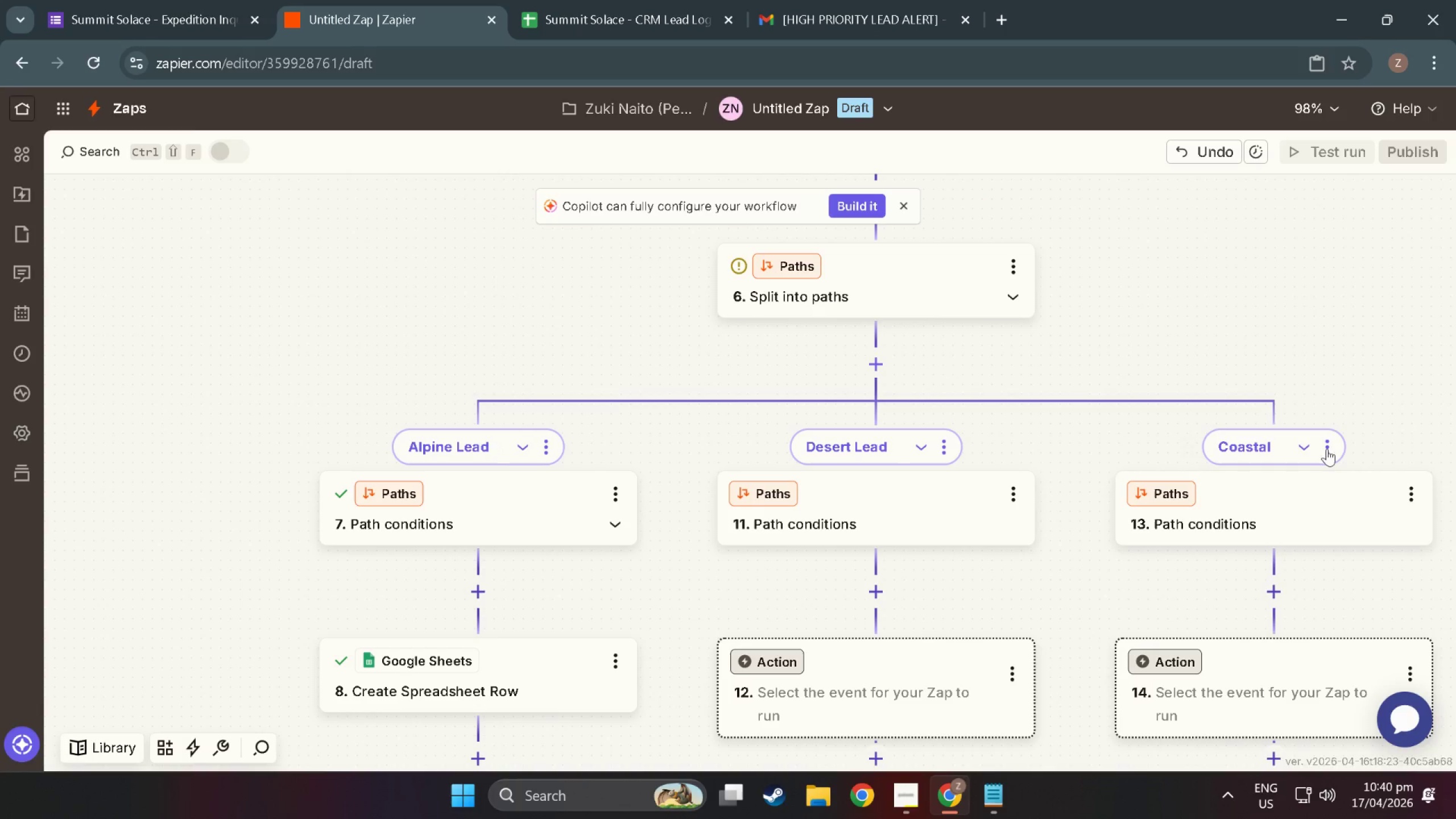 
left_click([1326, 454])
 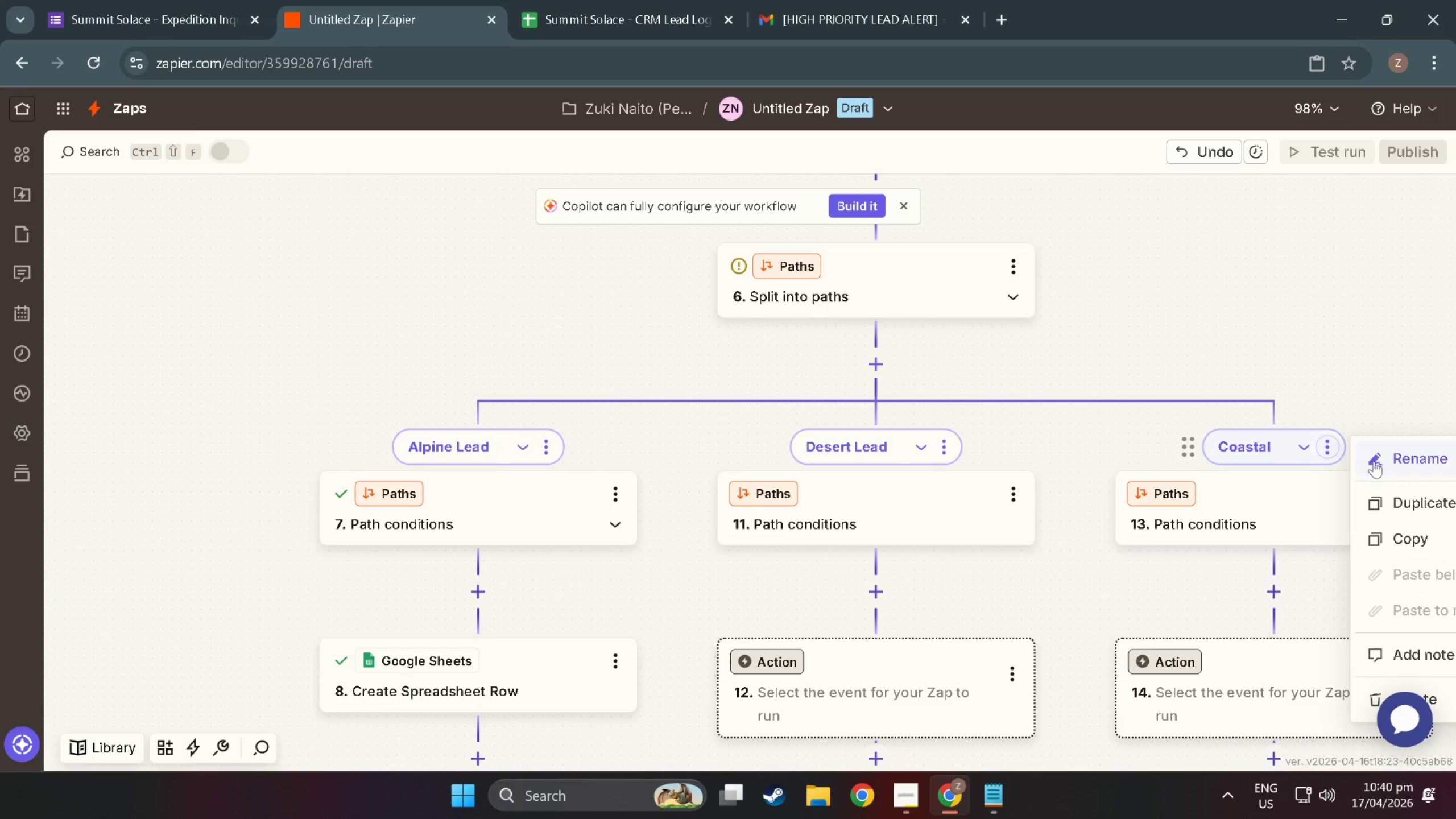 
left_click([1392, 453])
 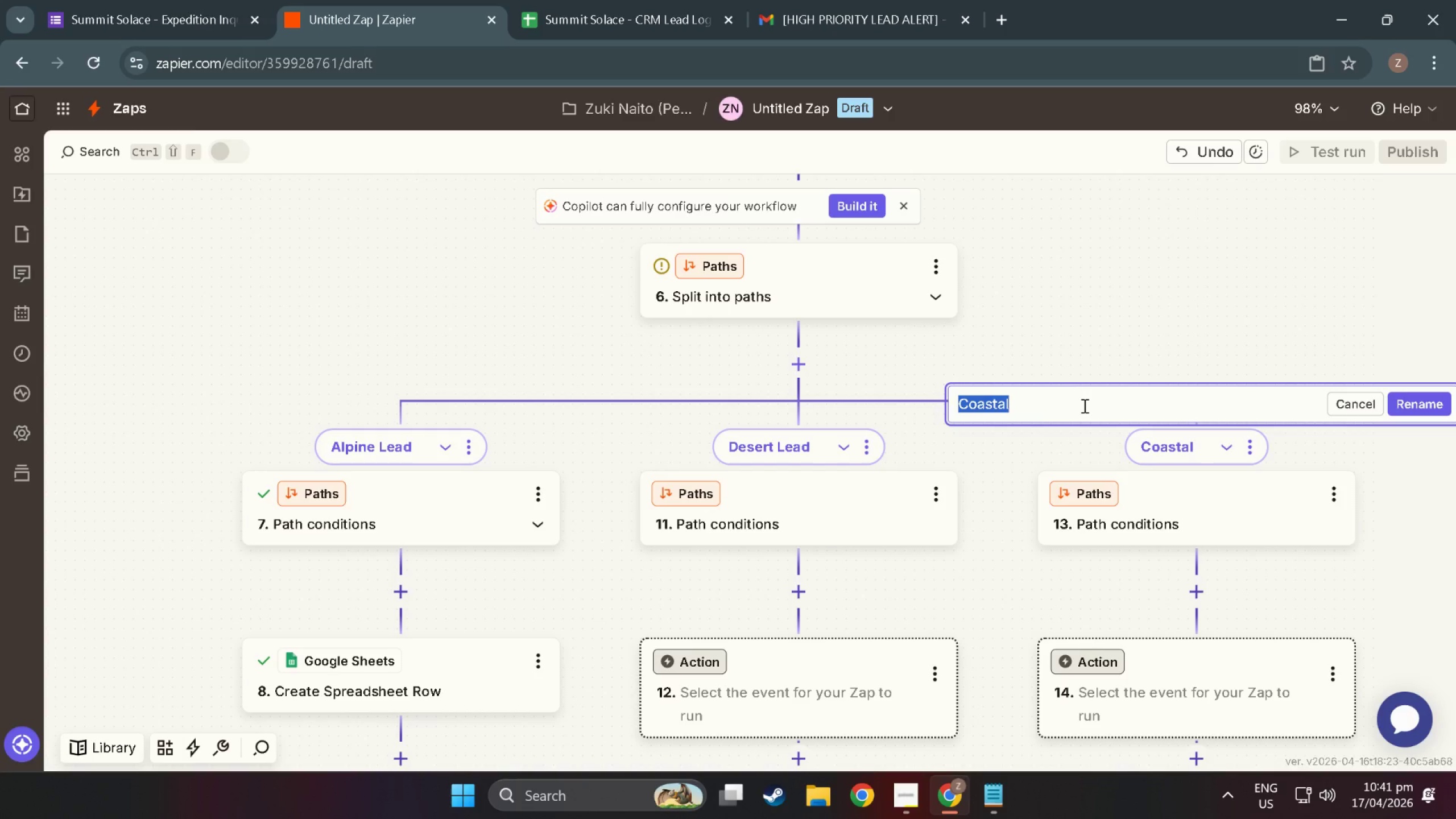 
wait(44.88)
 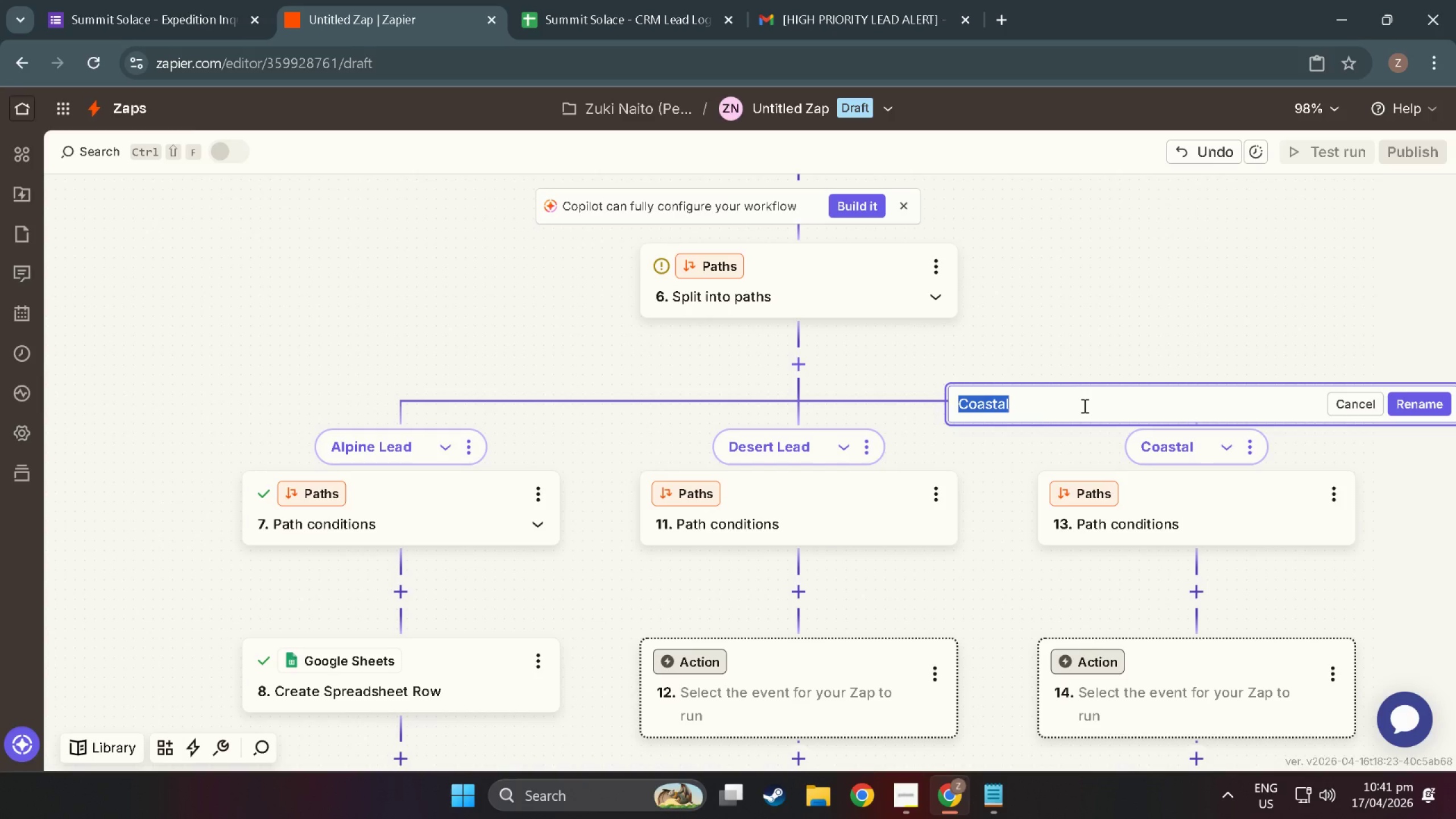 
left_click([1076, 410])
 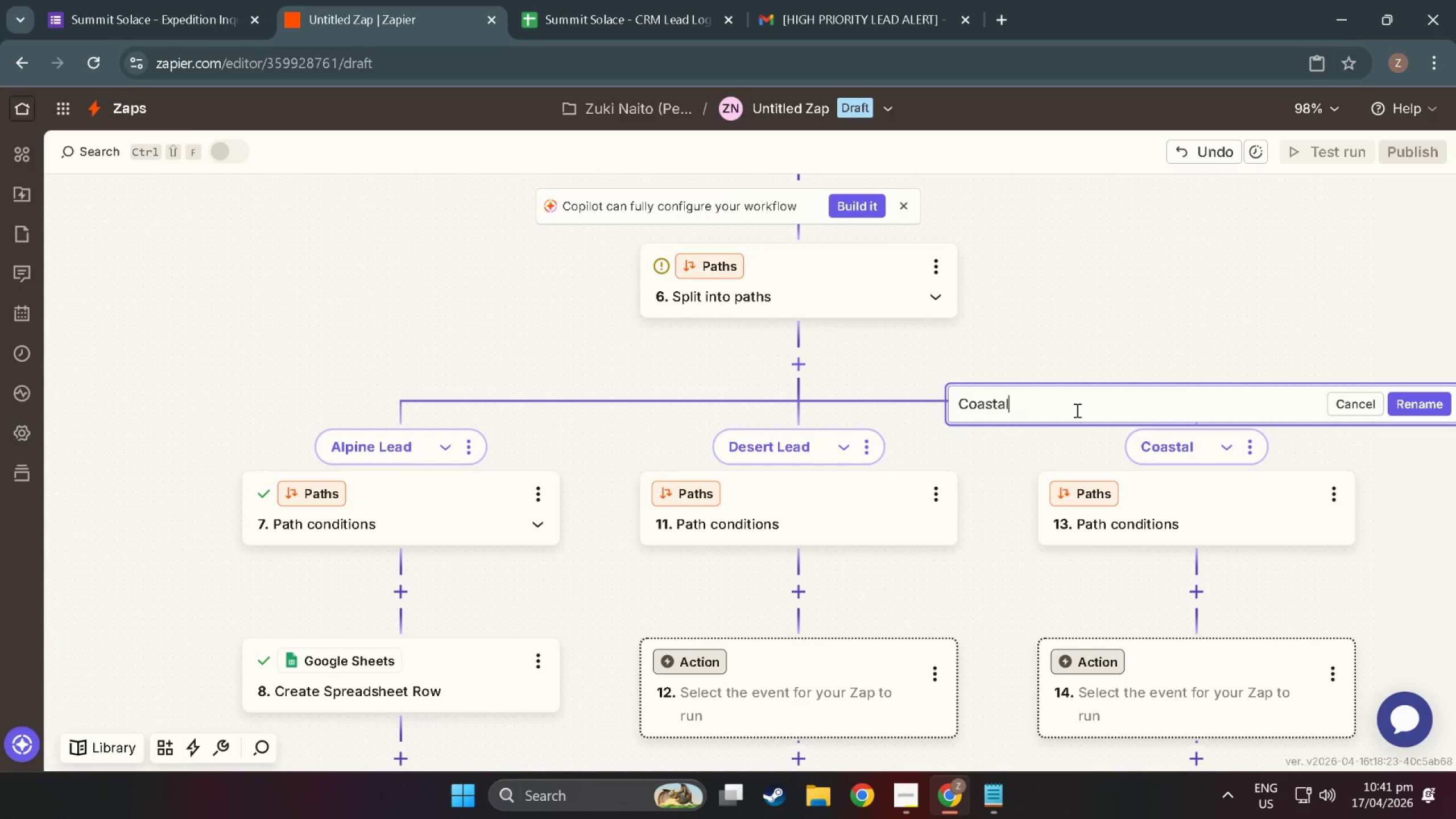 
type( Lead)
 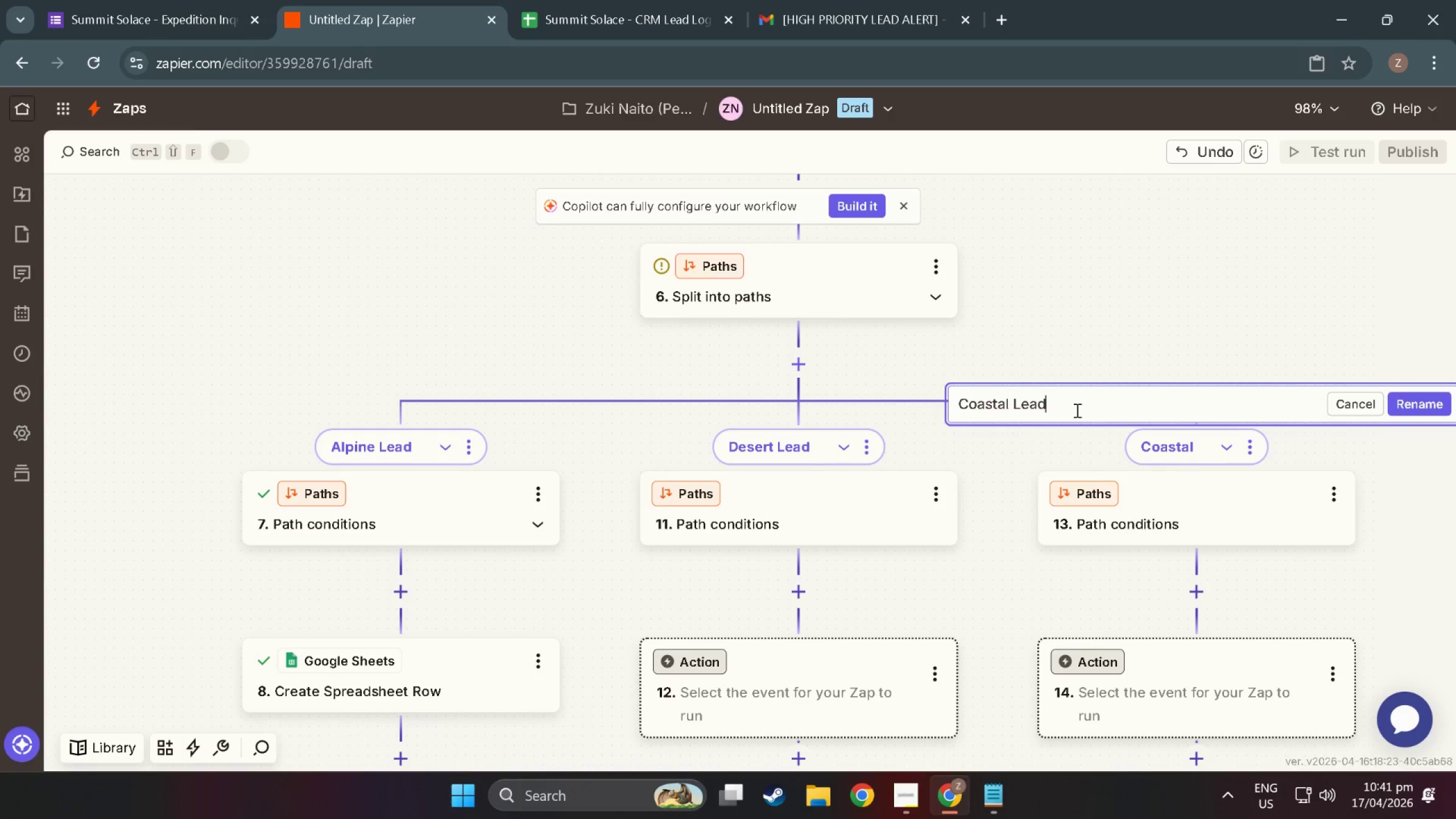 
key(Enter)
 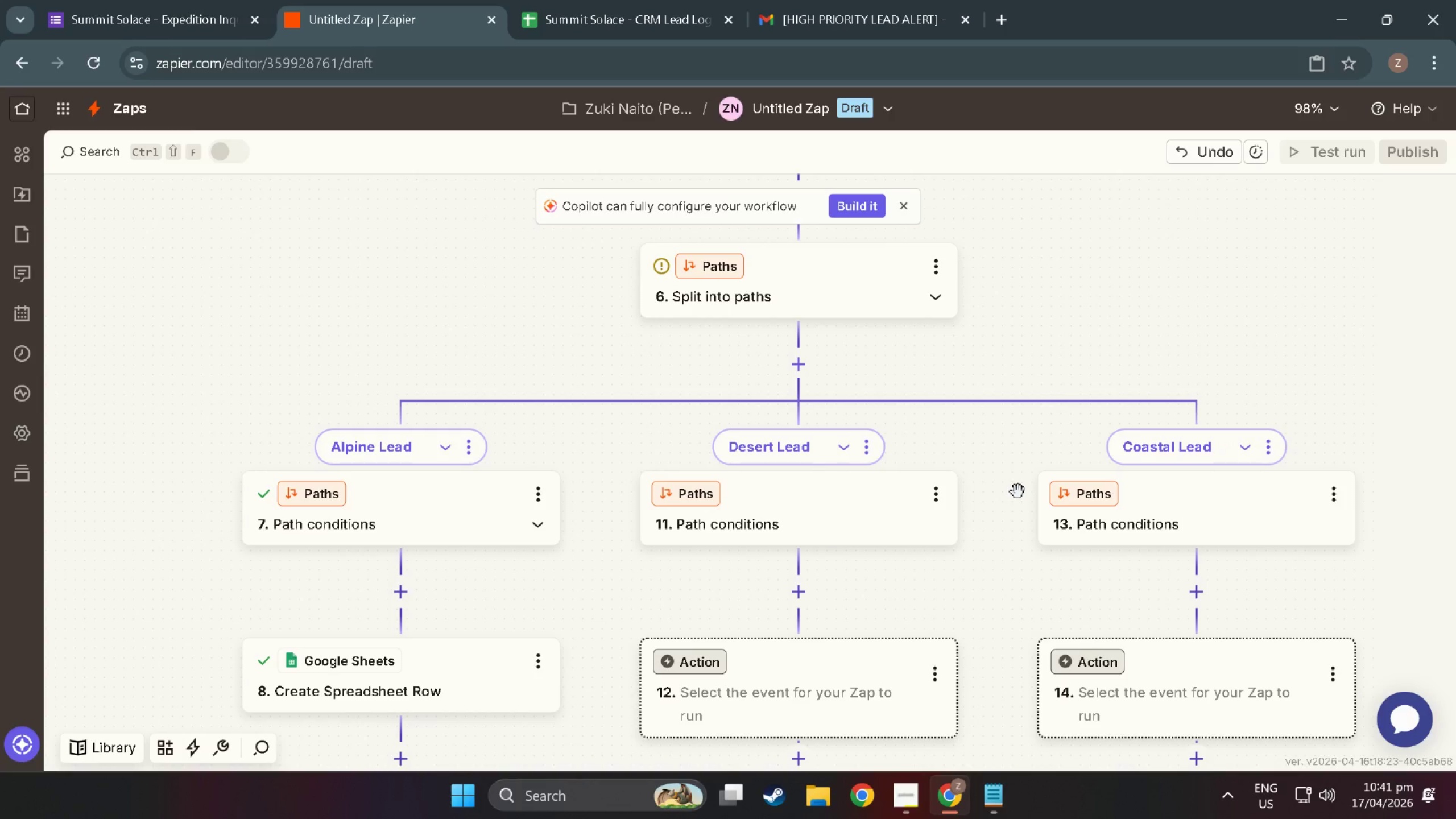 
scroll: coordinate [676, 498], scroll_direction: down, amount: 7.0
 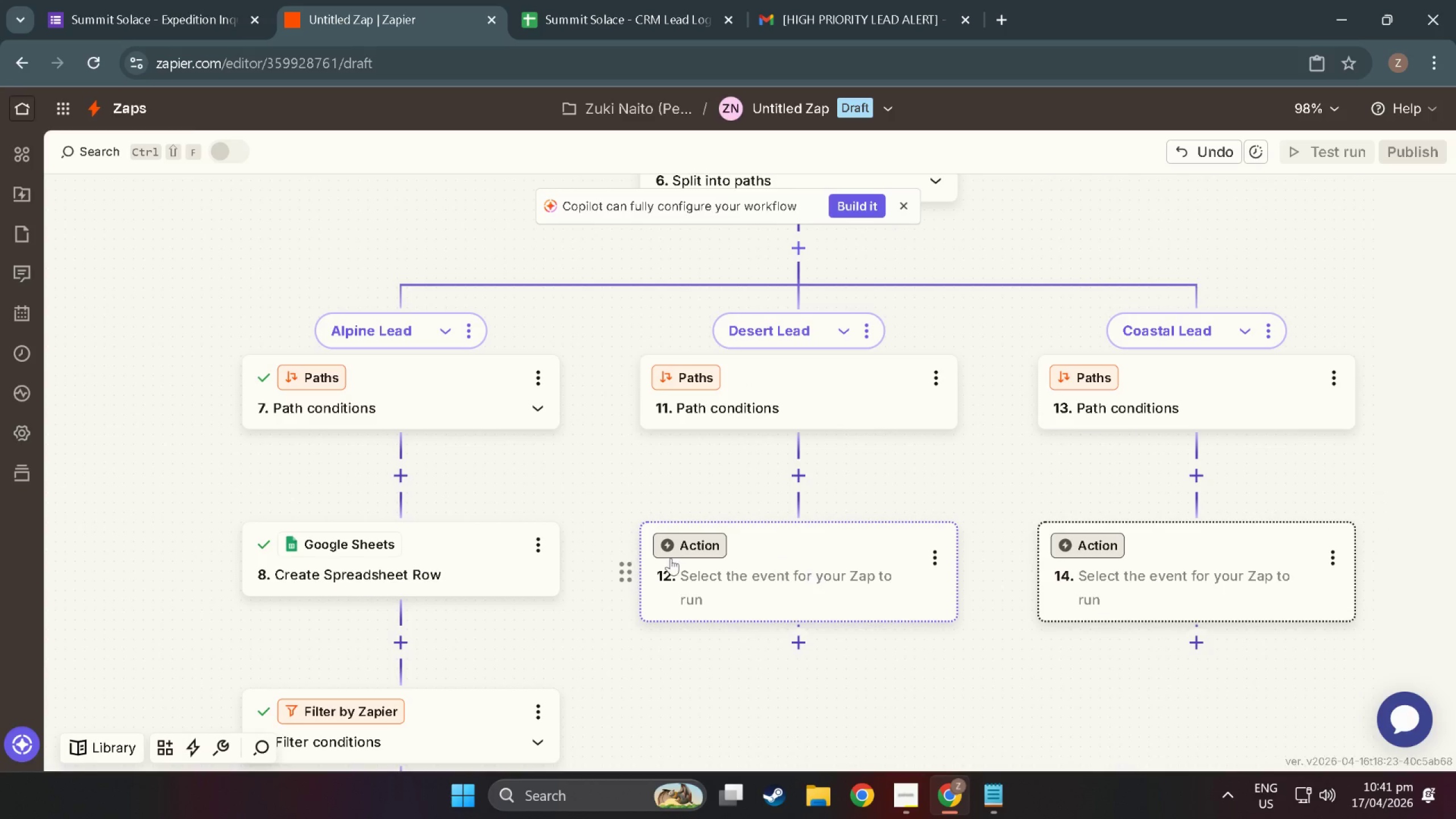 
left_click([538, 544])
 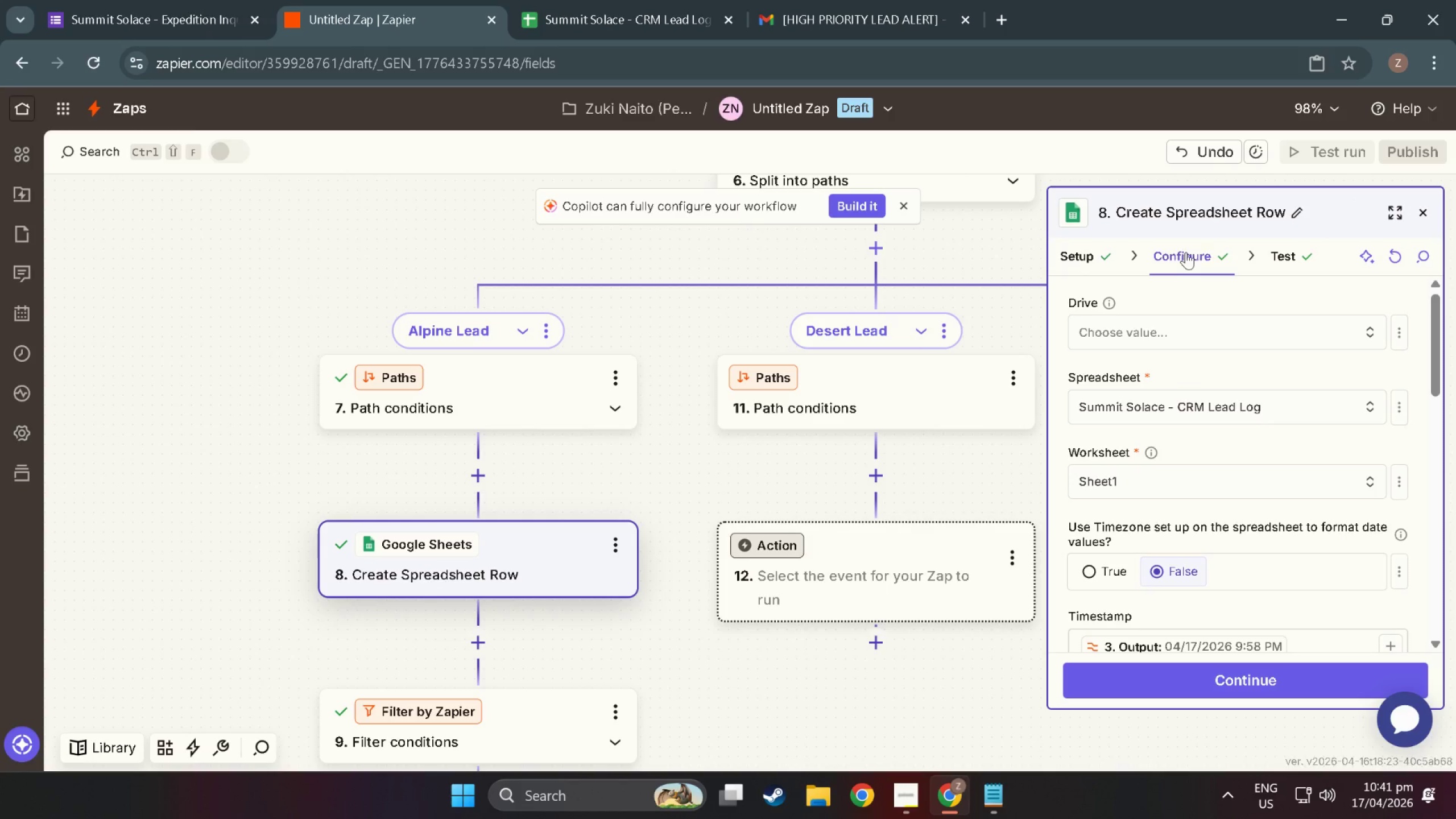 
scroll: coordinate [1215, 553], scroll_direction: down, amount: 16.0
 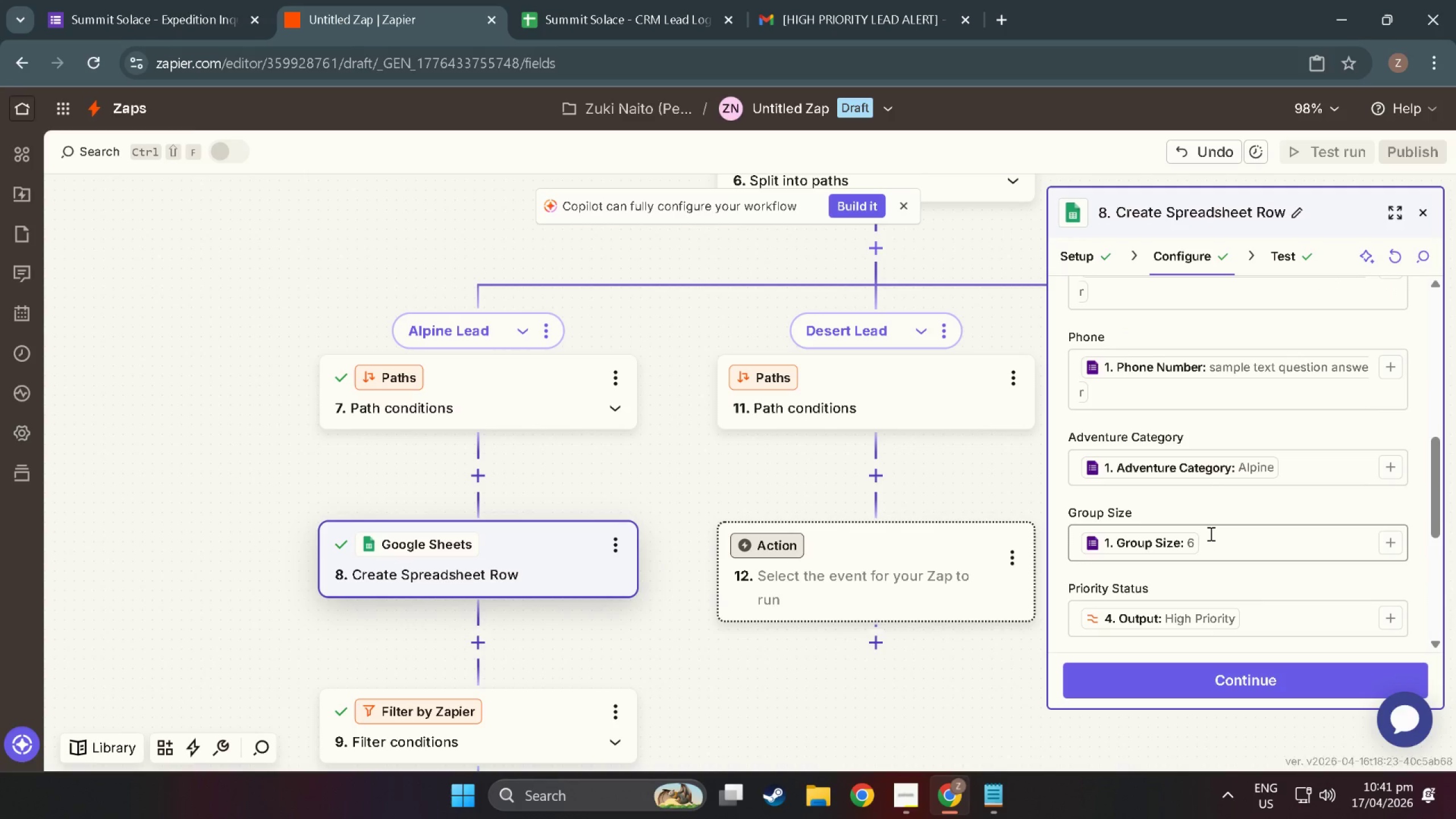 
left_click([791, 512])
 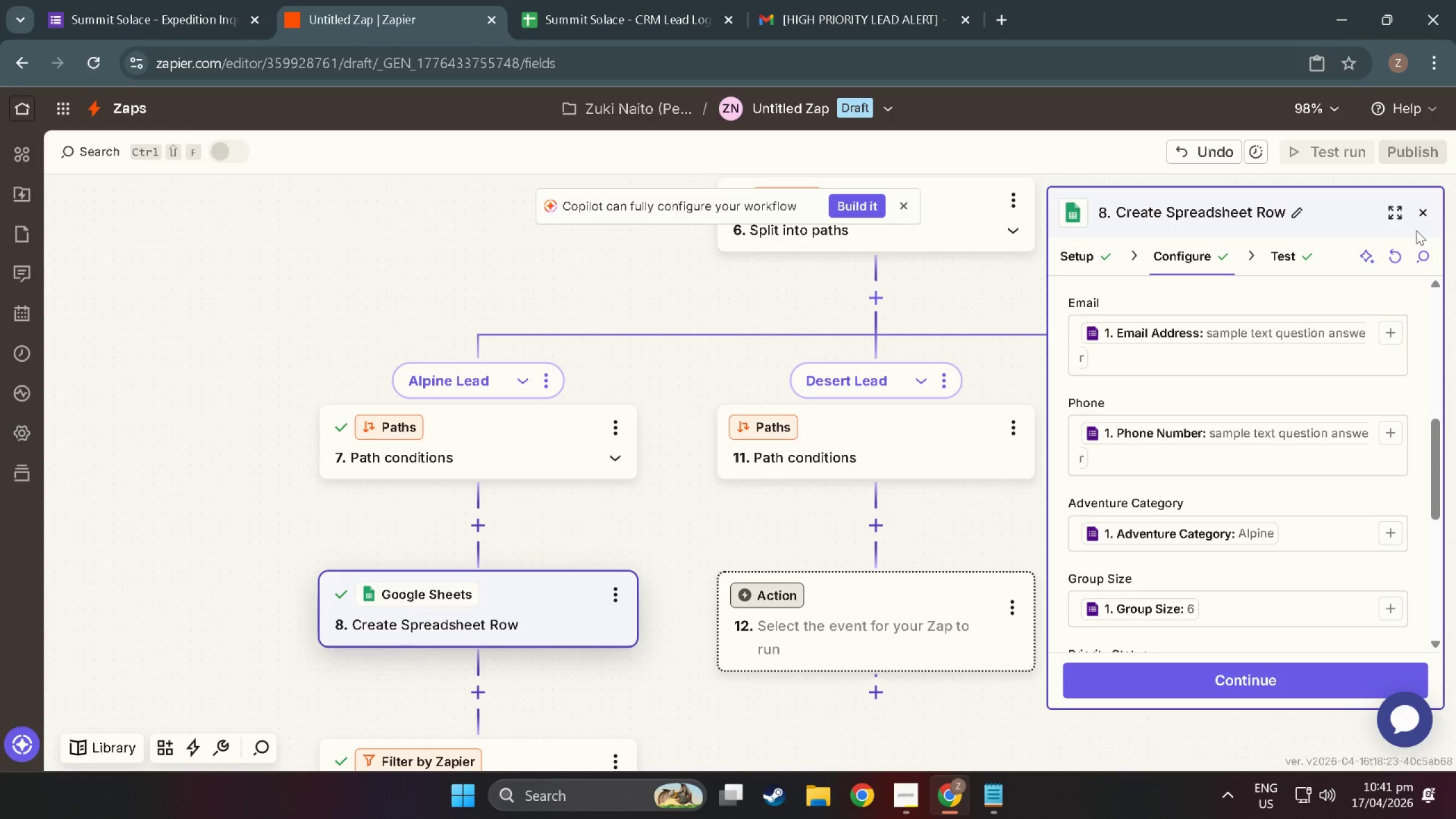 
scroll: coordinate [809, 540], scroll_direction: up, amount: 5.0
 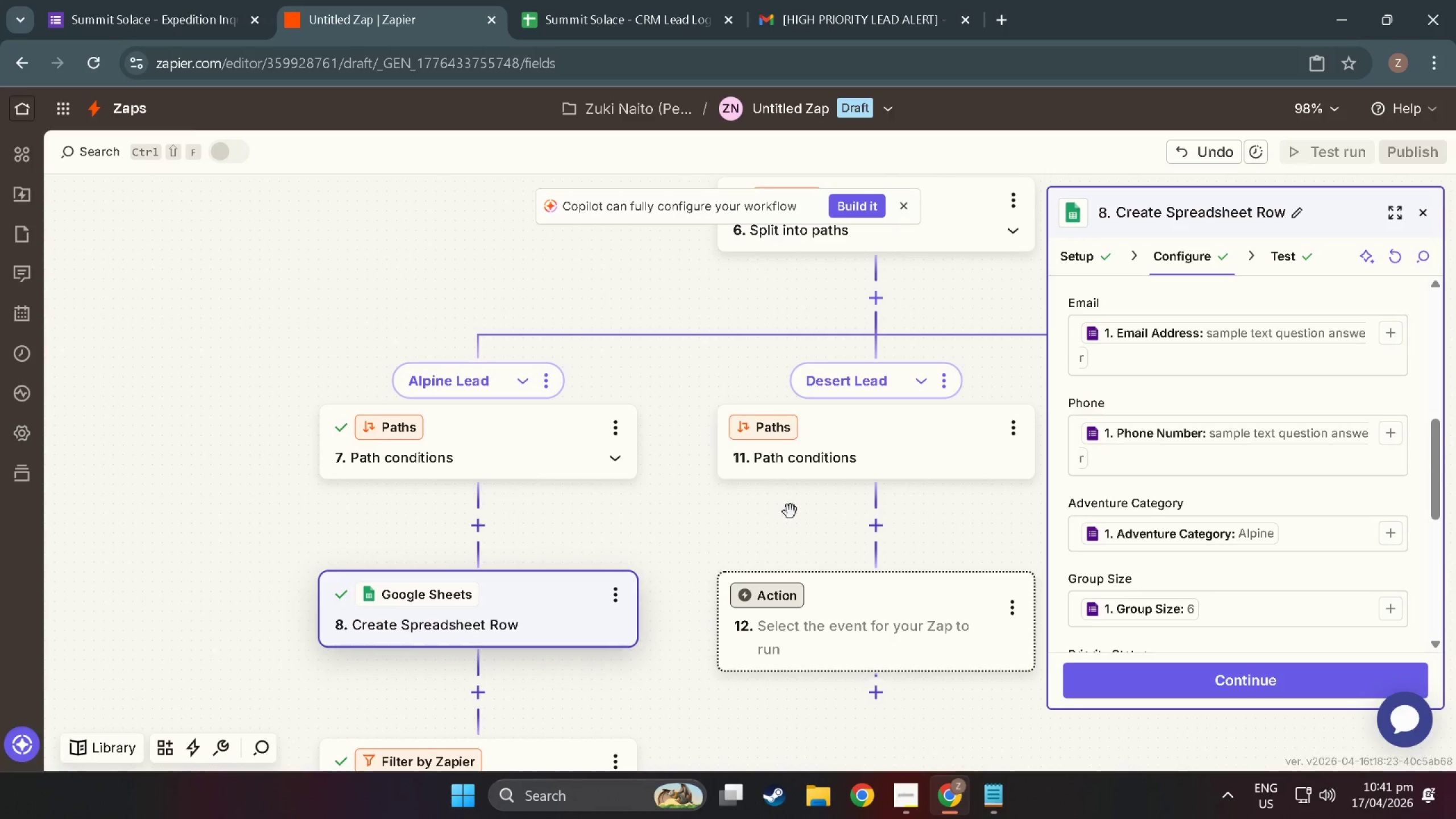 
left_click([1420, 219])
 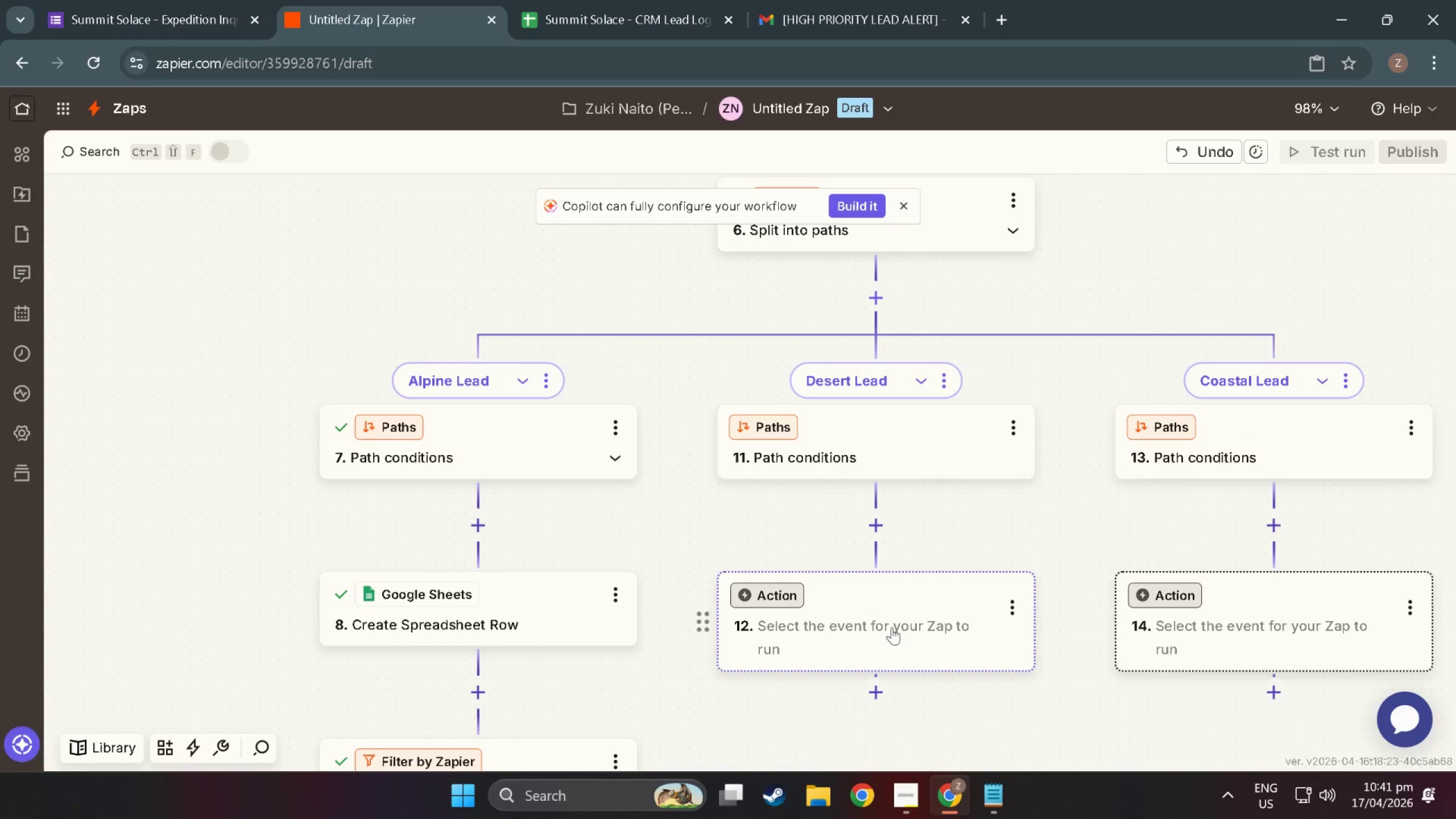 
left_click([883, 628])
 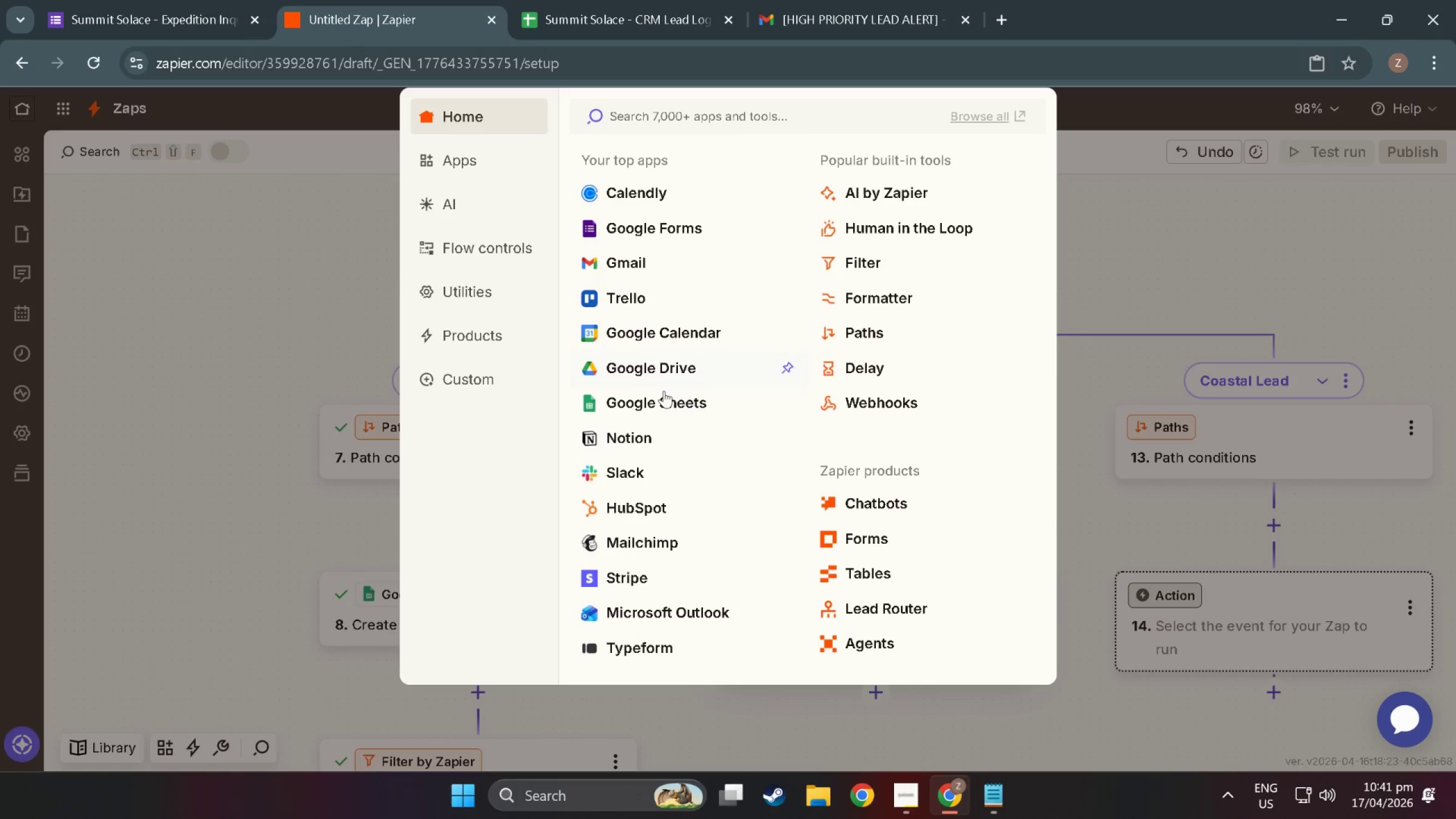 
left_click([662, 393])
 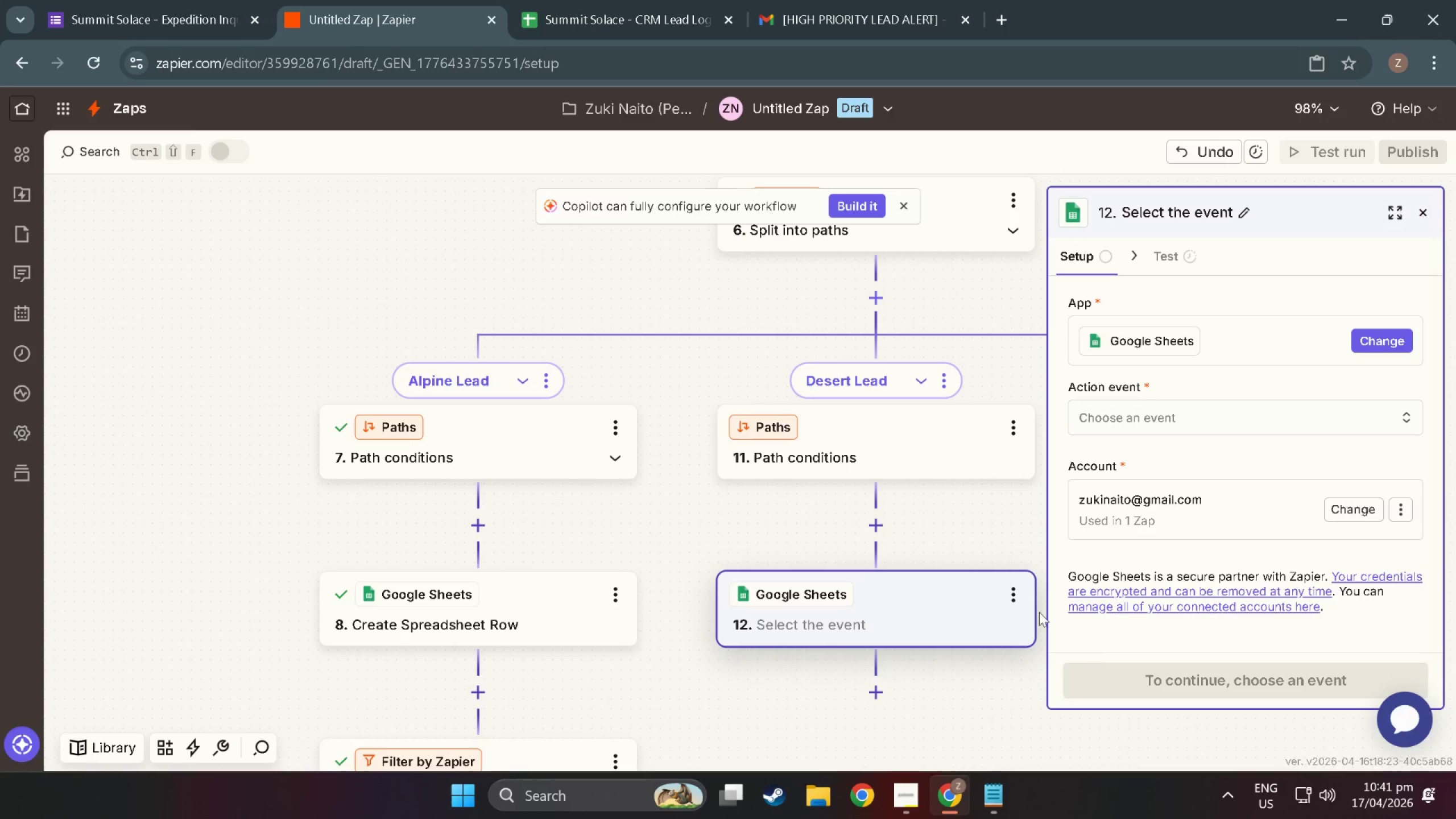 
scroll: coordinate [863, 659], scroll_direction: down, amount: 8.0
 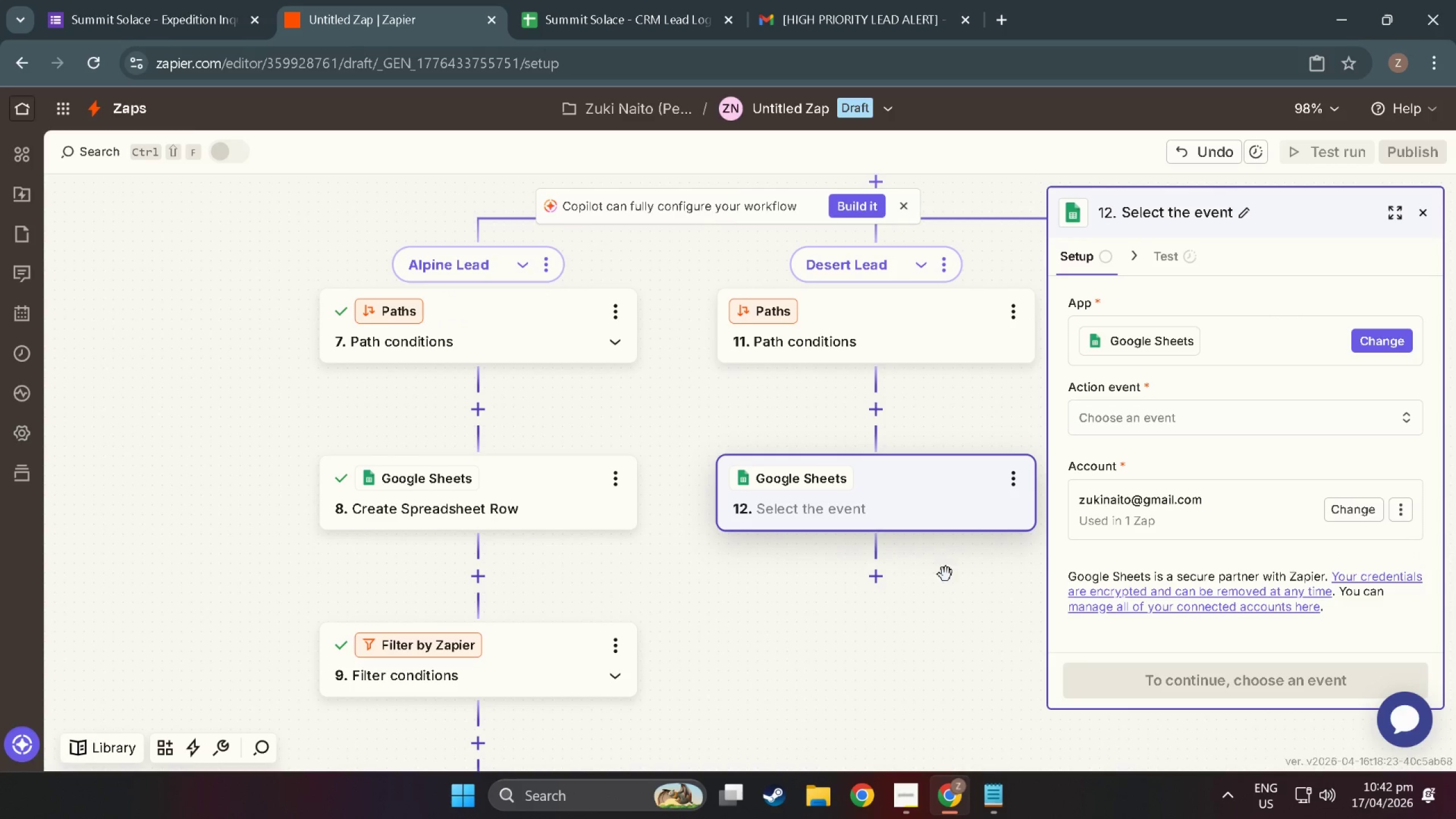 
left_click([872, 574])
 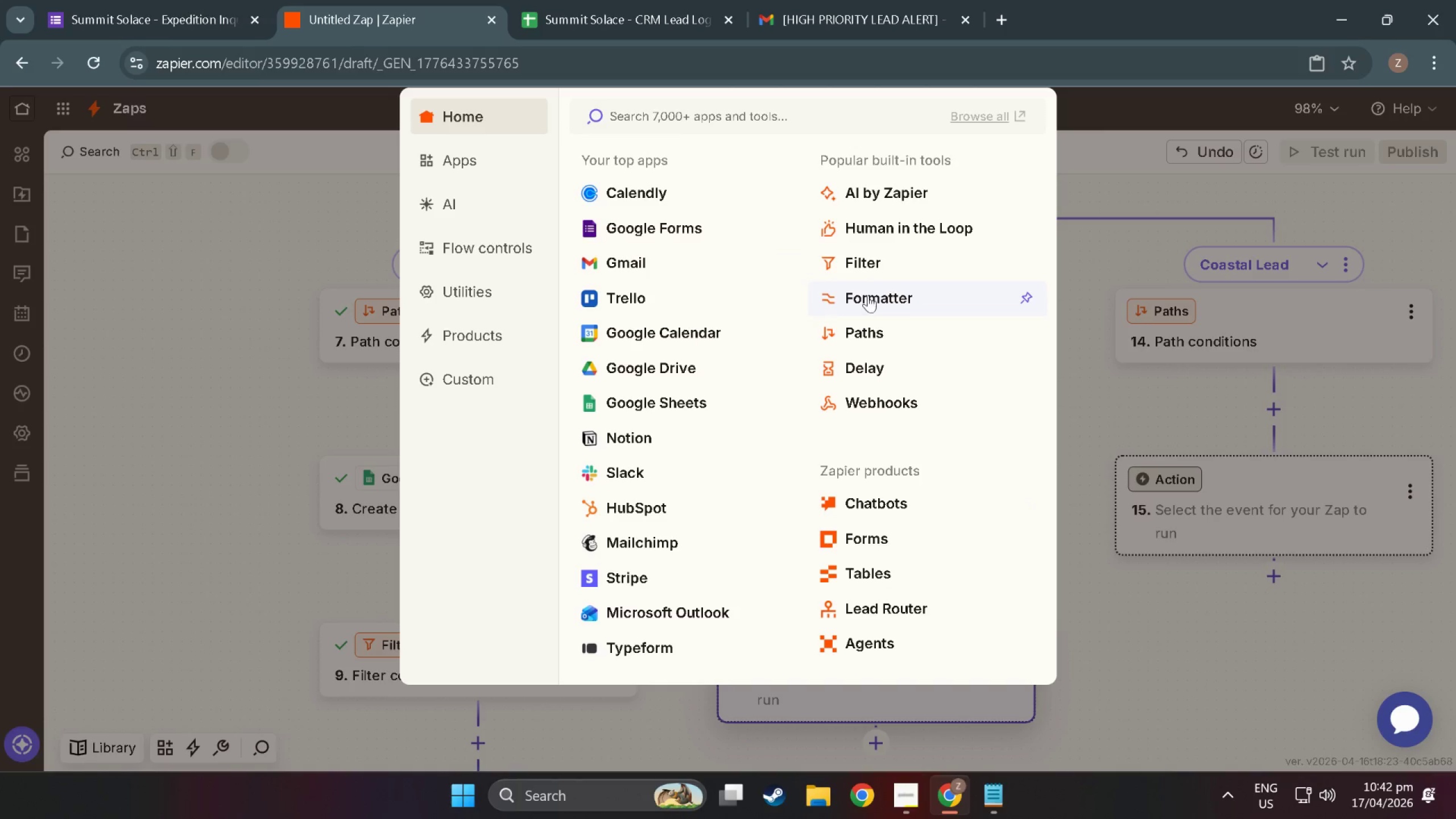 
left_click([860, 253])
 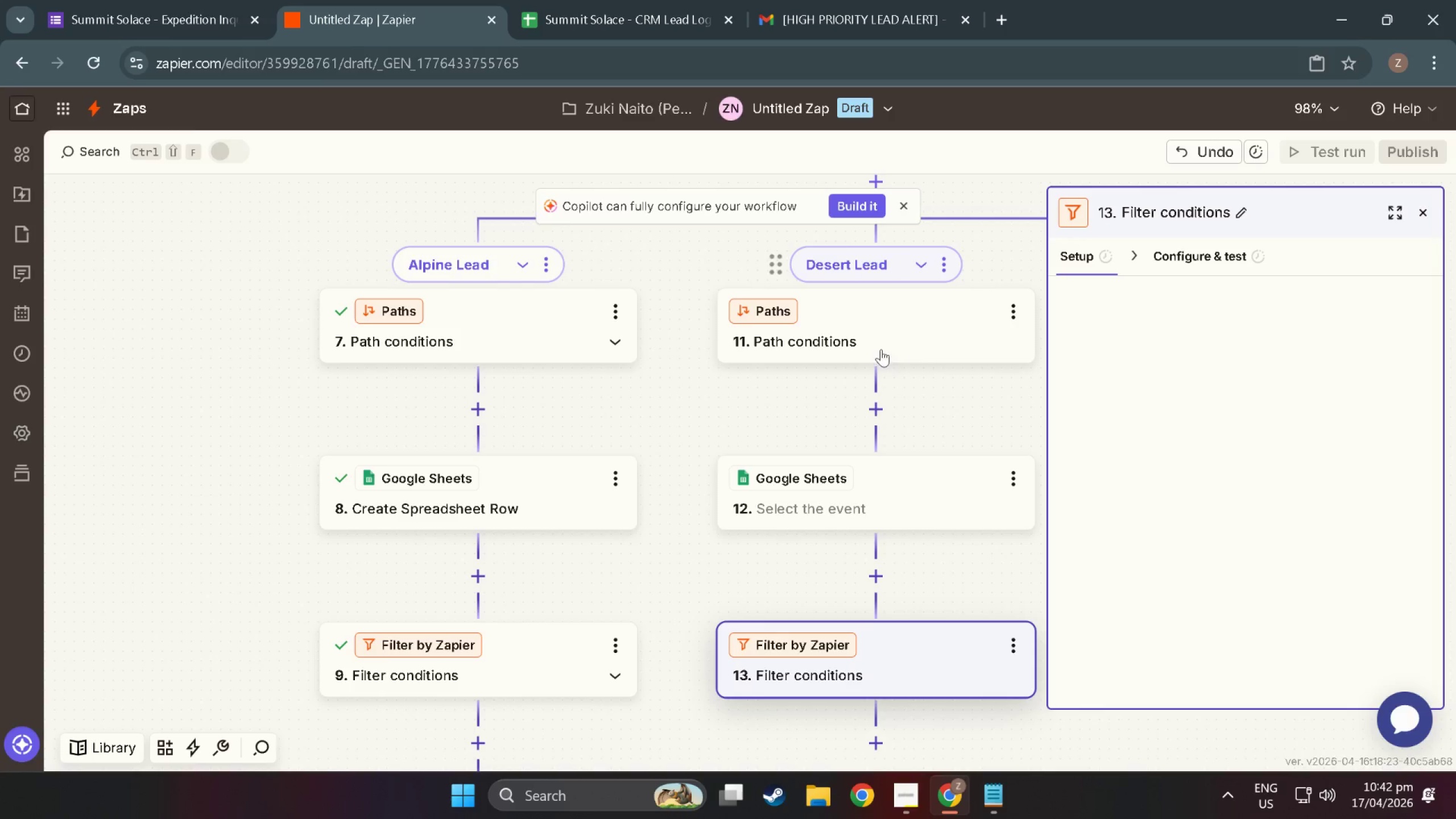 
scroll: coordinate [858, 561], scroll_direction: down, amount: 15.0
 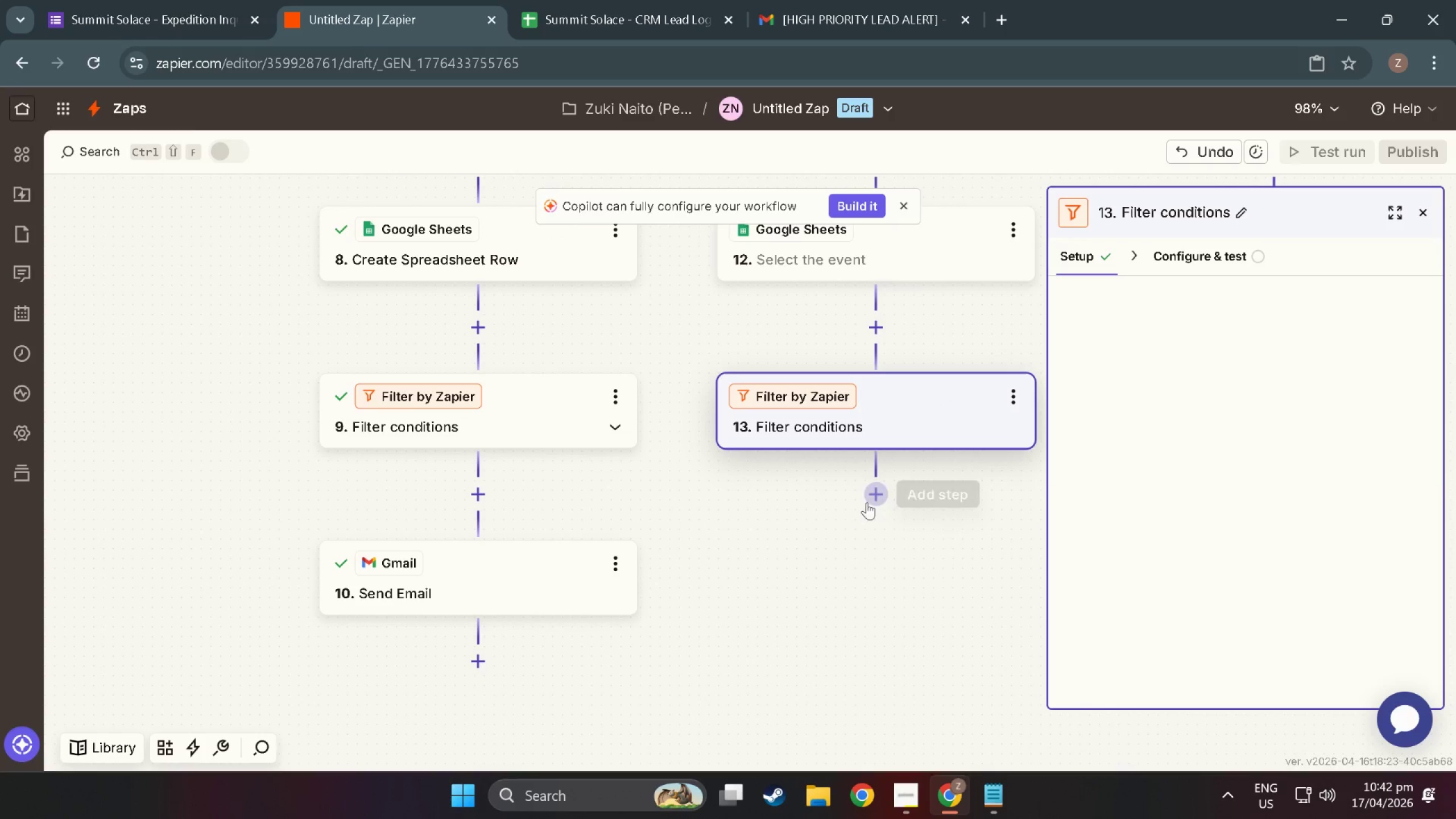 
left_click([879, 504])
 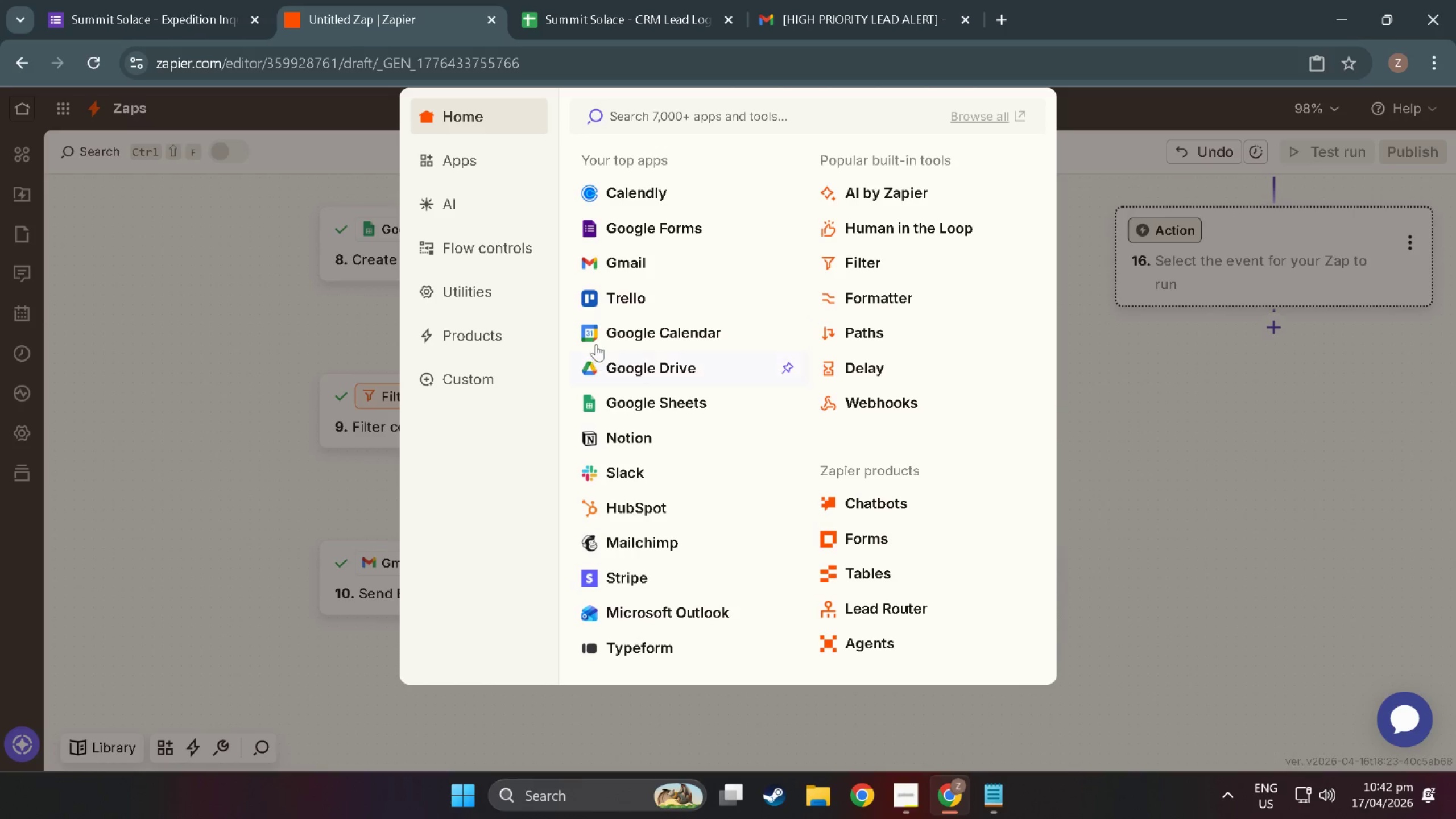 
scroll: coordinate [619, 457], scroll_direction: down, amount: 3.0
 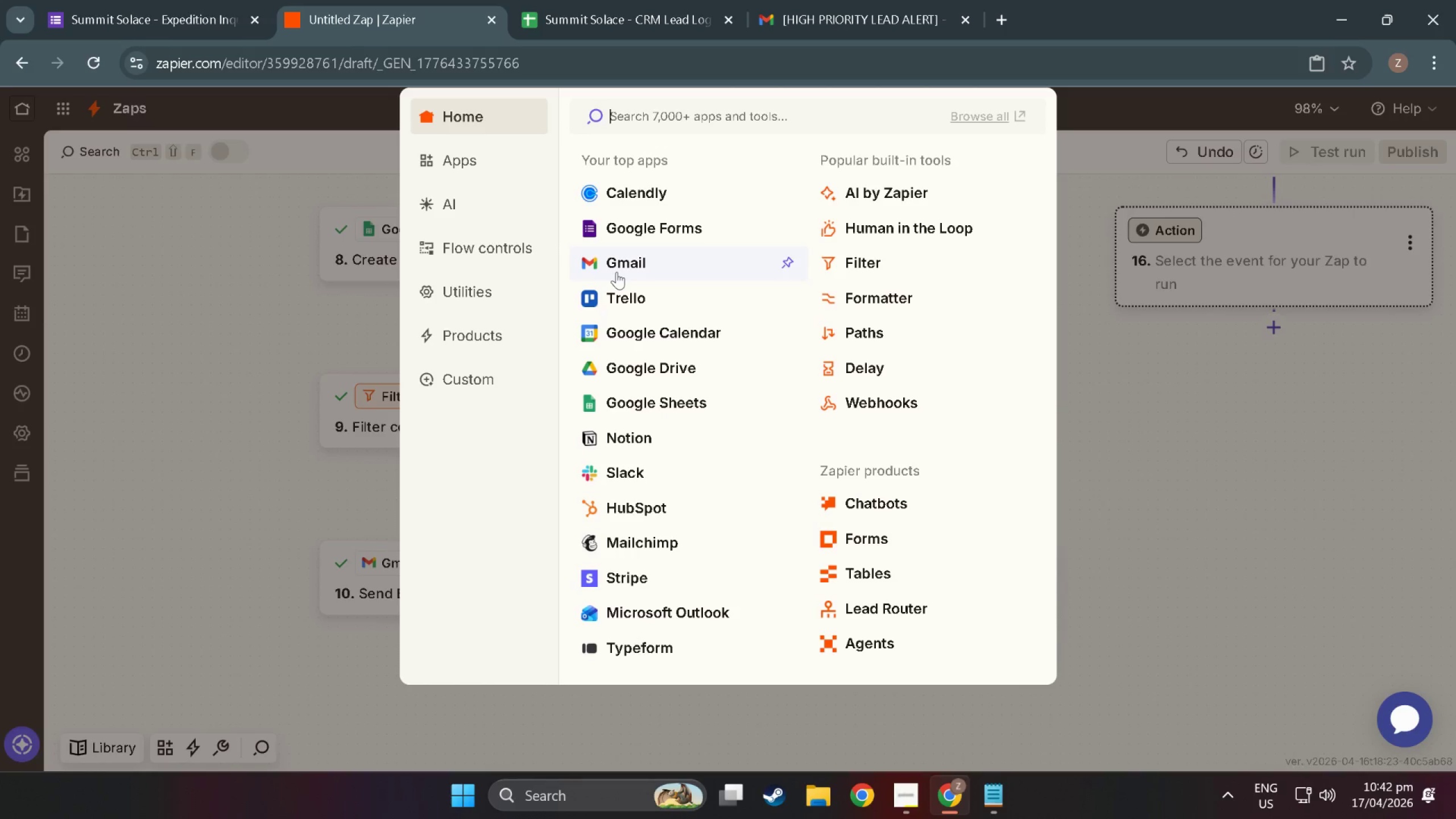 
left_click([617, 271])
 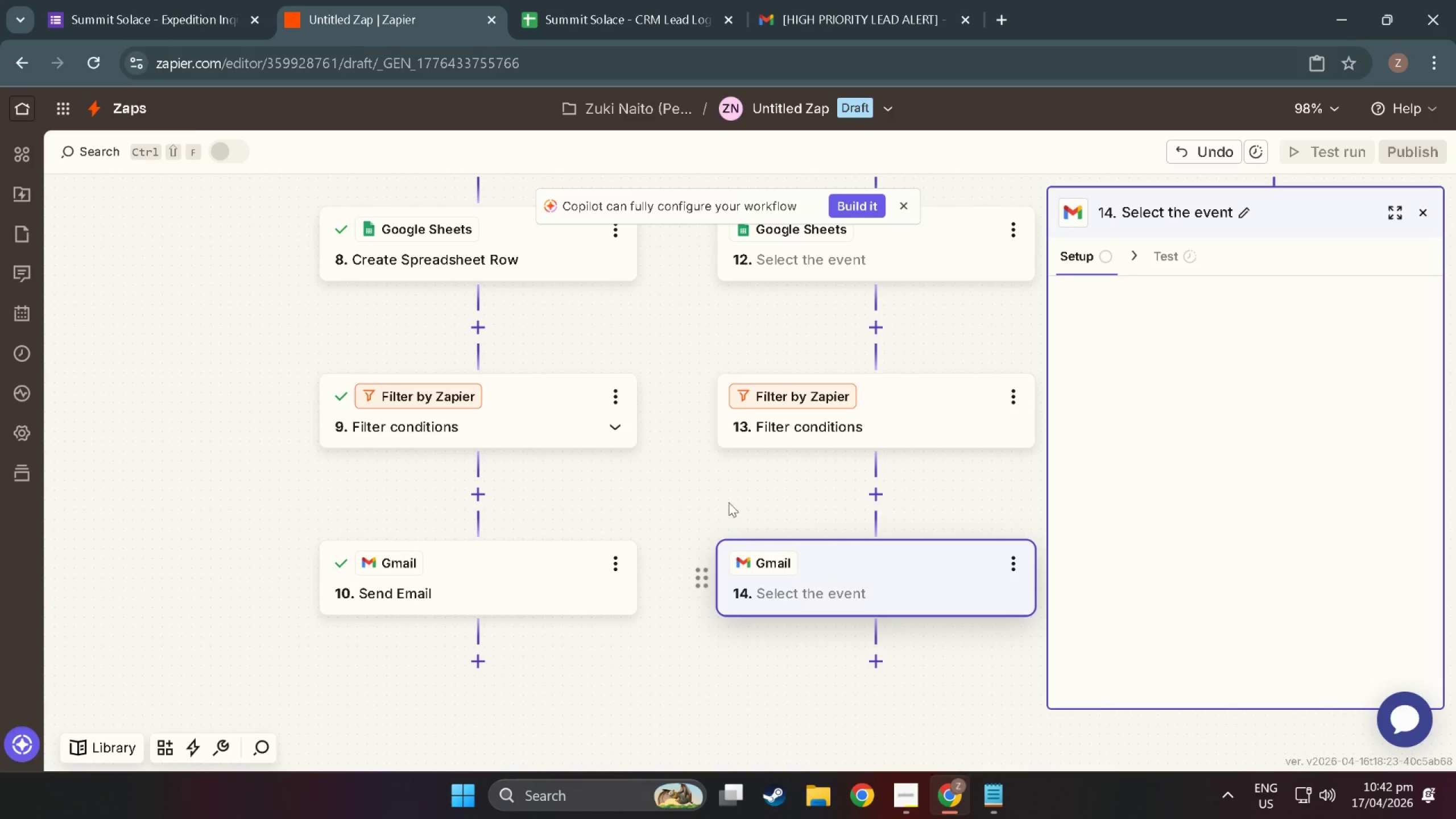 
left_click_drag(start_coordinate=[738, 483], to_coordinate=[378, 474])
 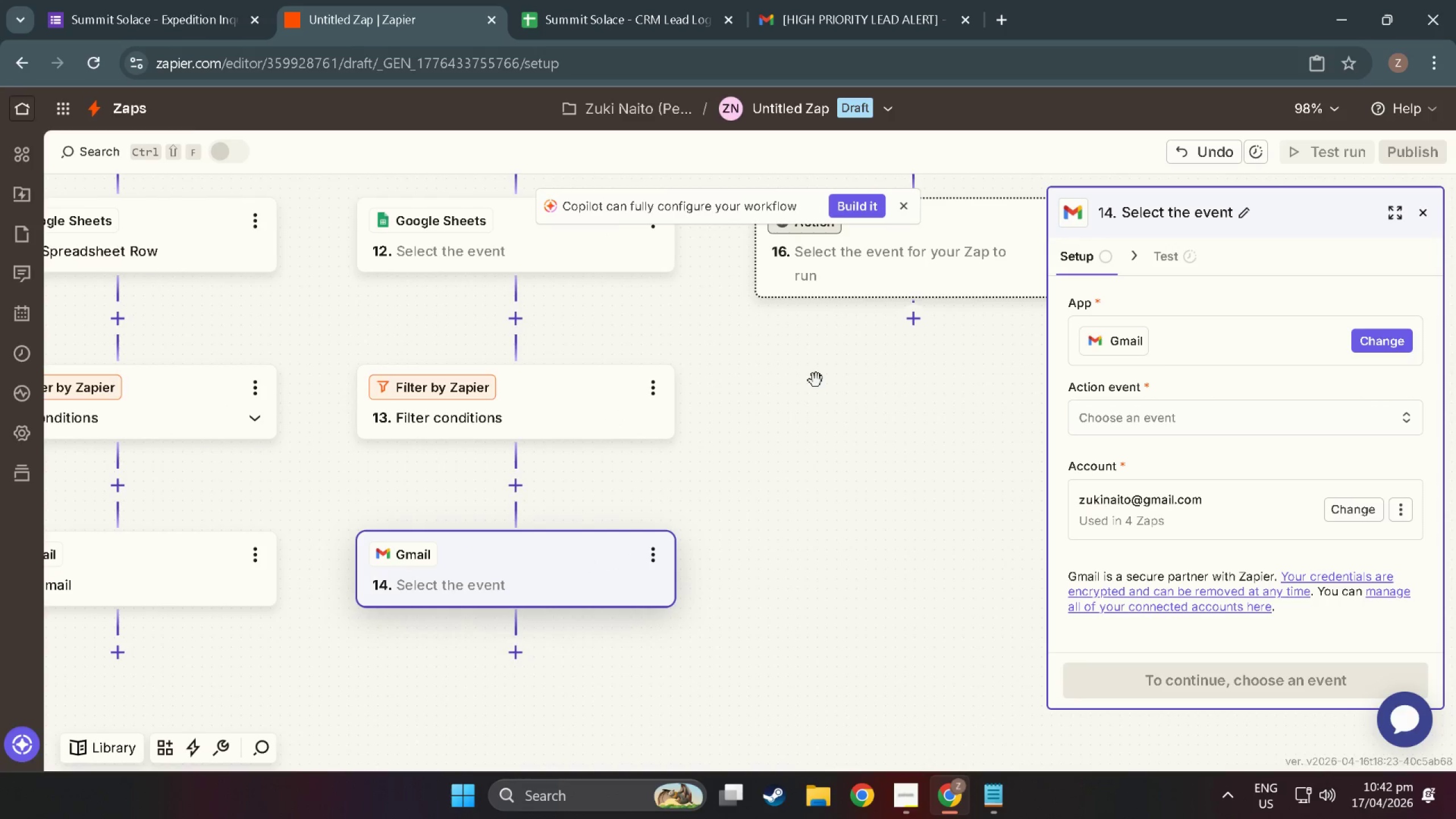 
left_click_drag(start_coordinate=[824, 388], to_coordinate=[735, 602])
 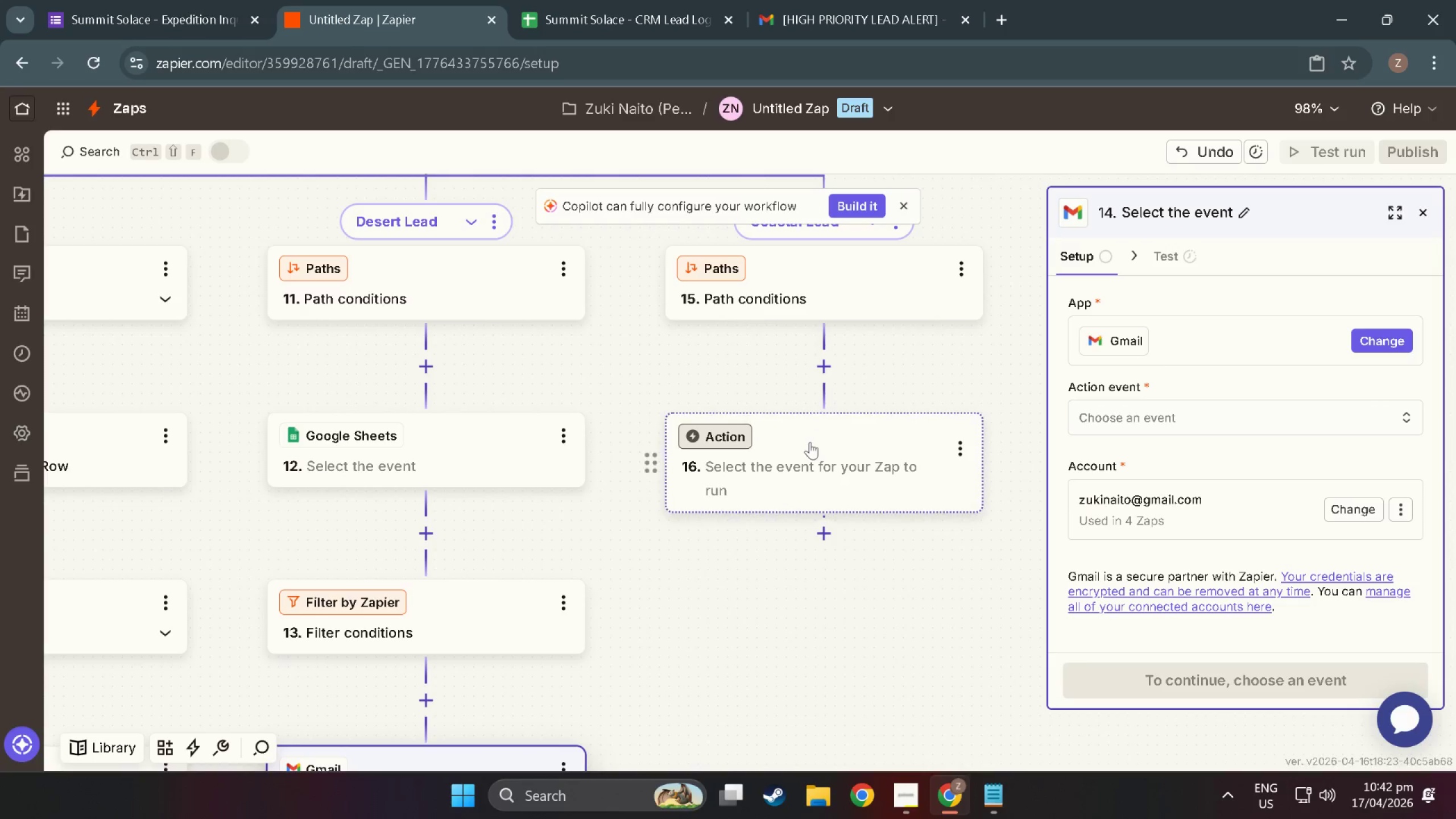 
left_click([810, 442])
 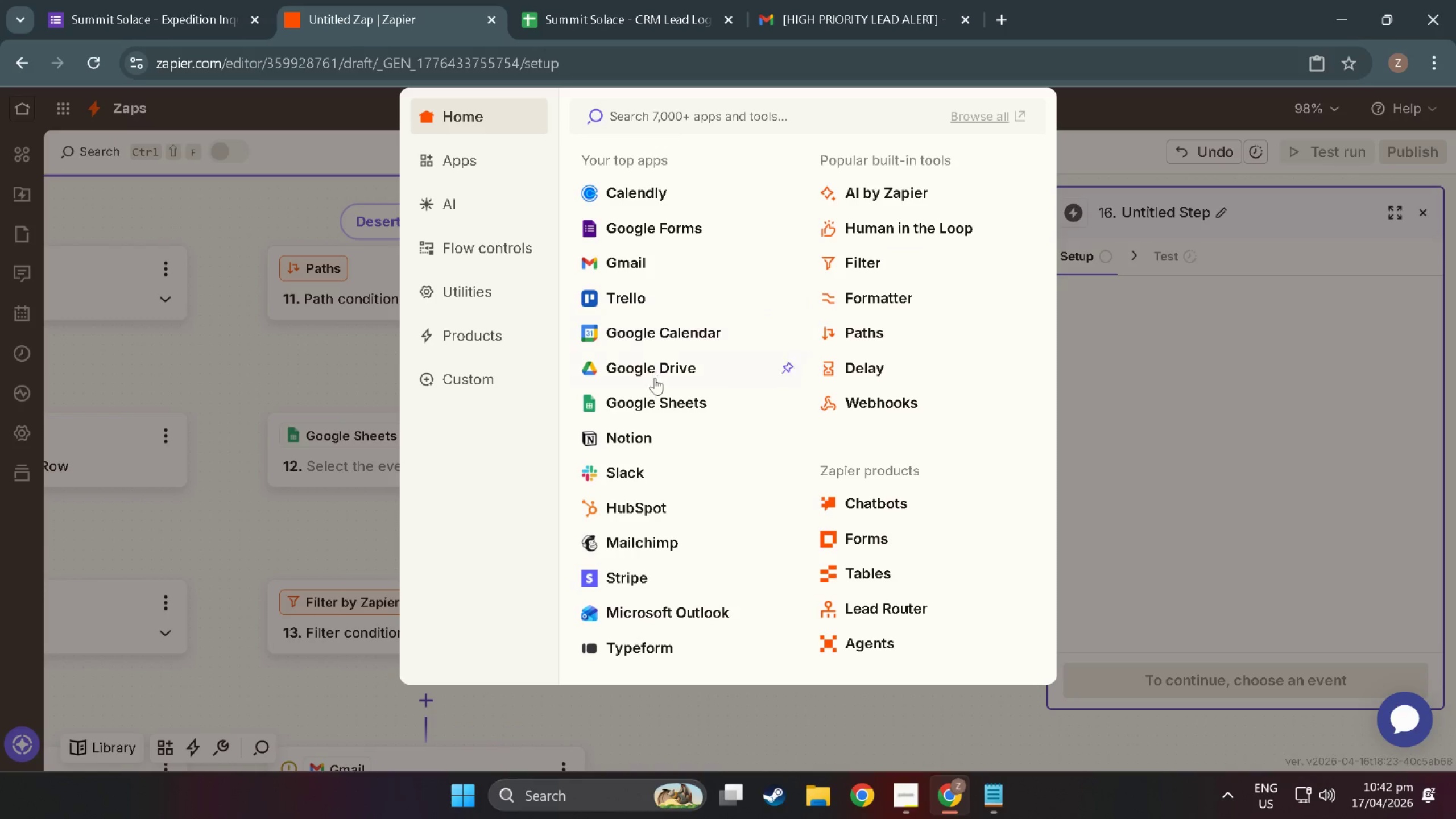 
left_click([655, 399])
 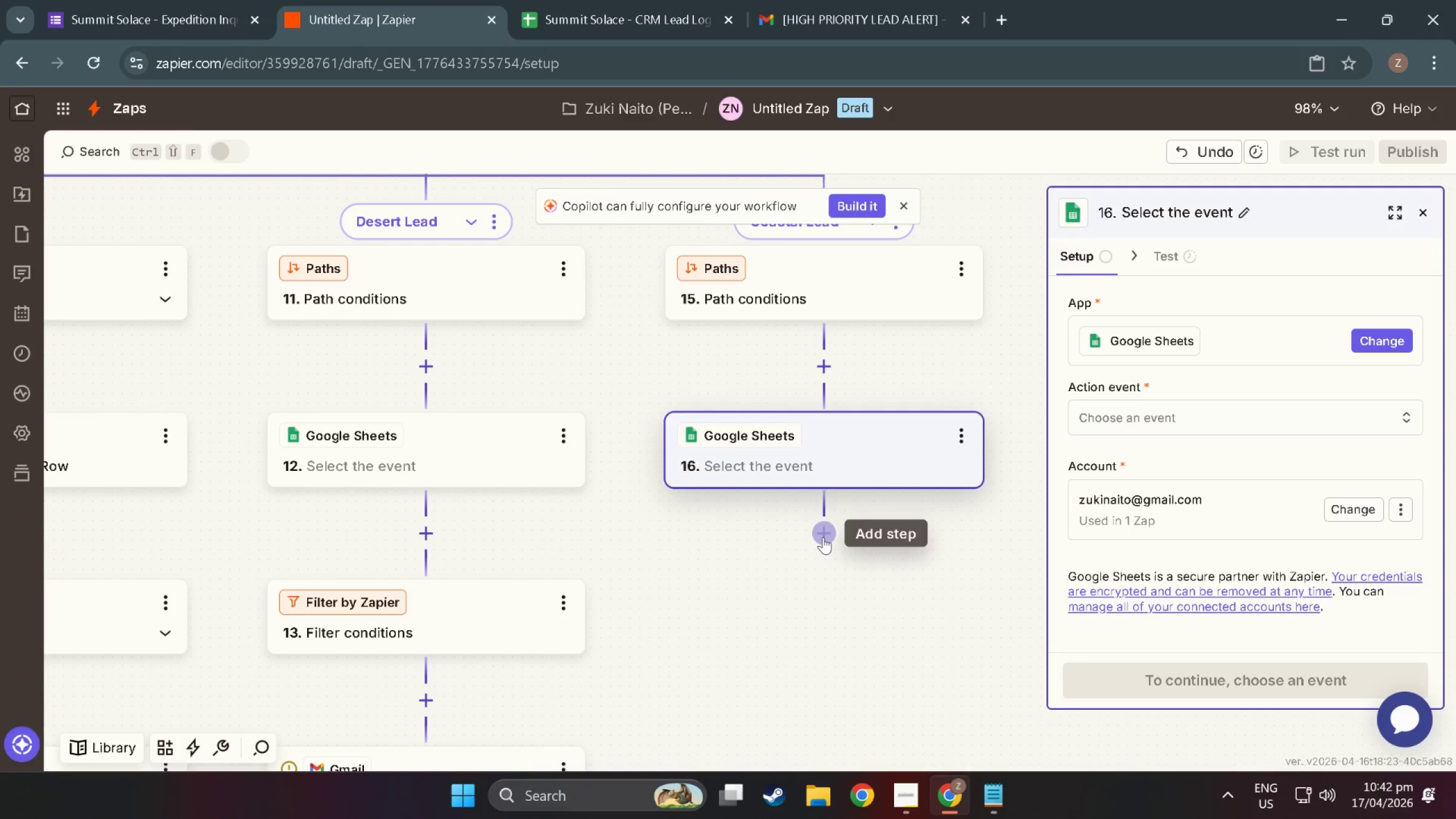 
left_click([823, 537])
 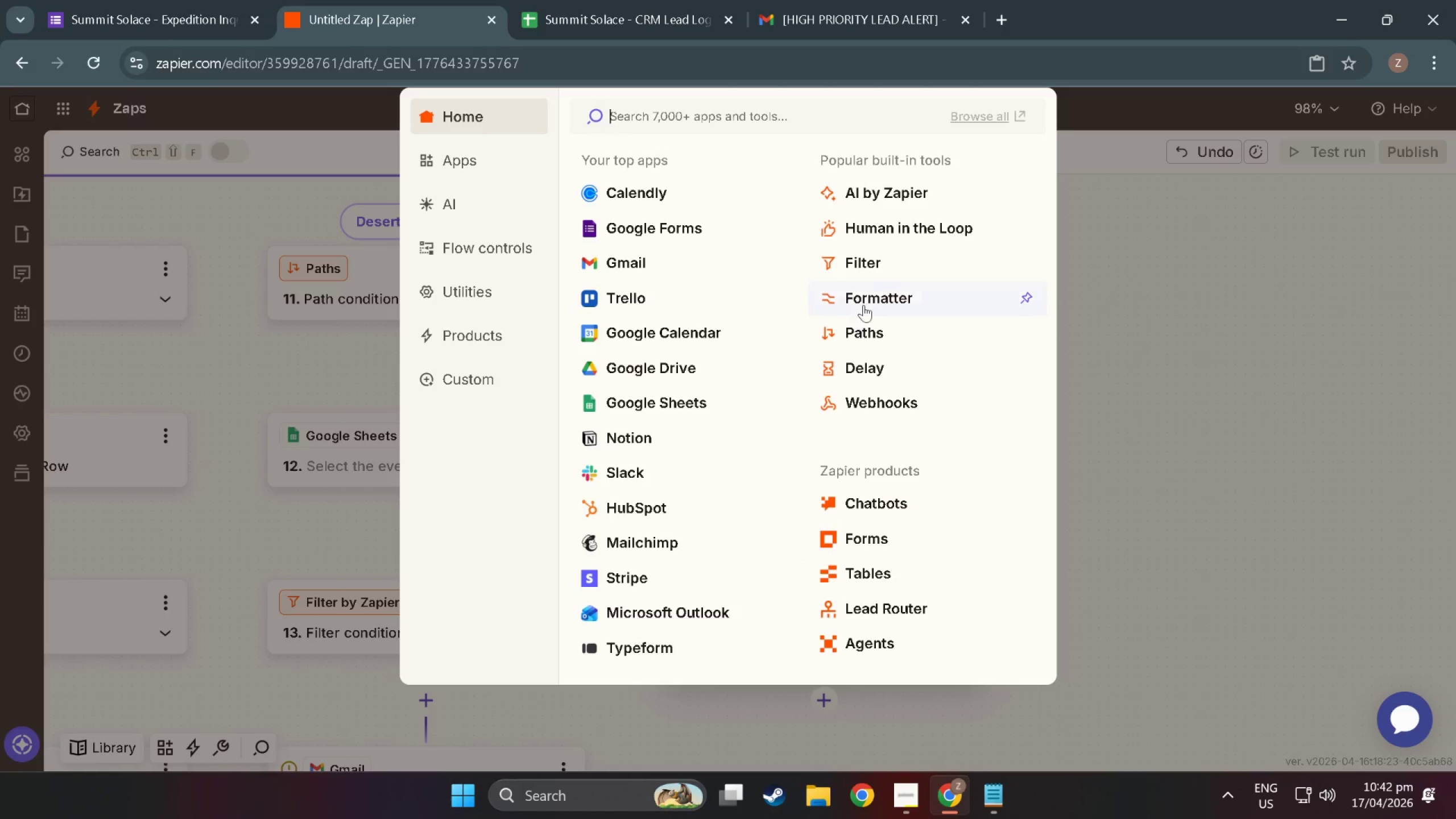 
left_click([863, 264])
 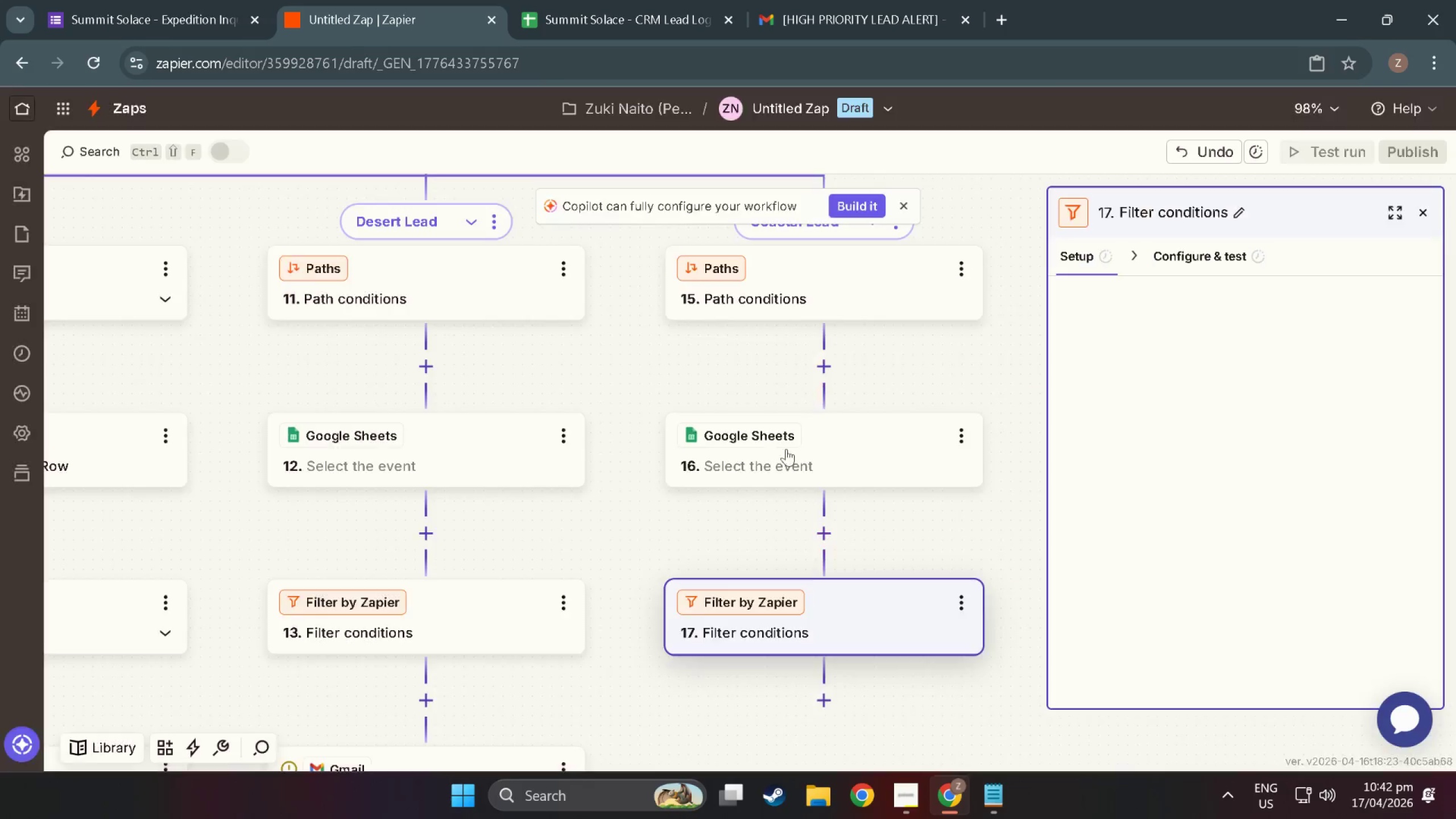 
scroll: coordinate [746, 573], scroll_direction: down, amount: 7.0
 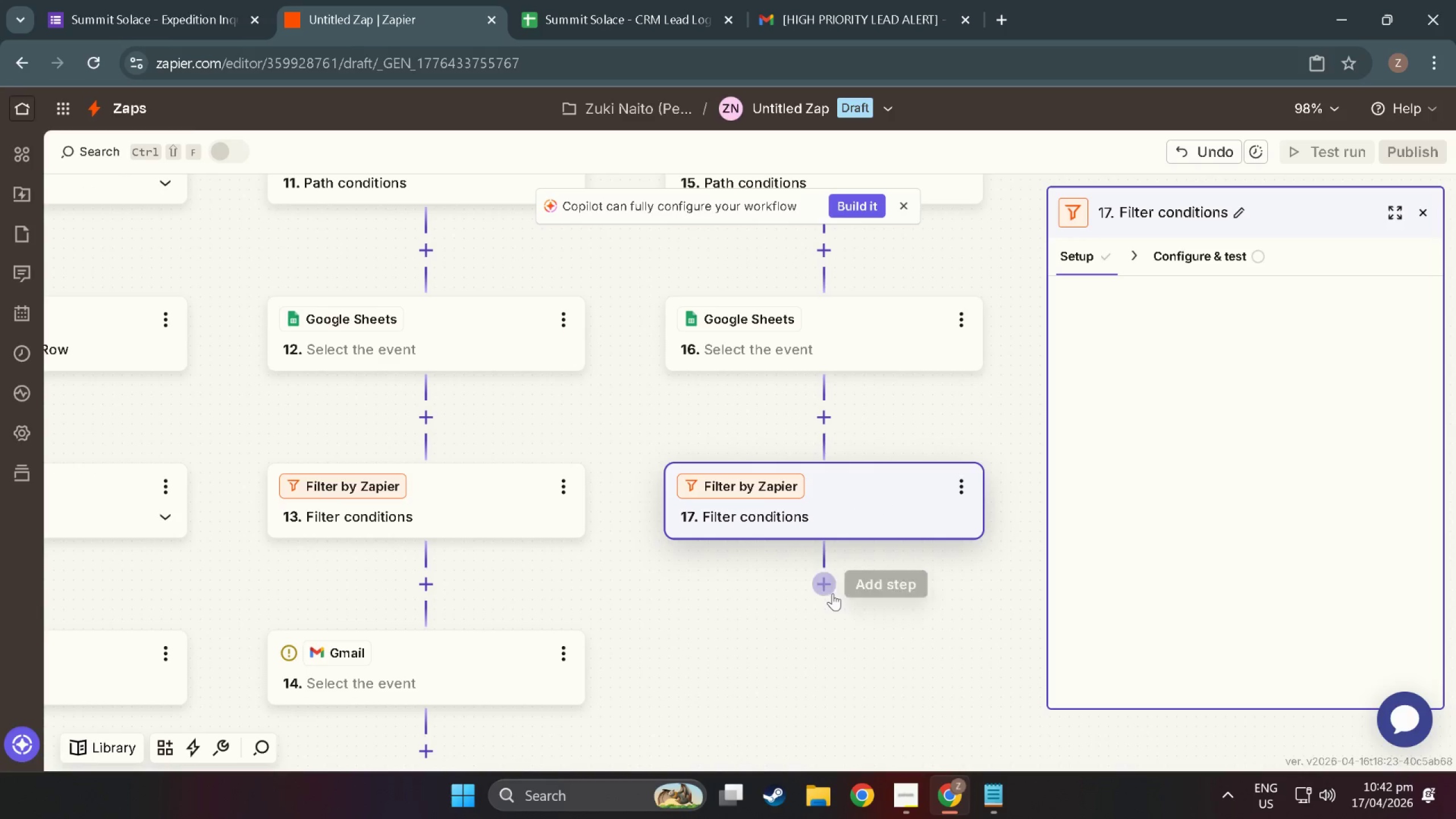 
left_click([827, 589])
 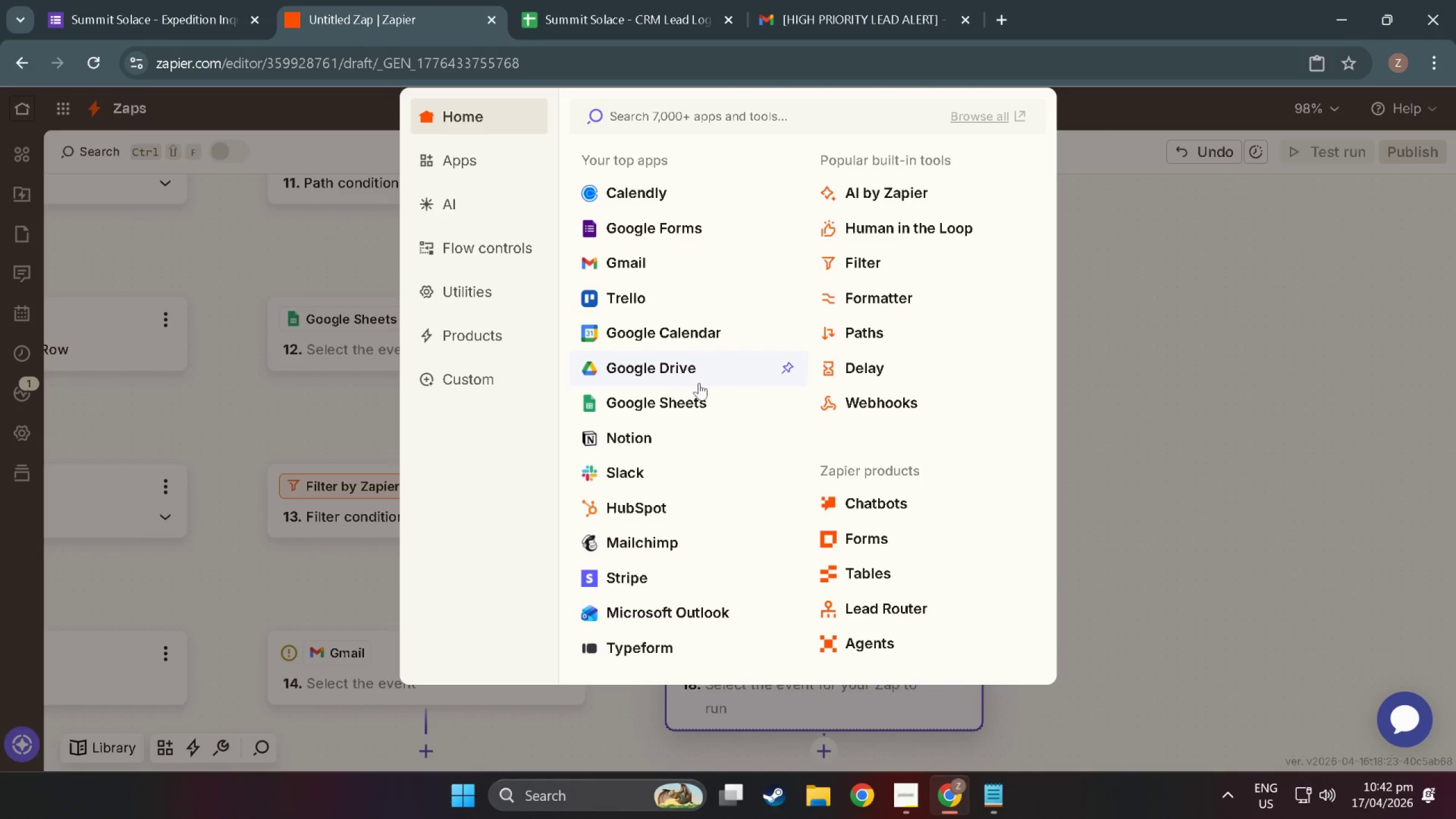 
wait(22.02)
 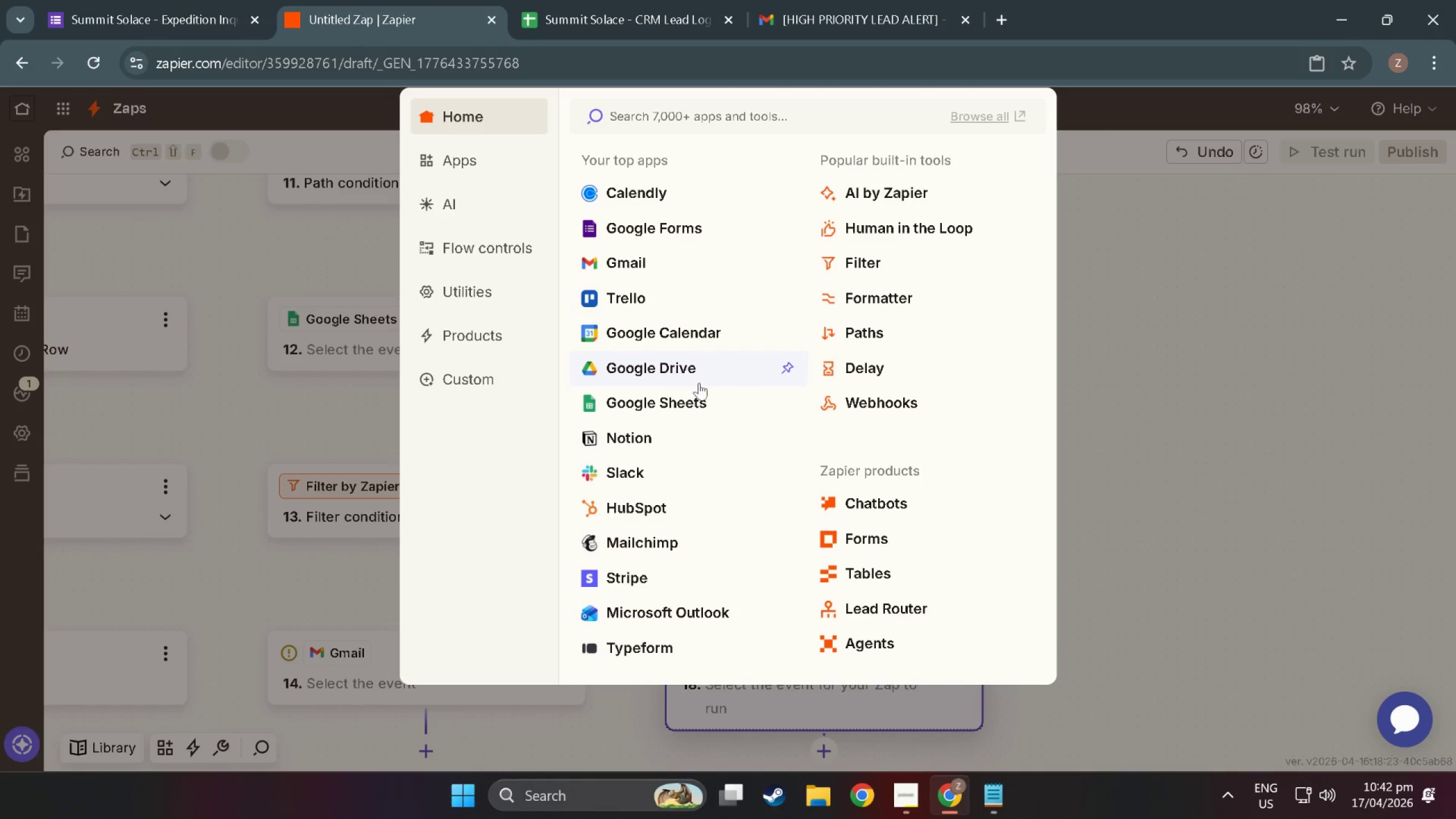 
mouse_move([862, 410])
 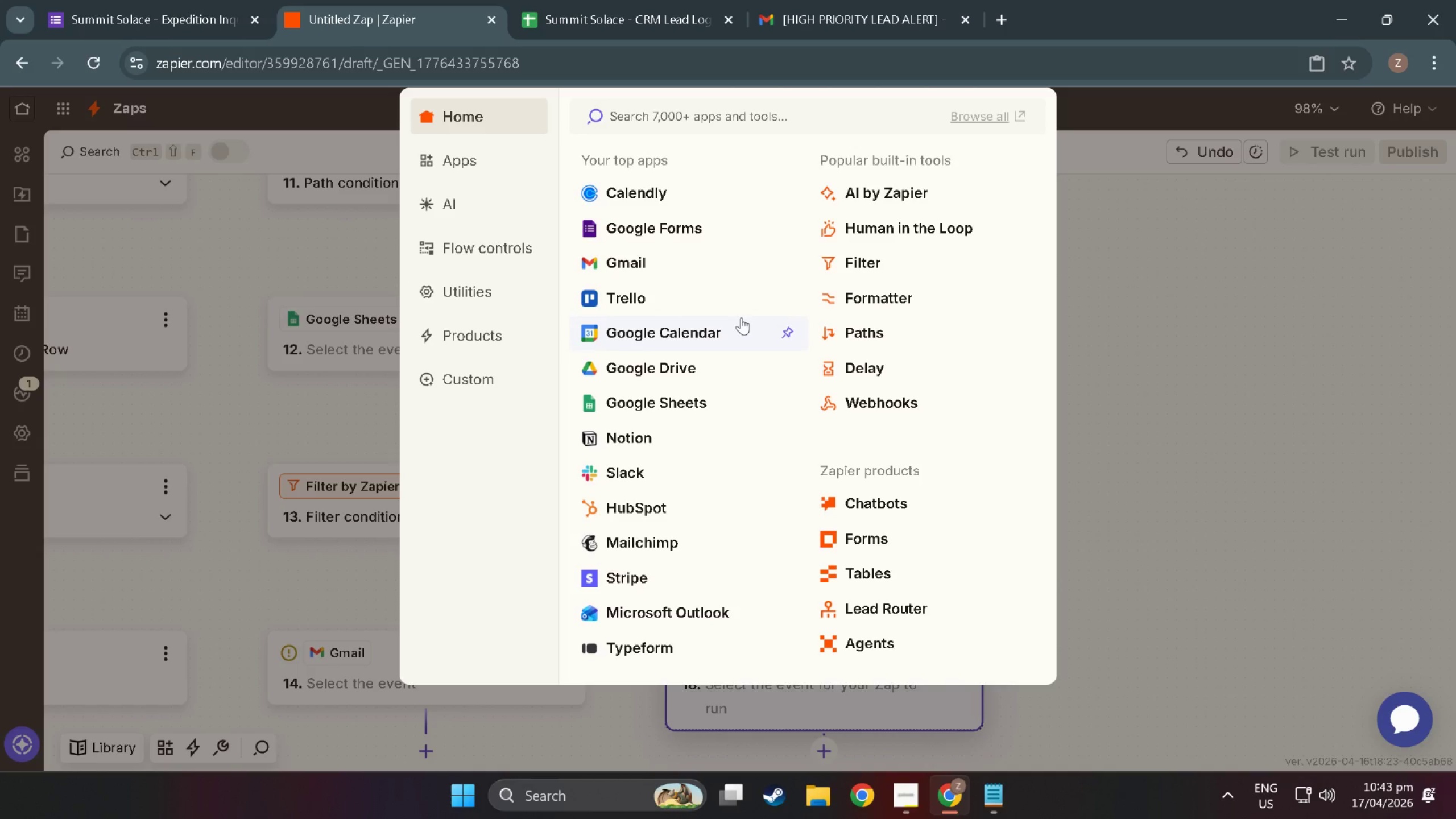 
wait(26.38)
 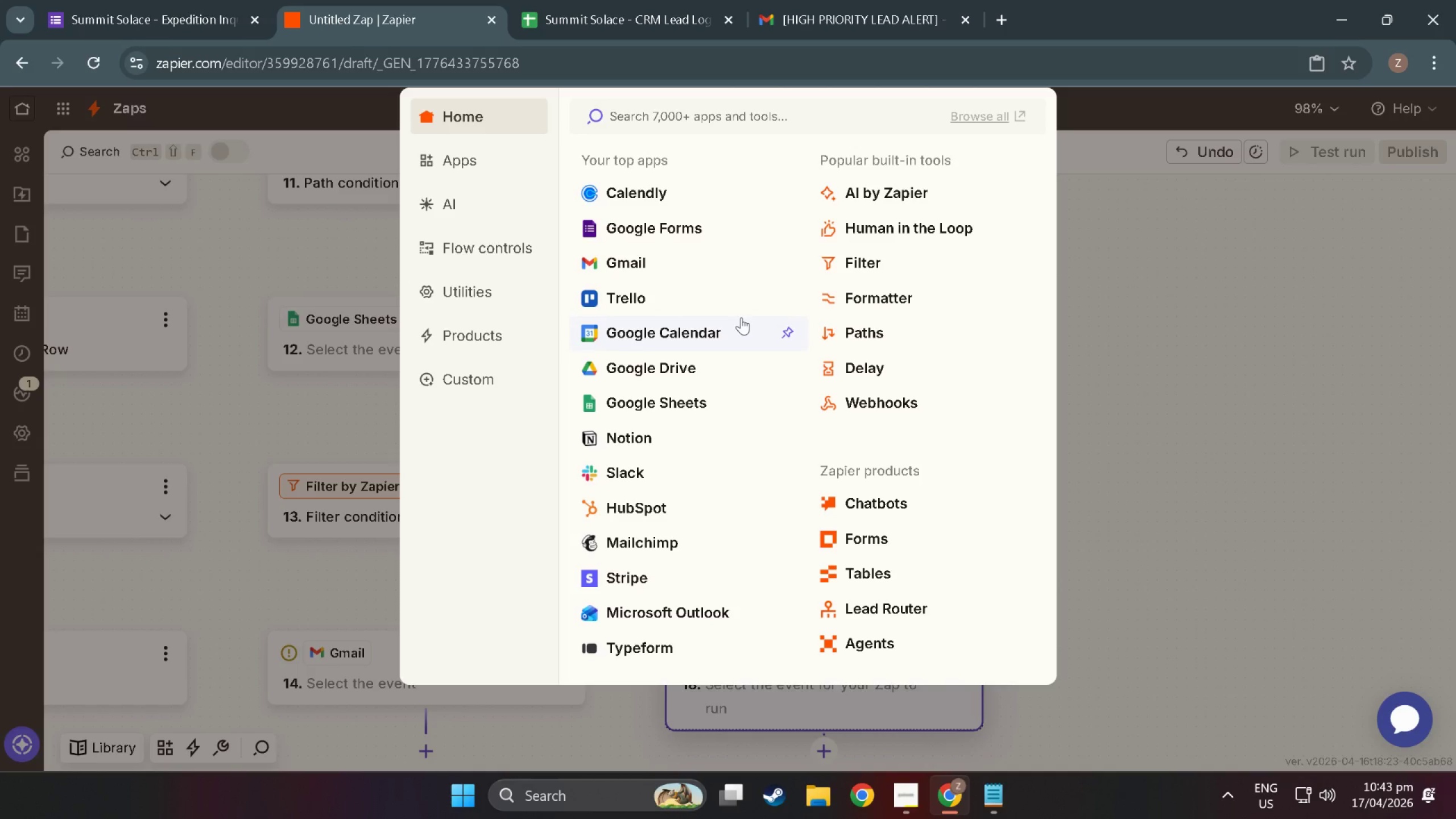 
scroll: coordinate [917, 371], scroll_direction: down, amount: 4.0
 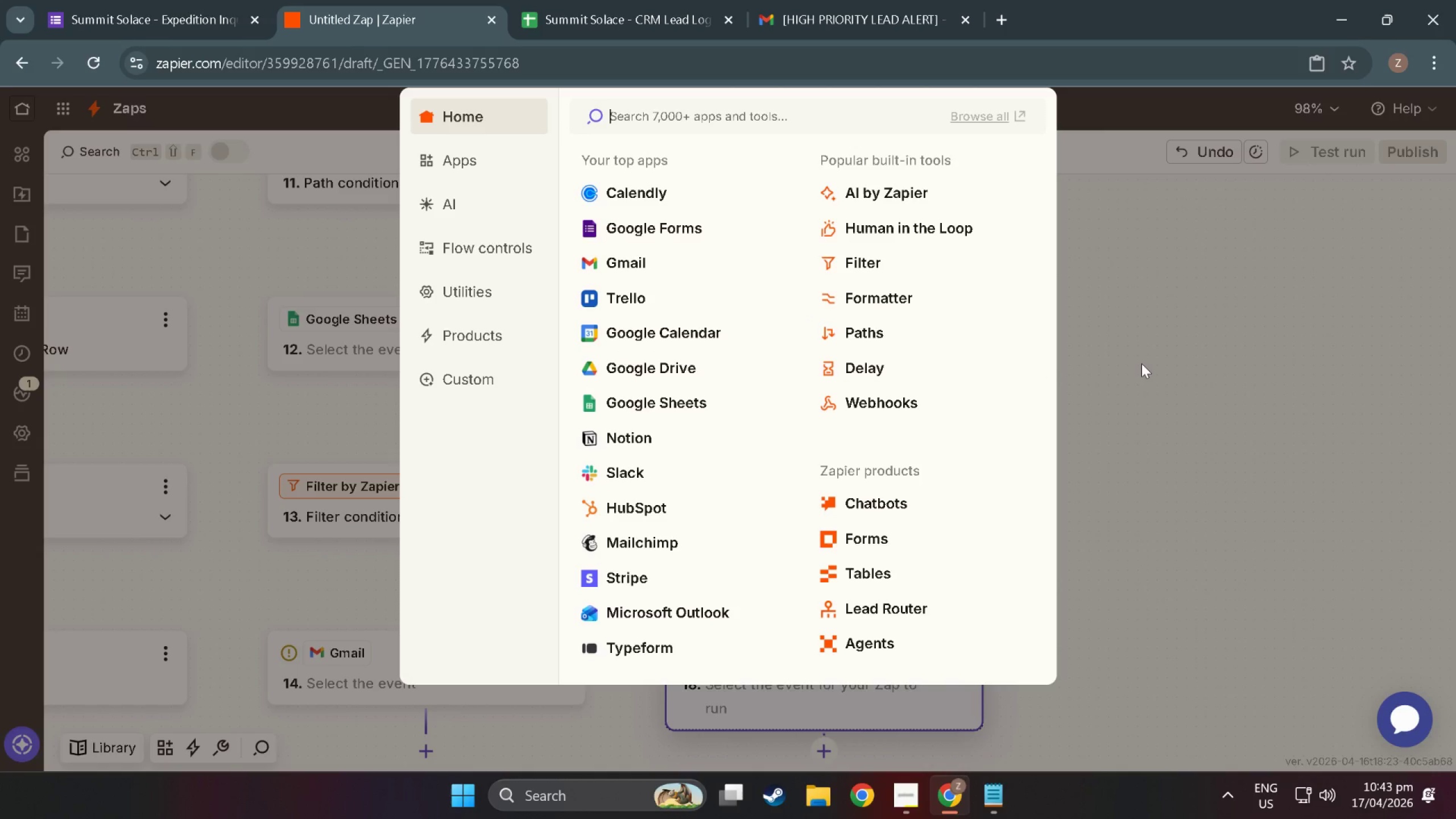 
left_click([1141, 363])
 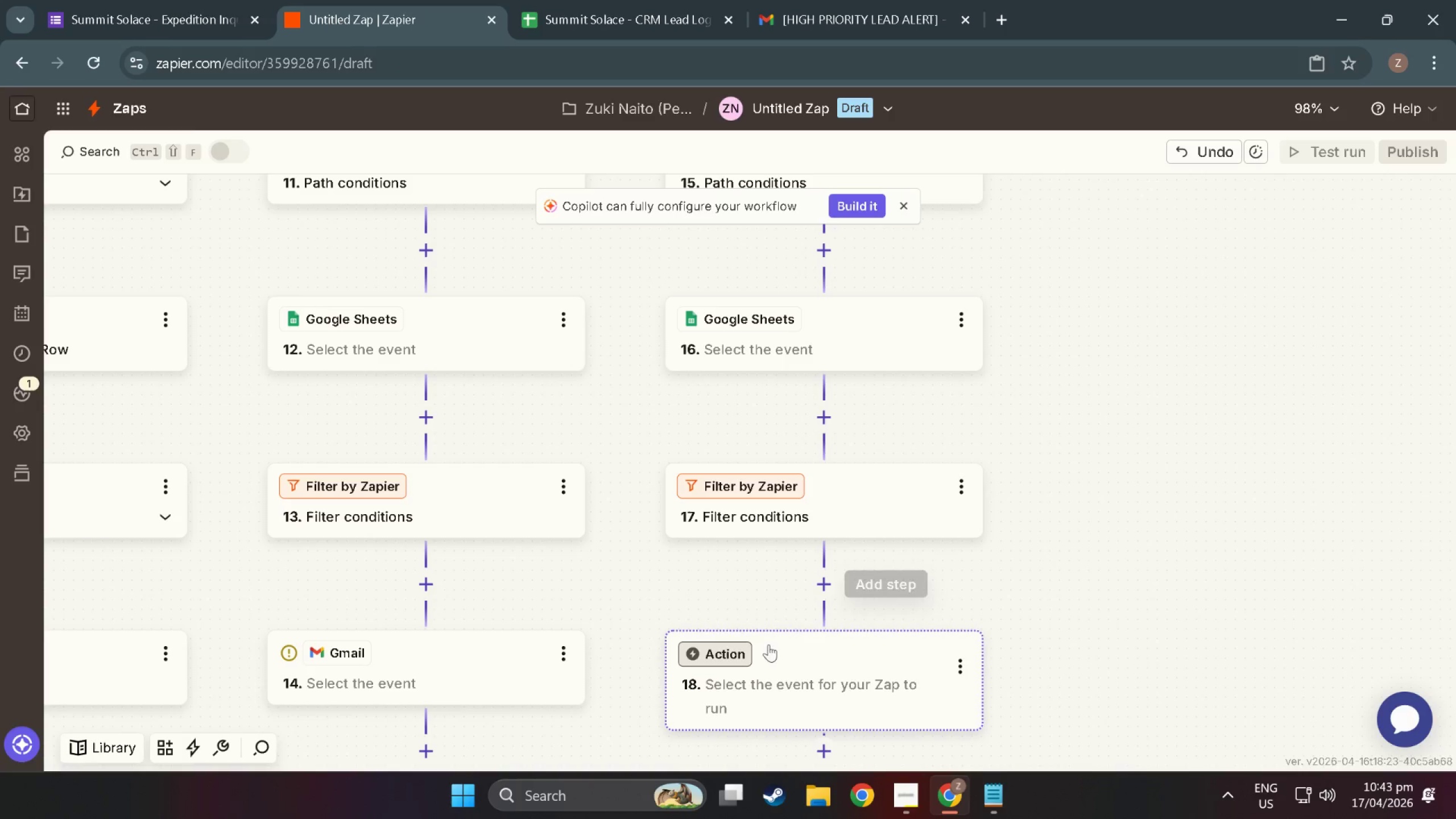 
left_click([784, 672])
 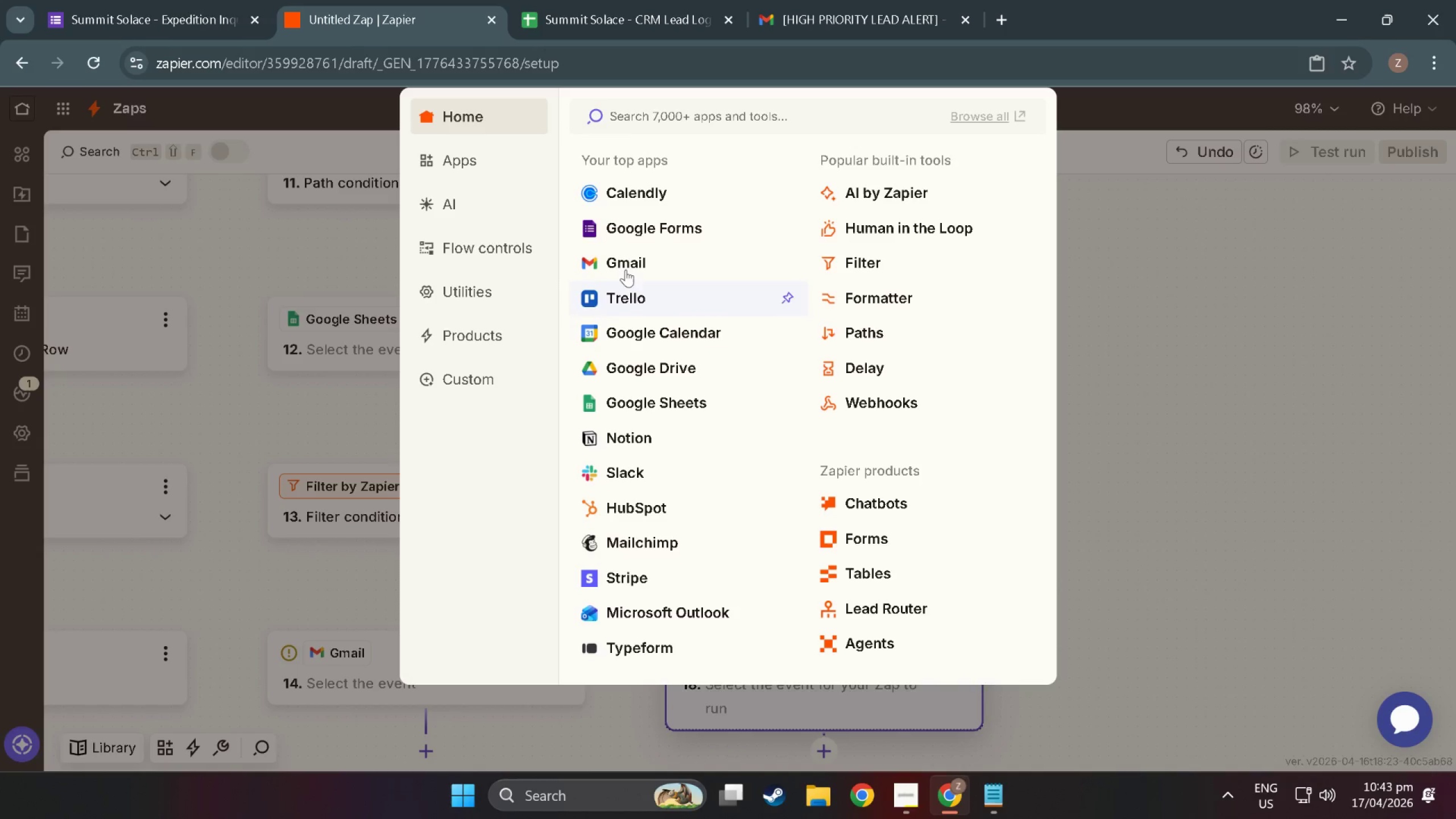 
left_click([622, 258])
 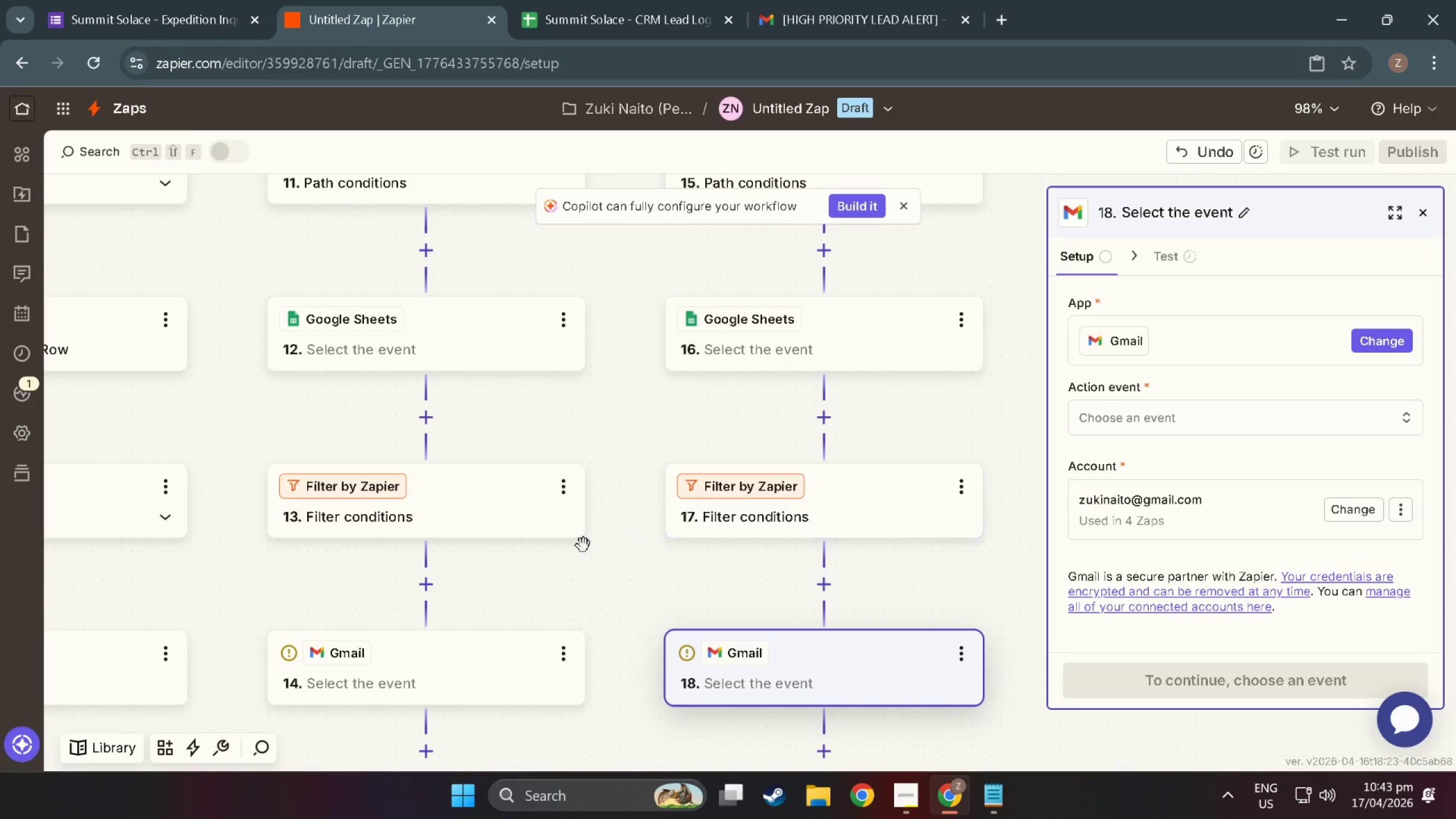 
left_click_drag(start_coordinate=[614, 530], to_coordinate=[917, 550])
 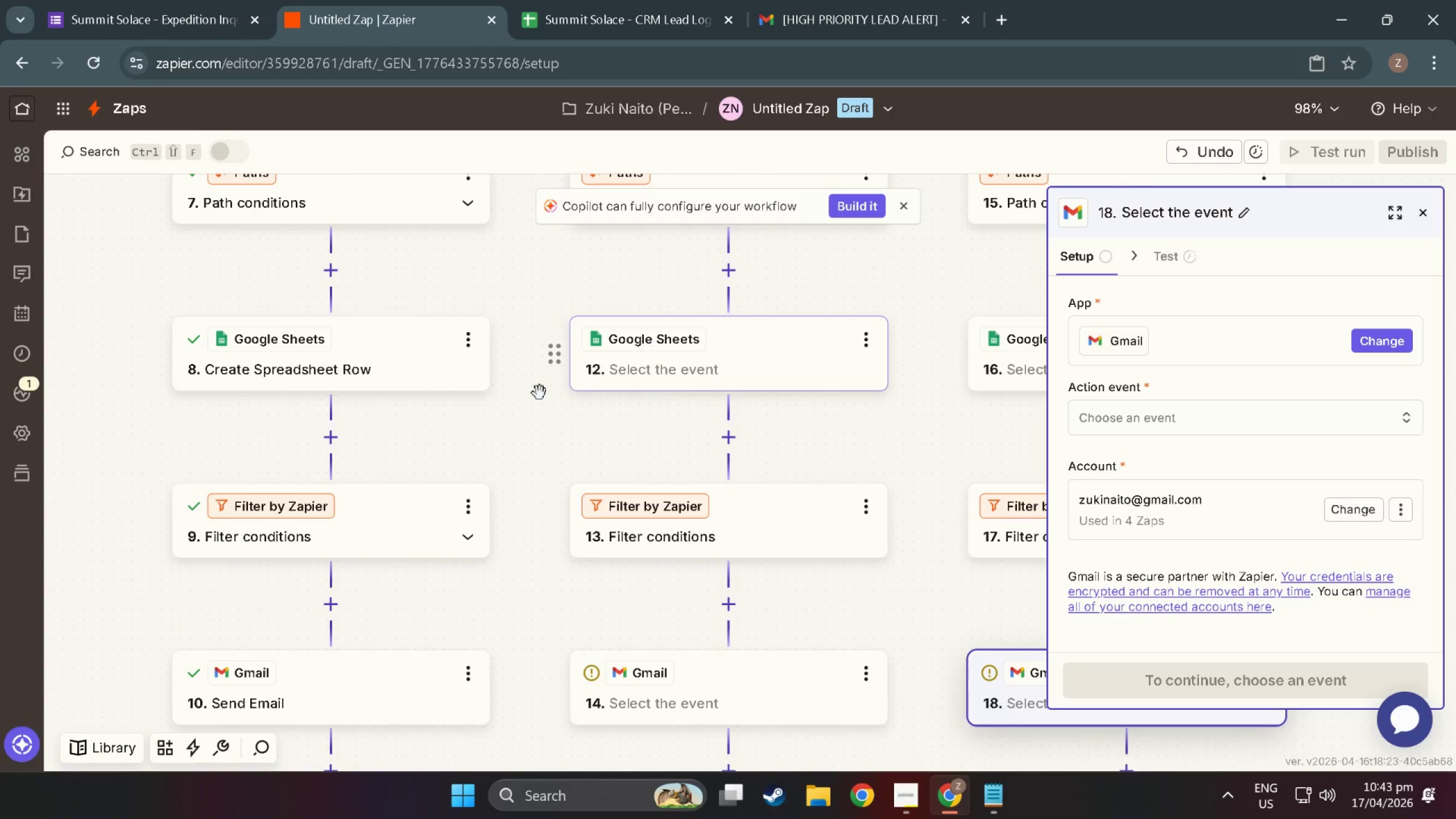 
left_click_drag(start_coordinate=[544, 389], to_coordinate=[539, 577])
 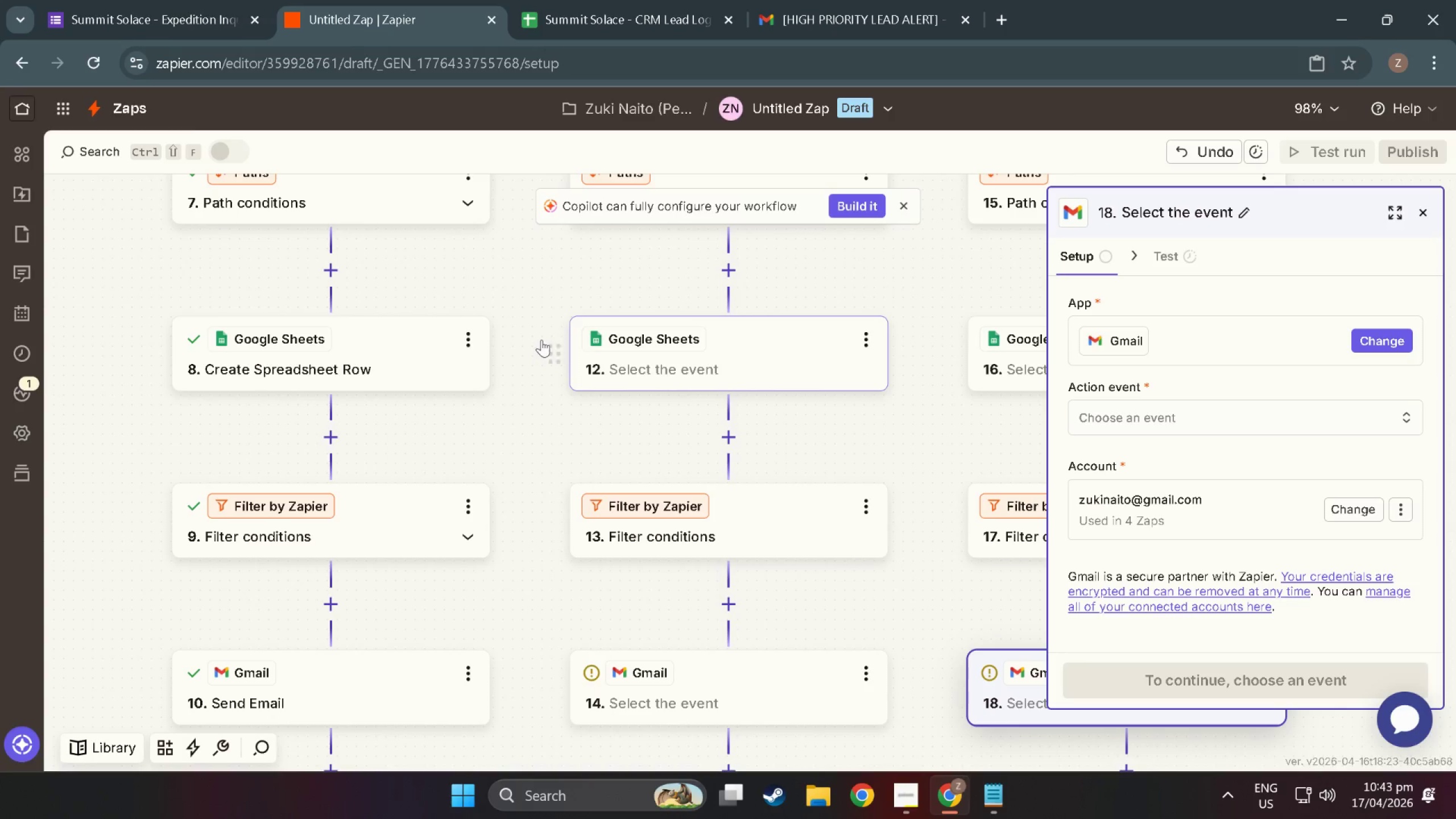 
left_click_drag(start_coordinate=[541, 340], to_coordinate=[541, 365])
 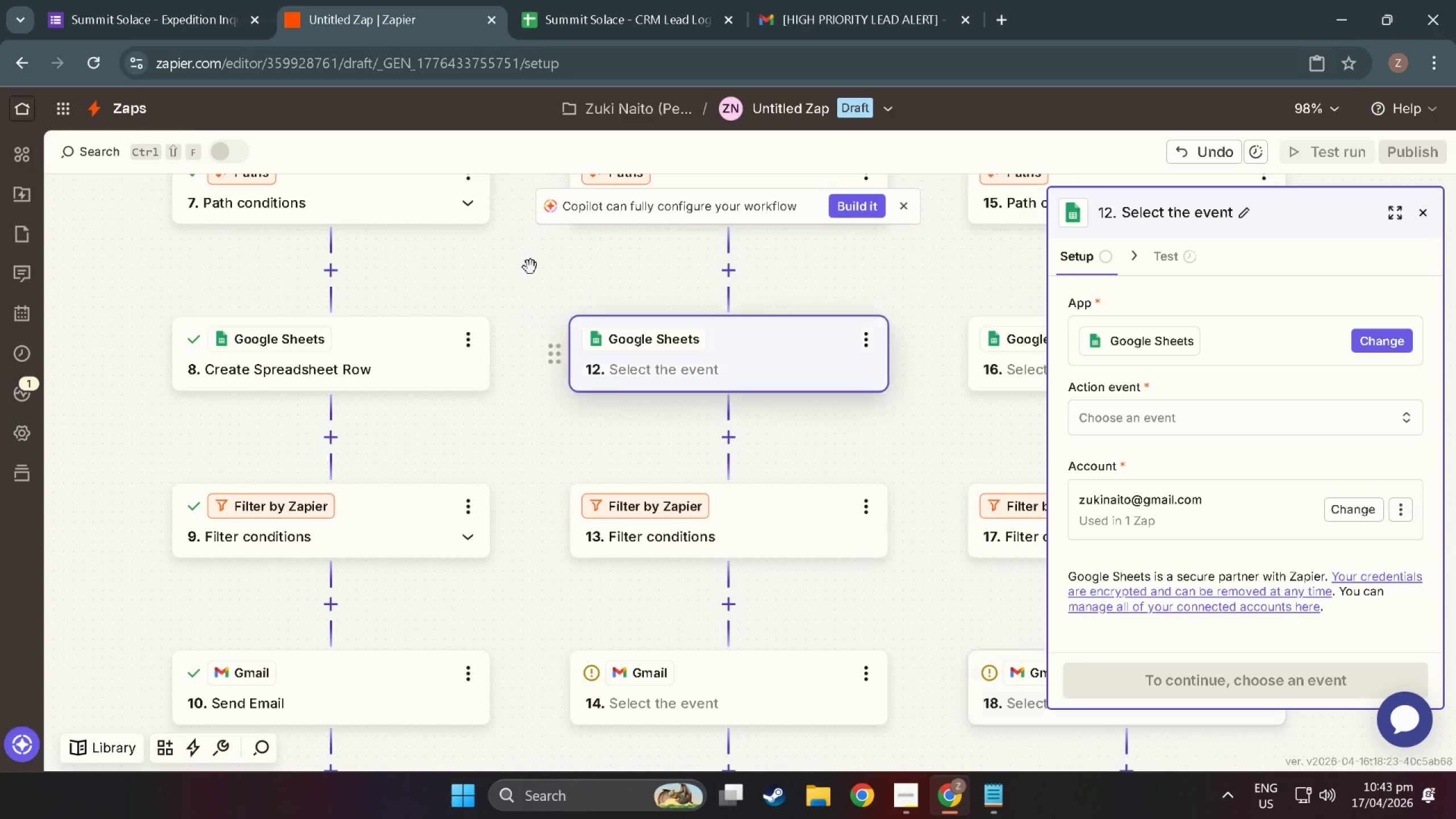 
left_click([531, 266])
 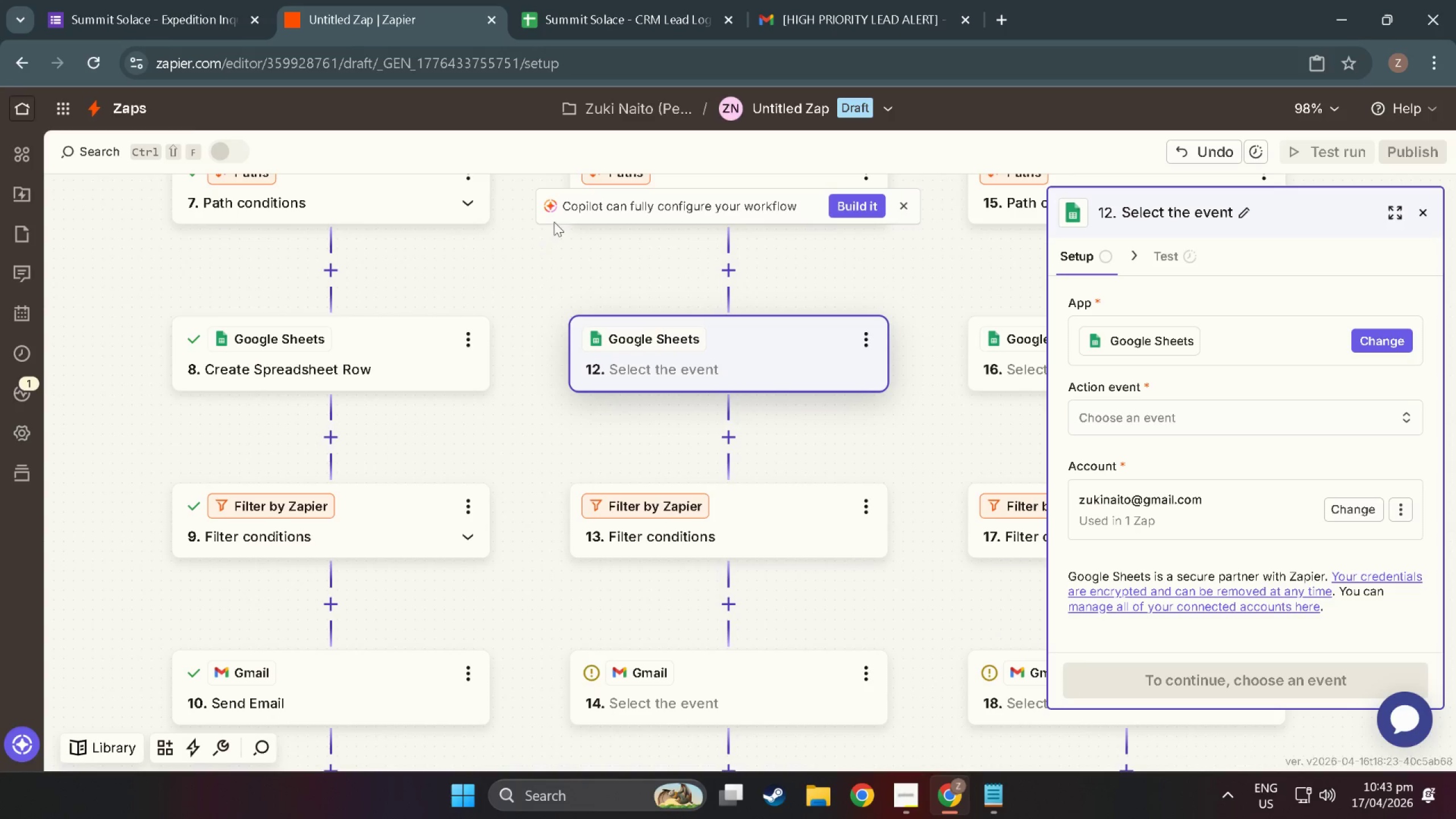 
left_click_drag(start_coordinate=[554, 221], to_coordinate=[550, 237])
 